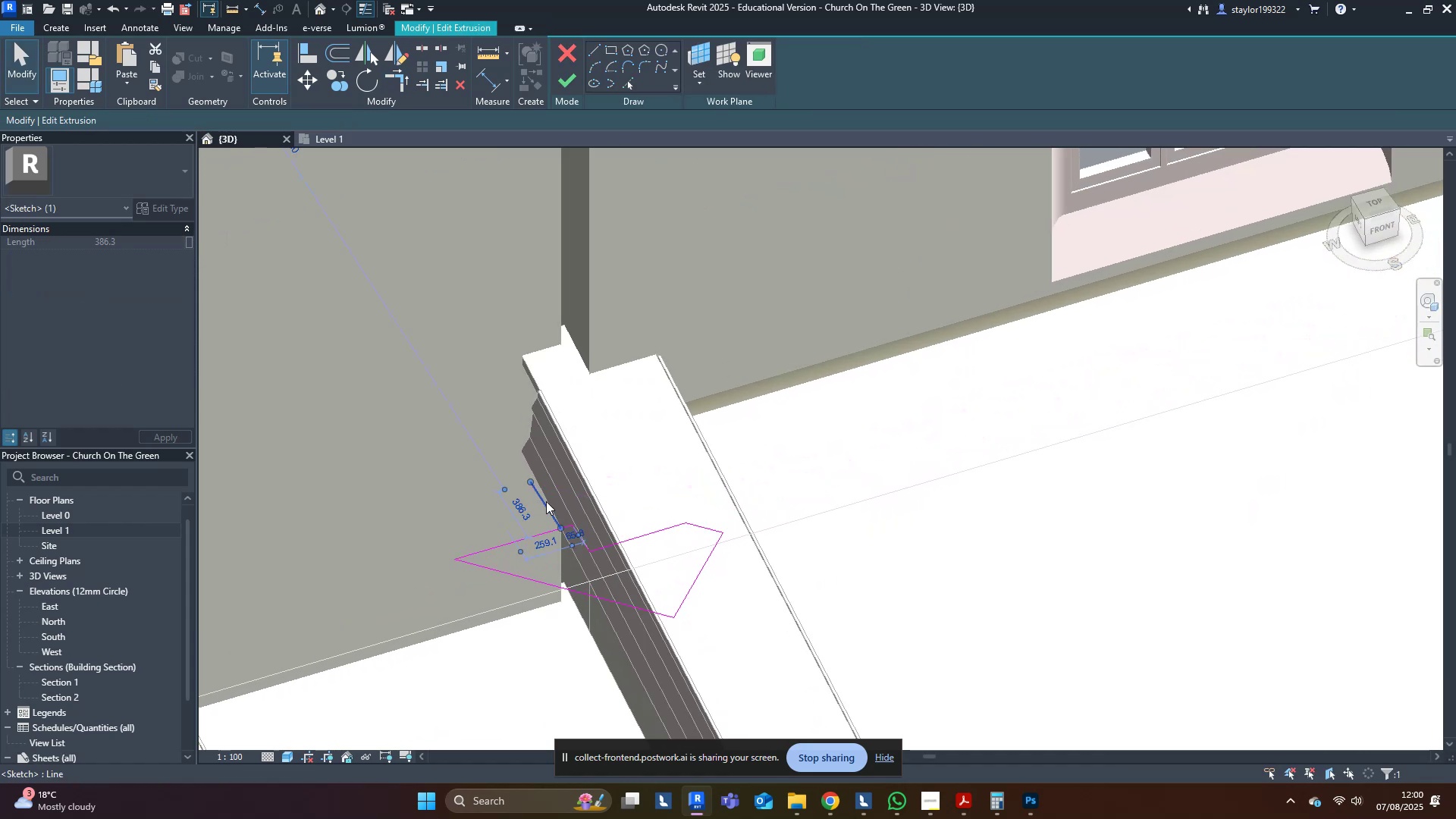 
left_click([618, 554])
 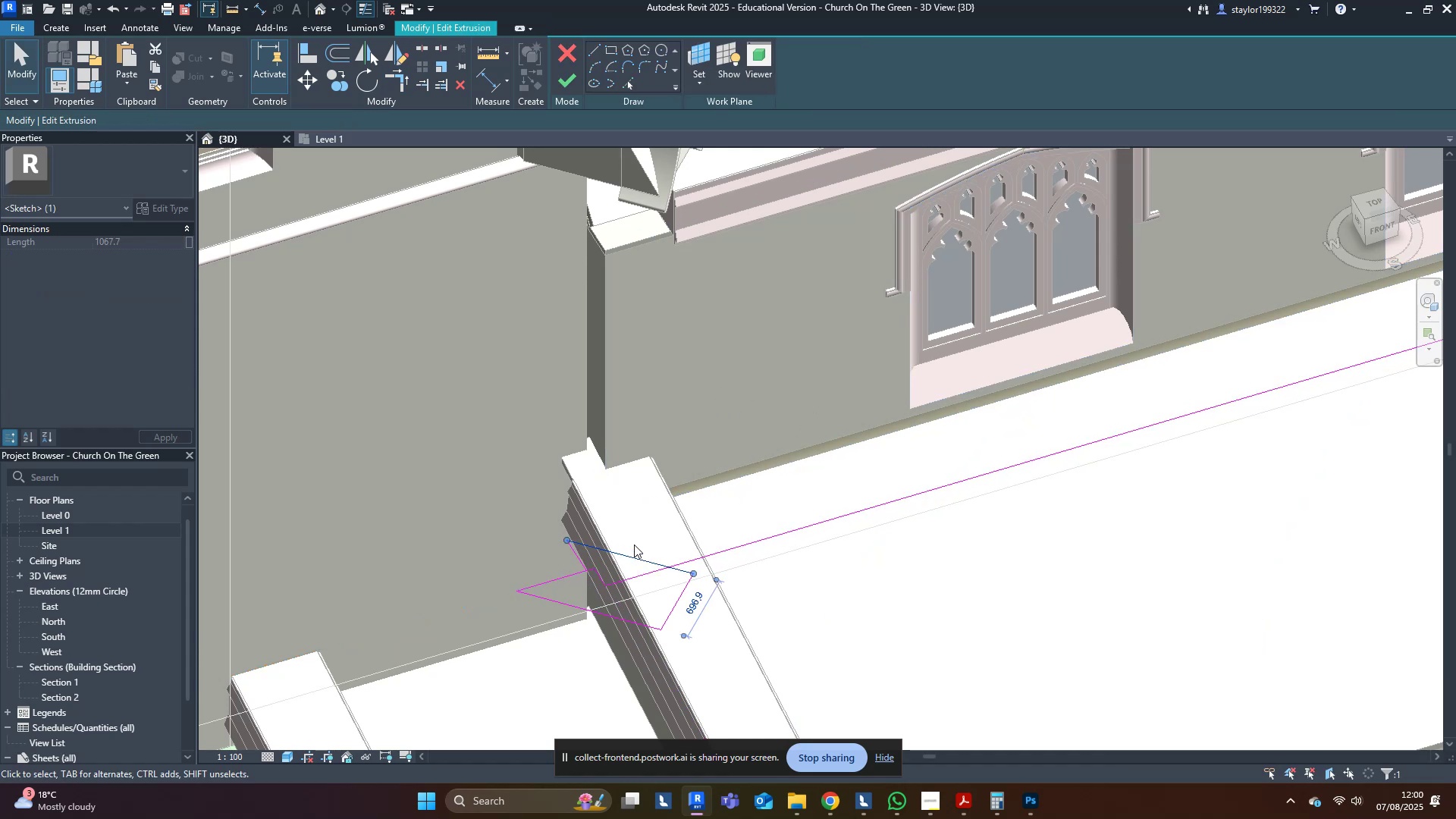 
left_click([783, 510])
 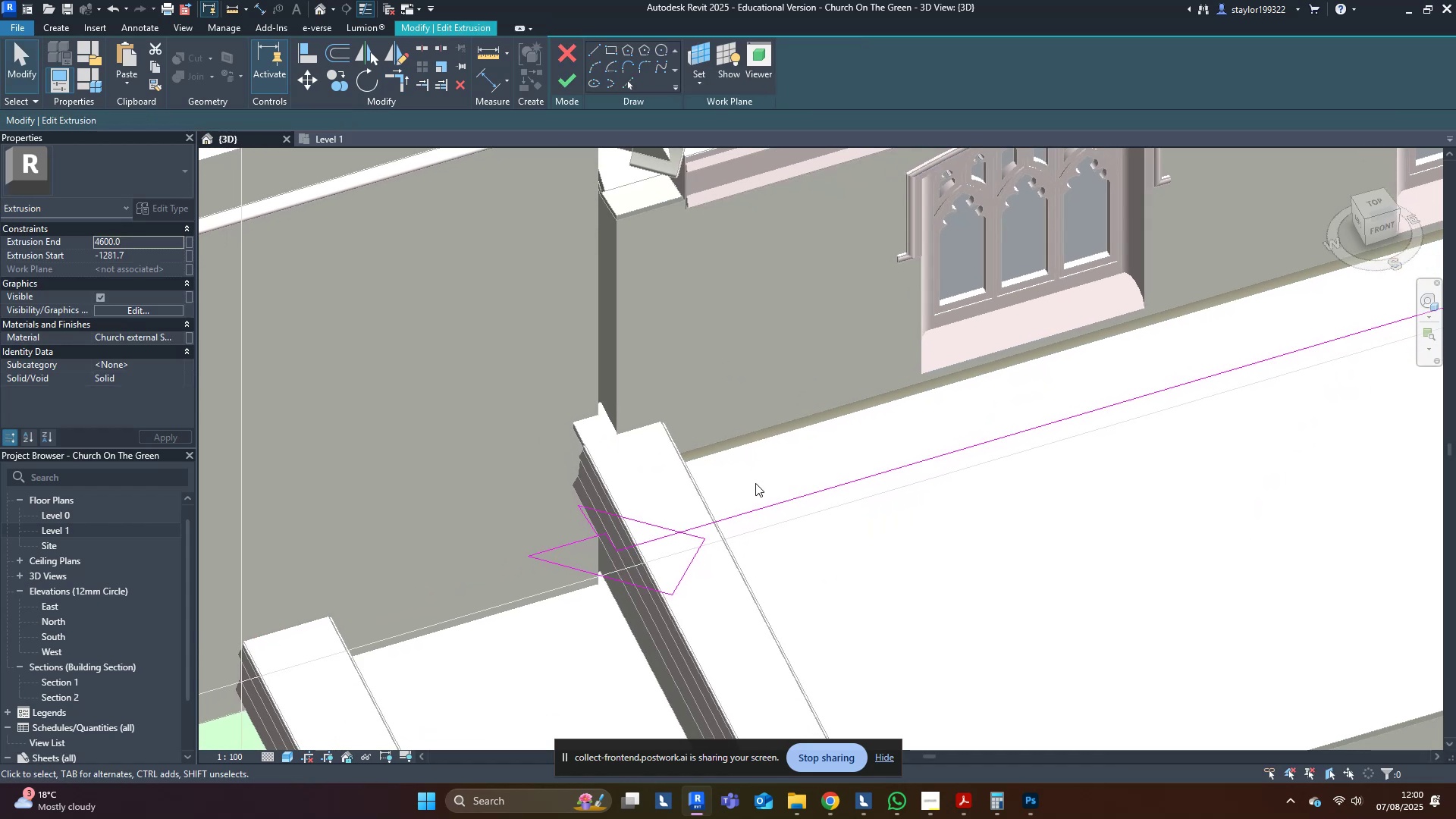 
scroll: coordinate [670, 551], scroll_direction: up, amount: 3.0
 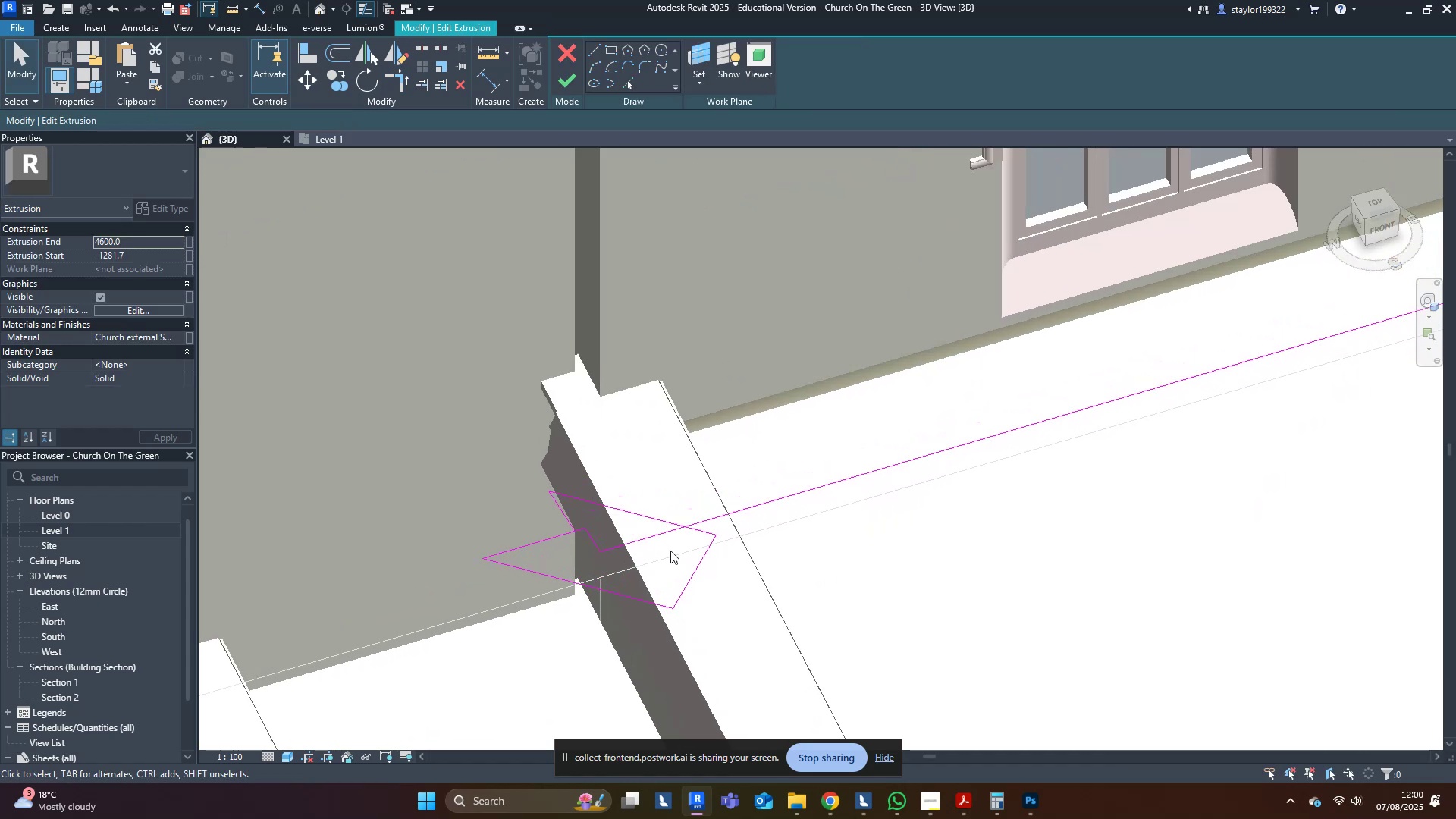 
type(tr)
 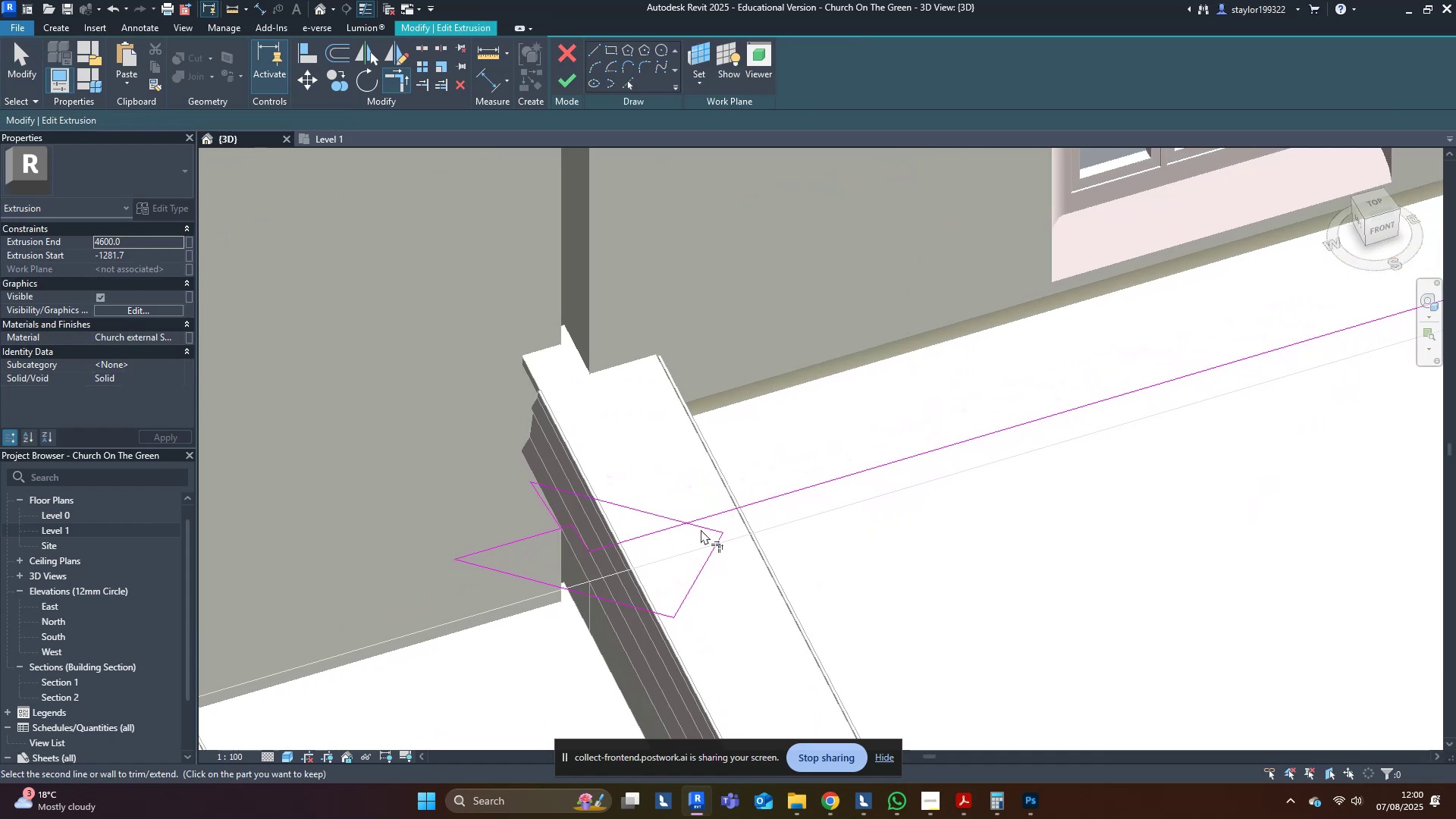 
double_click([666, 531])
 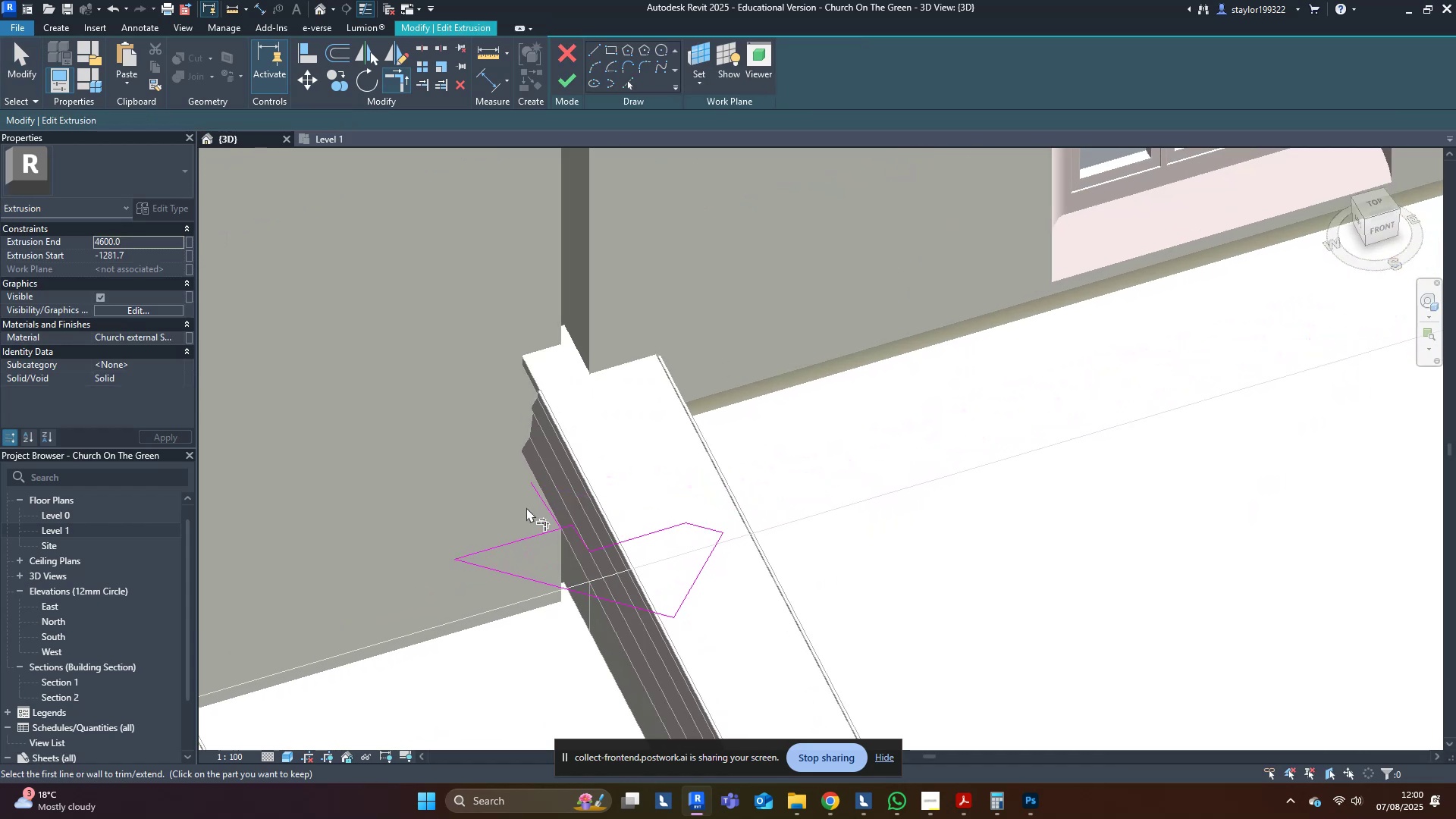 
middle_click([529, 507])
 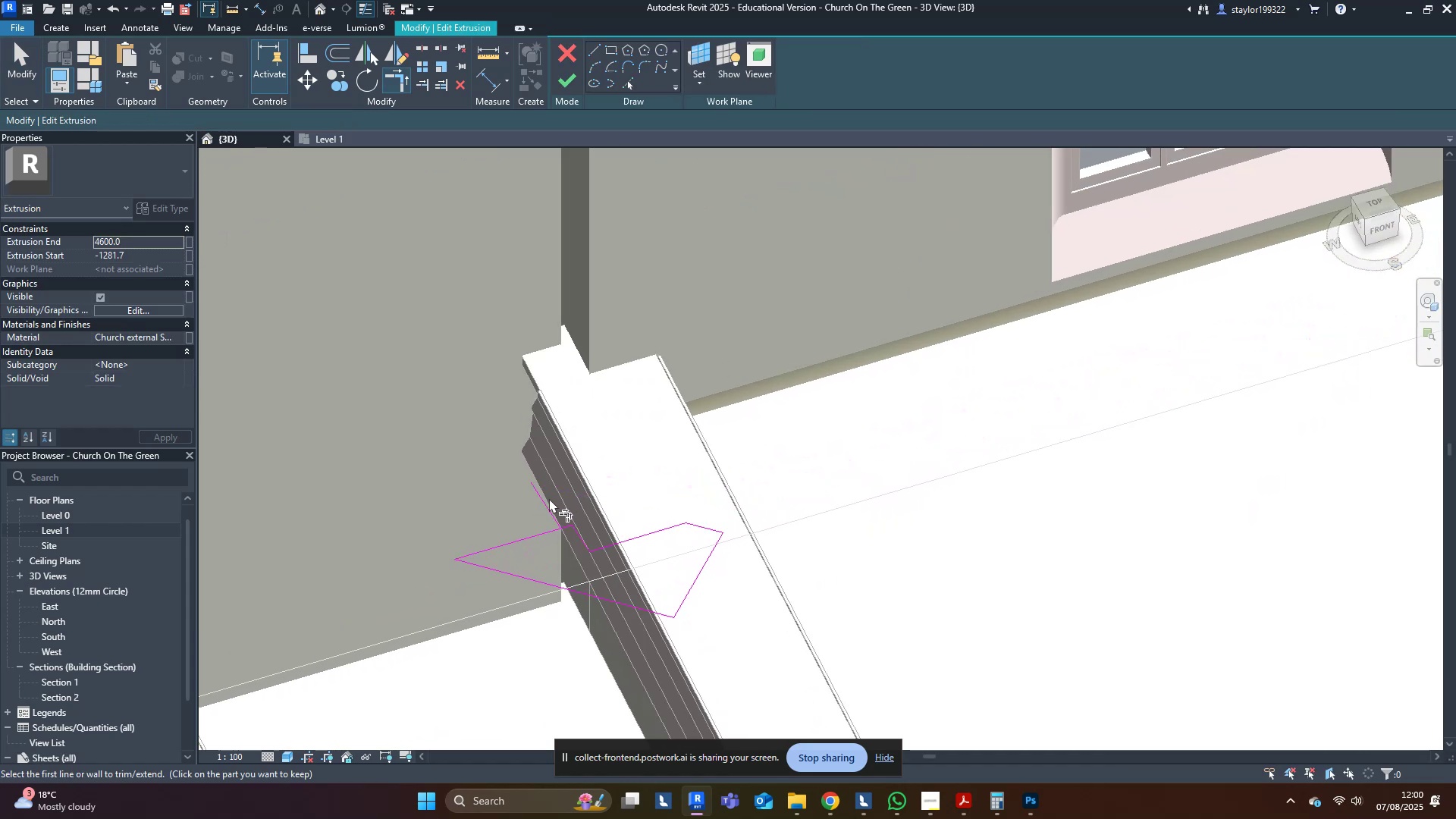 
key(M)
 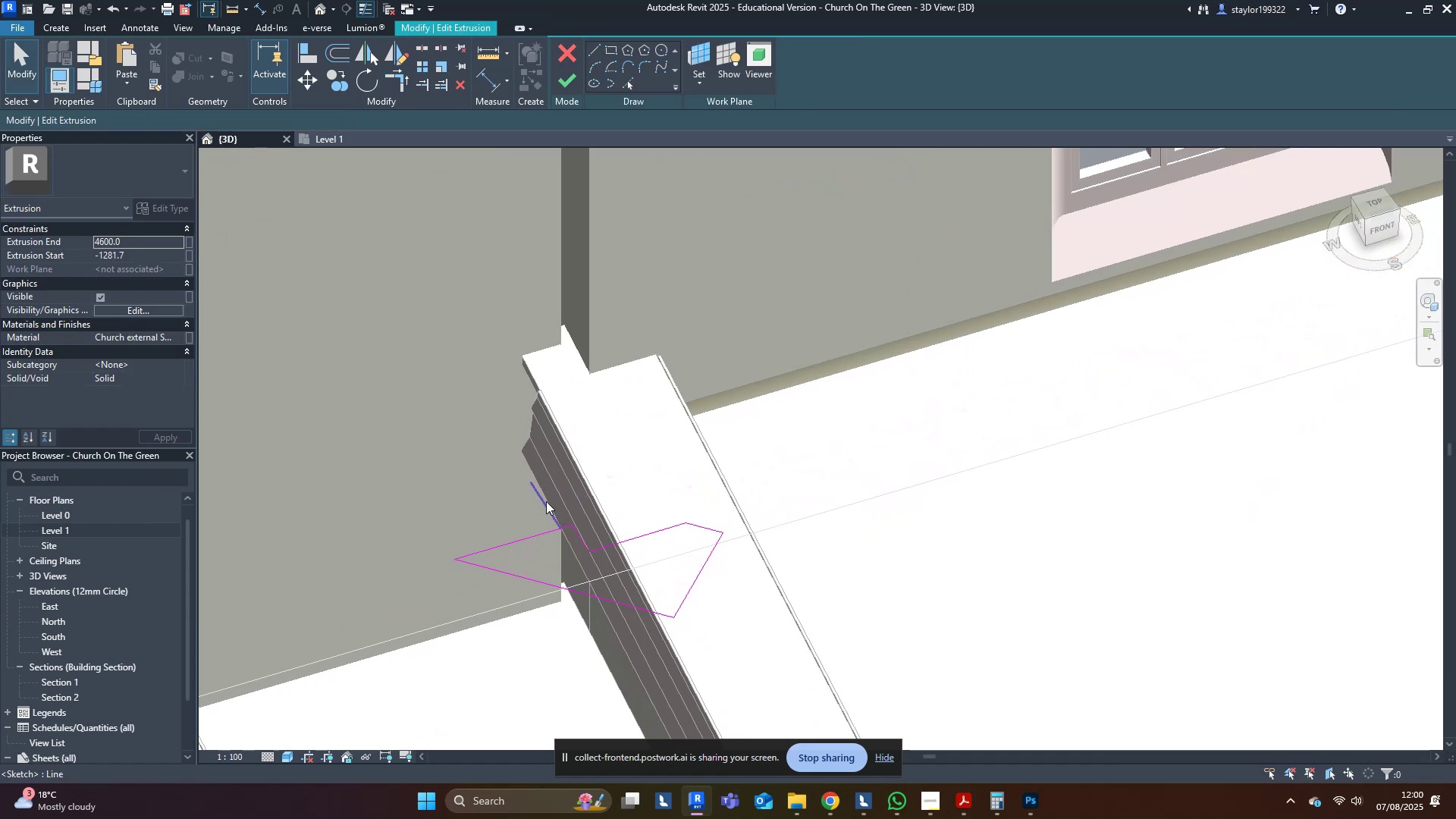 
left_click([546, 501])
 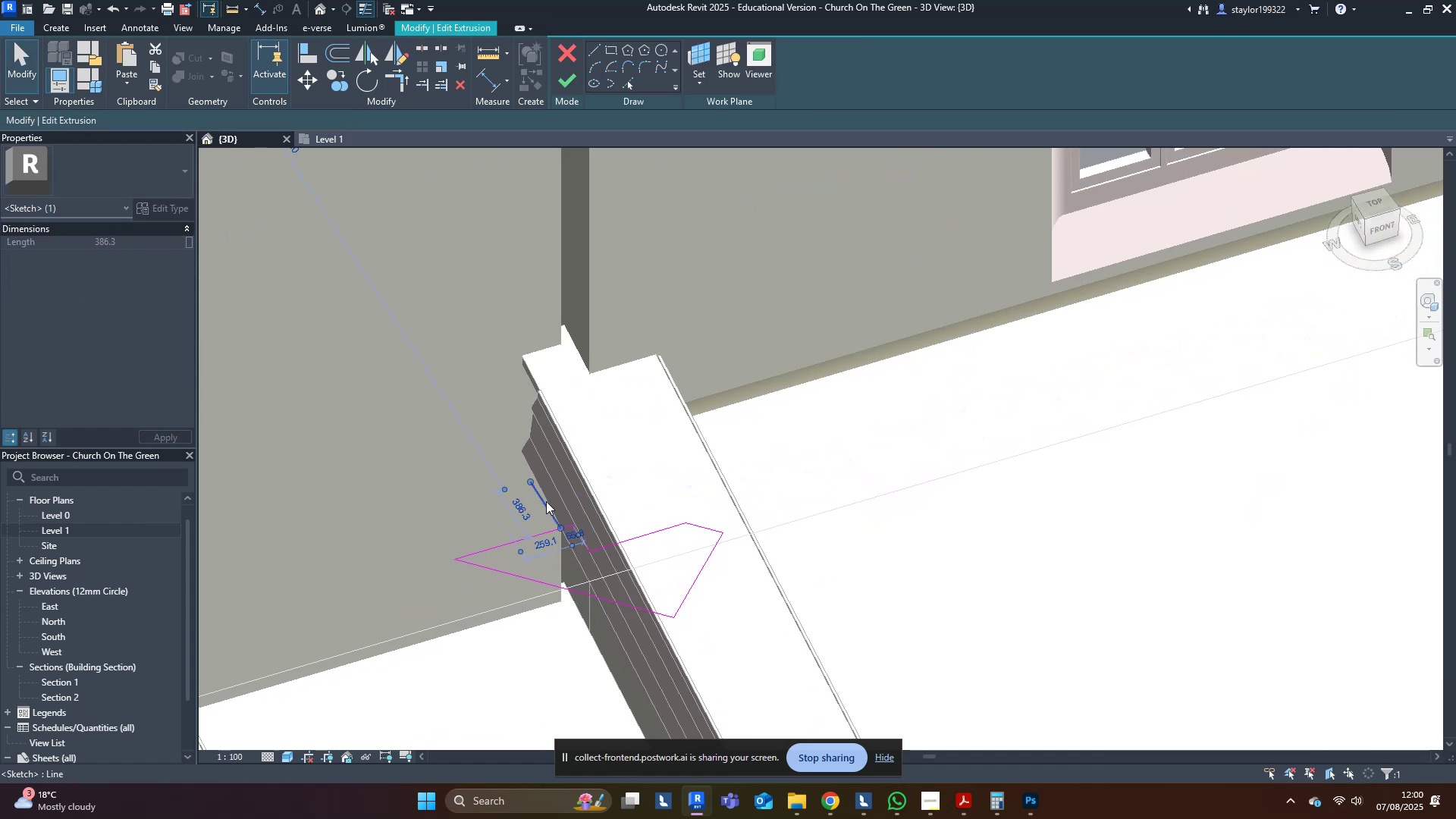 
key(Delete)
 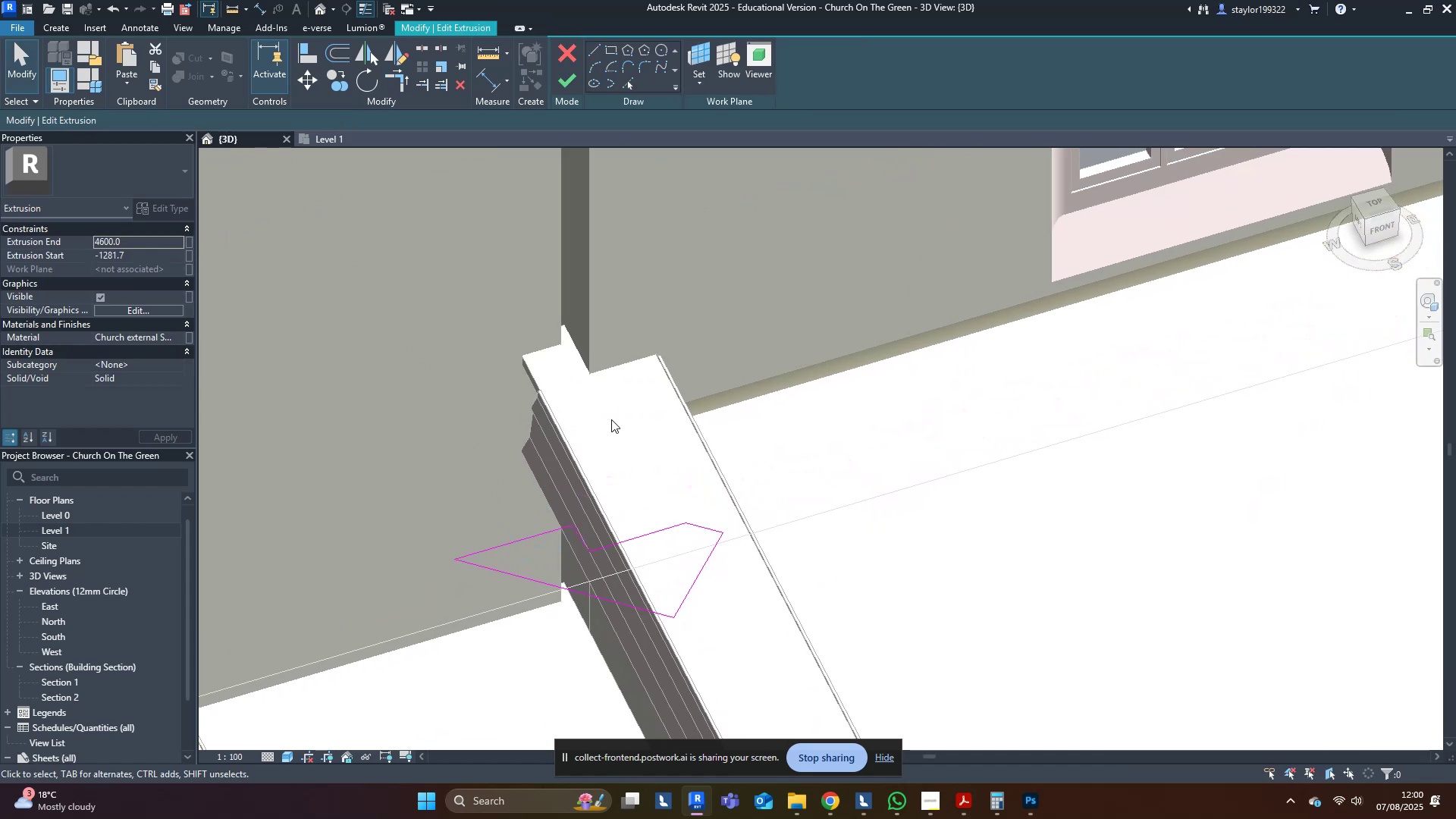 
double_click([617, 402])
 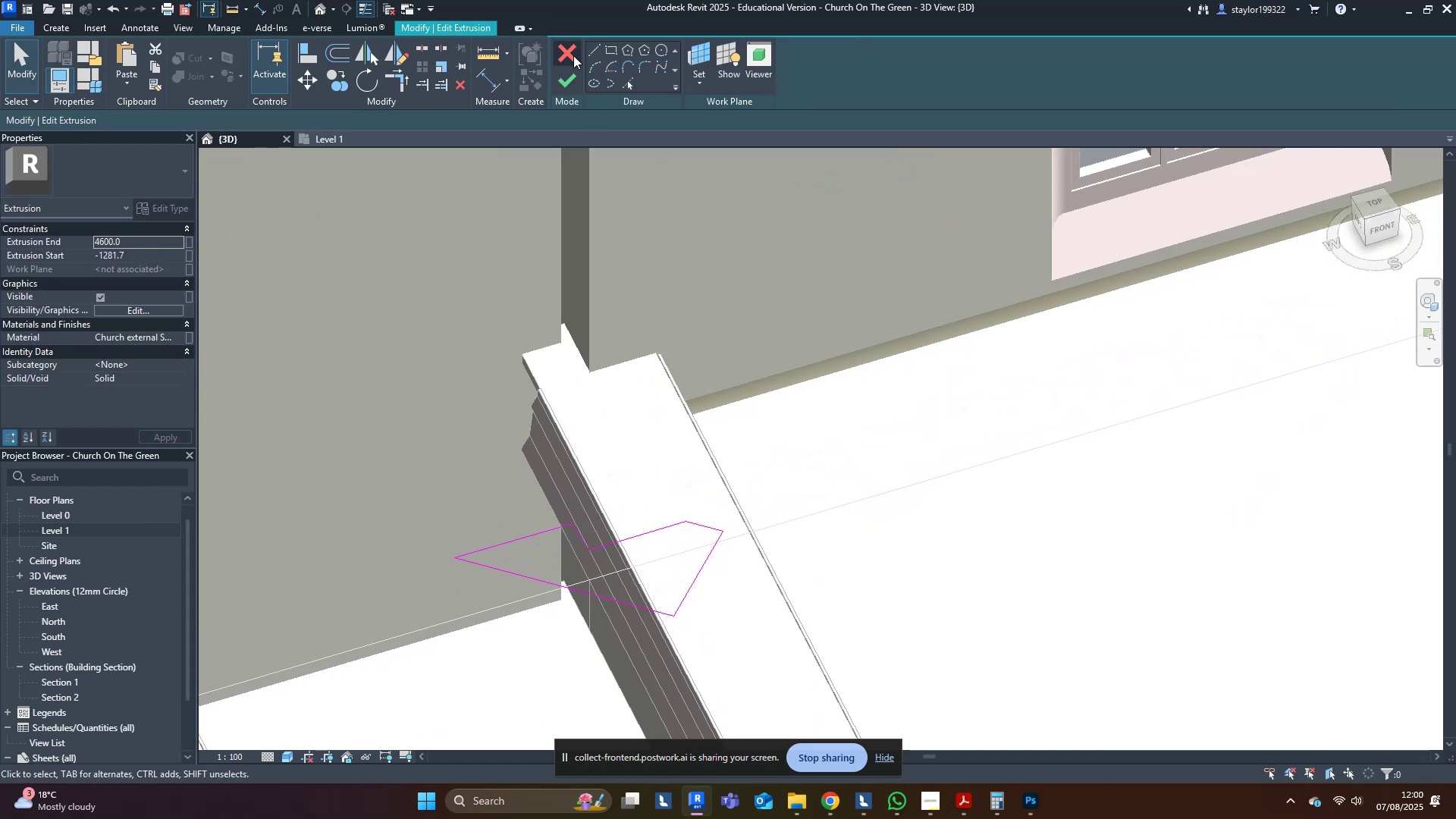 
left_click([570, 83])
 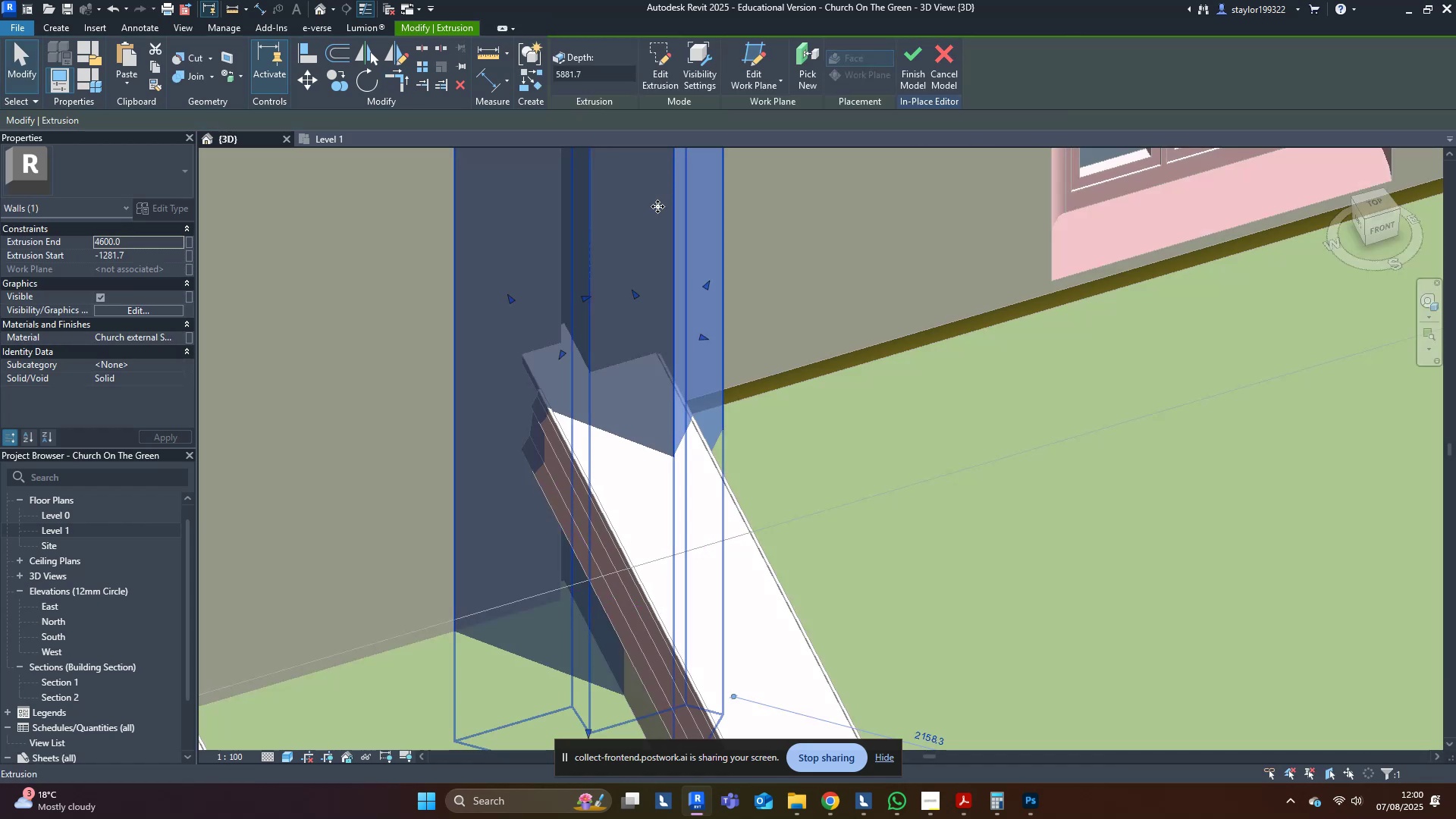 
key(Escape)
 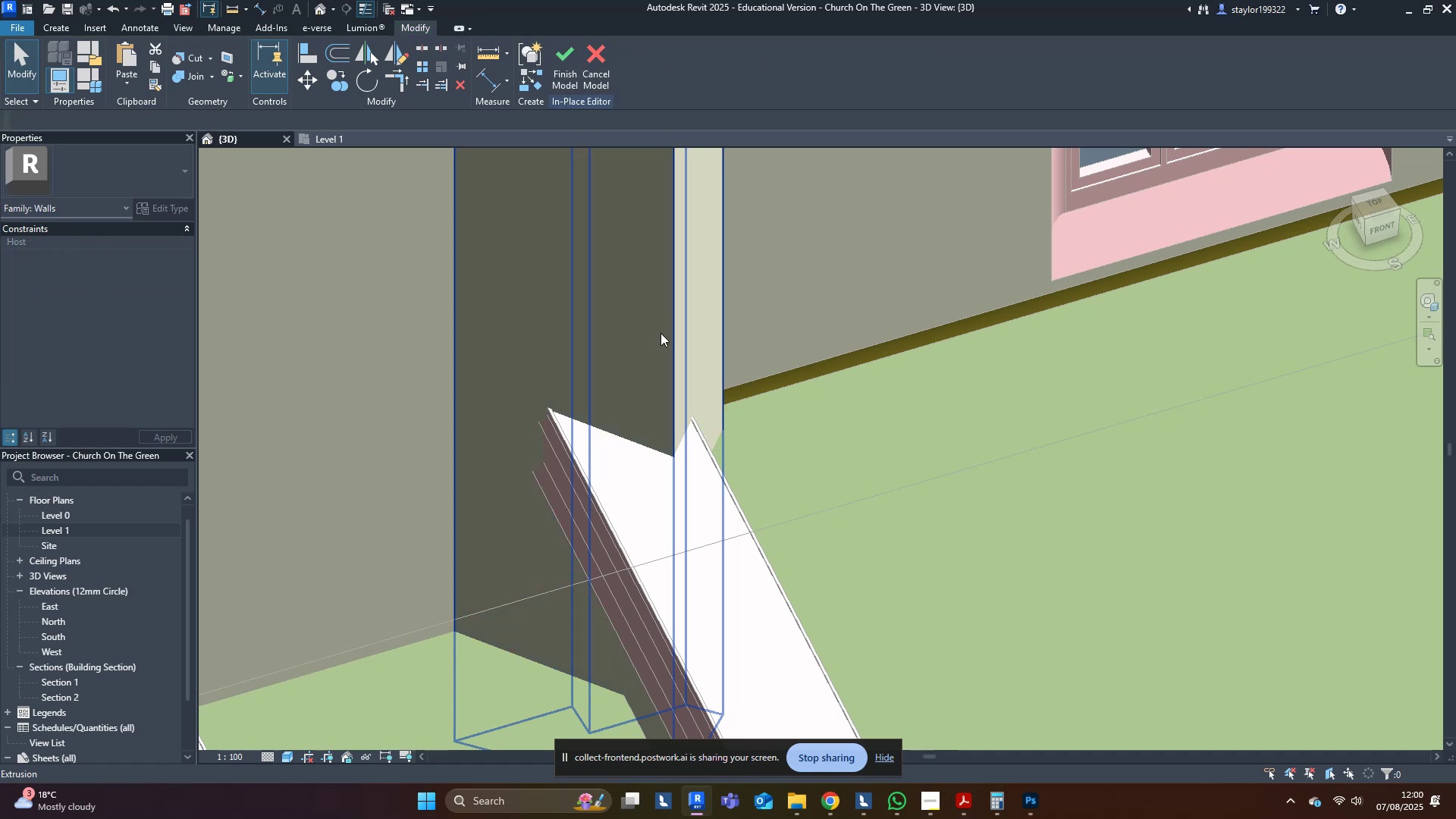 
scroll: coordinate [710, 483], scroll_direction: down, amount: 12.0
 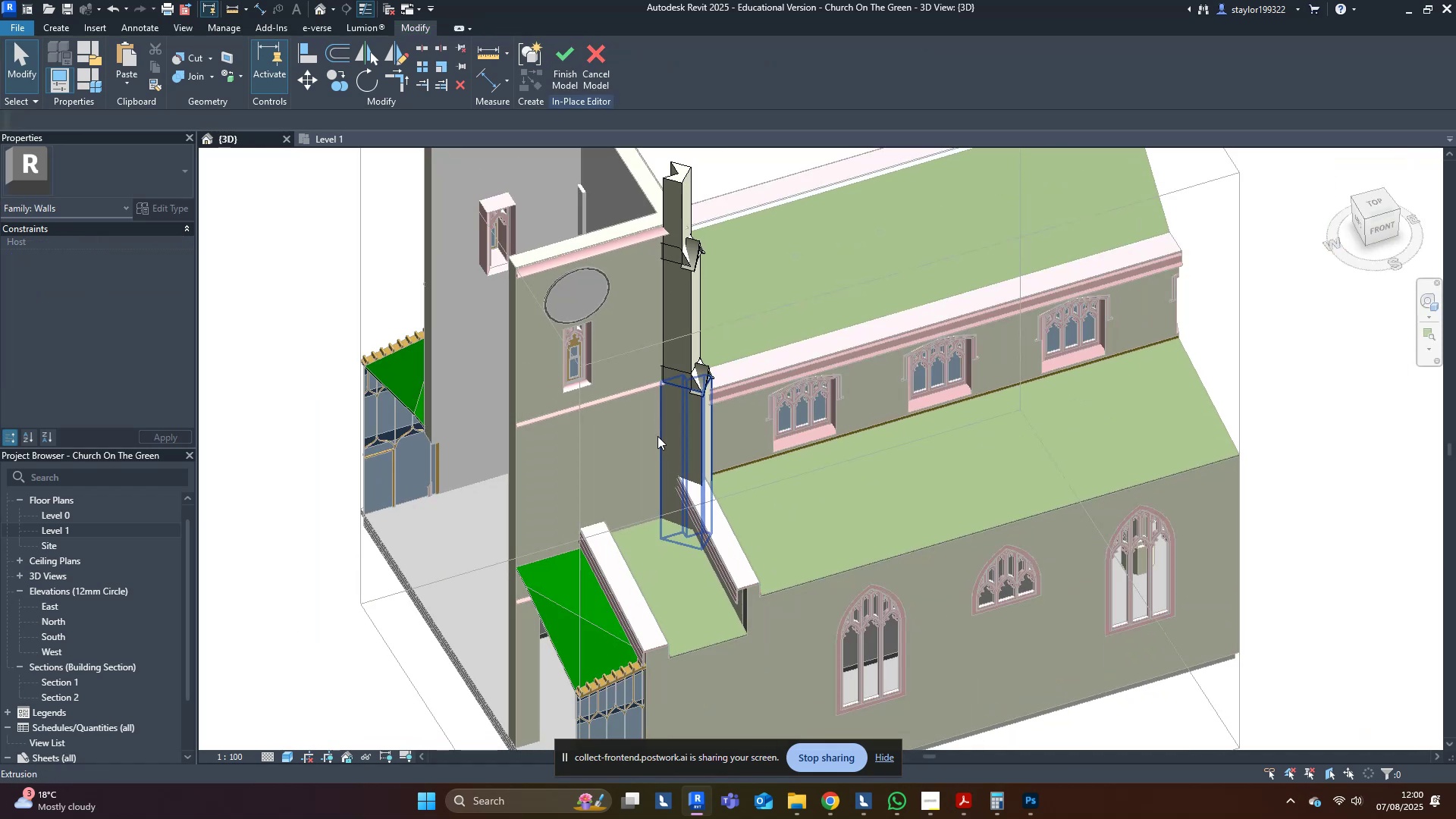 
hold_key(key=ShiftLeft, duration=0.6)
 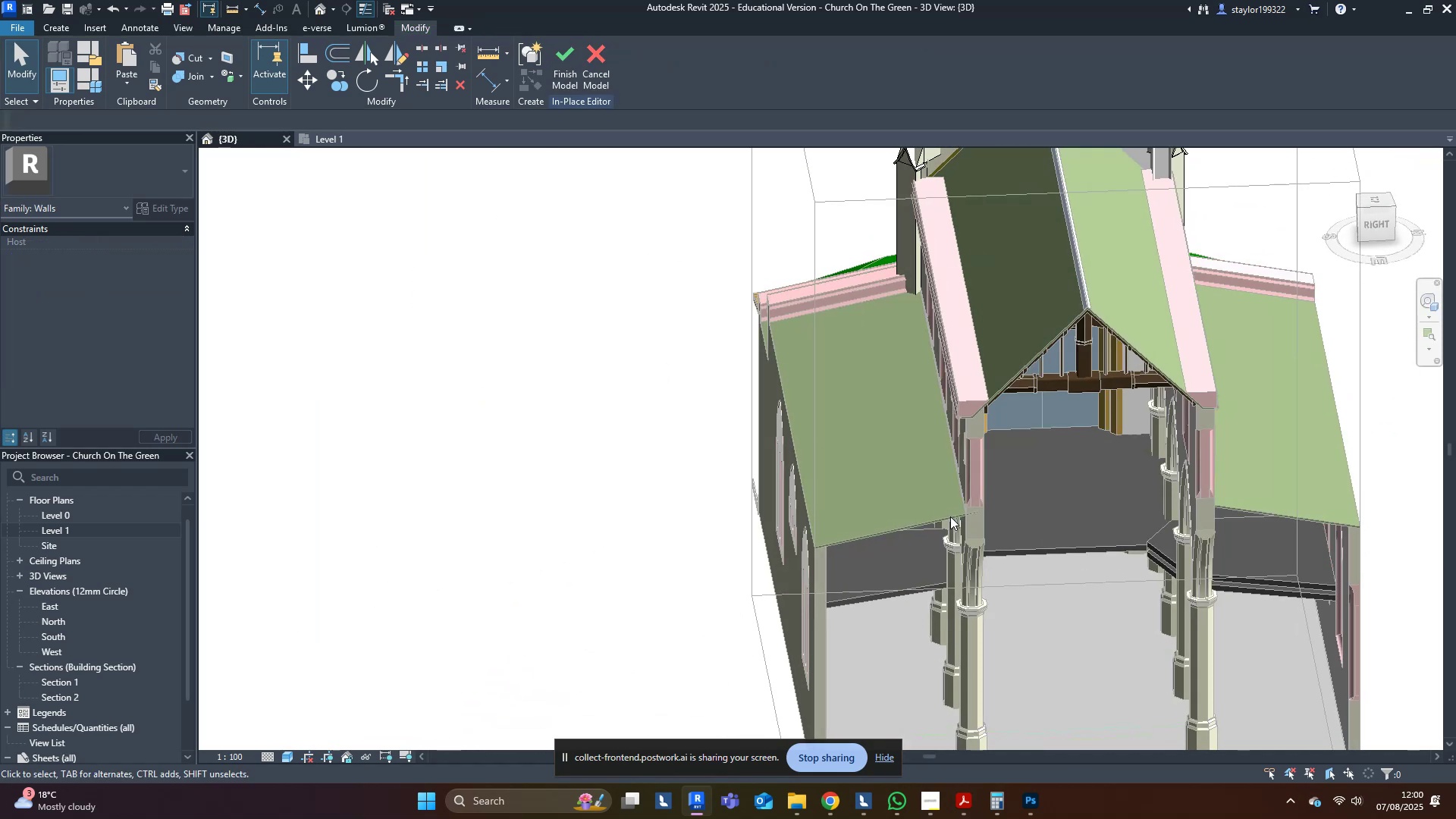 
hold_key(key=ShiftLeft, duration=0.33)
 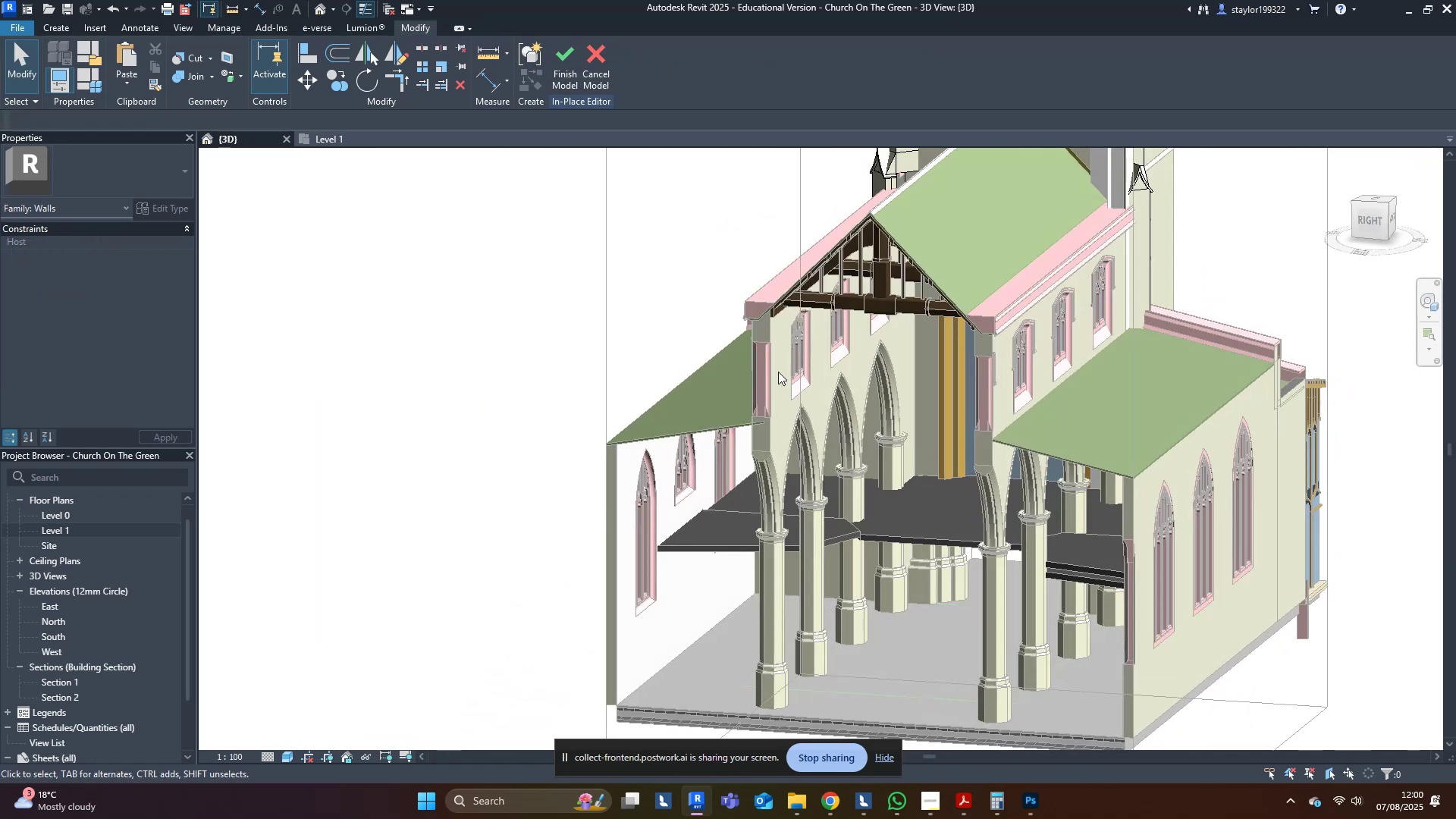 
scroll: coordinate [912, 460], scroll_direction: up, amount: 4.0
 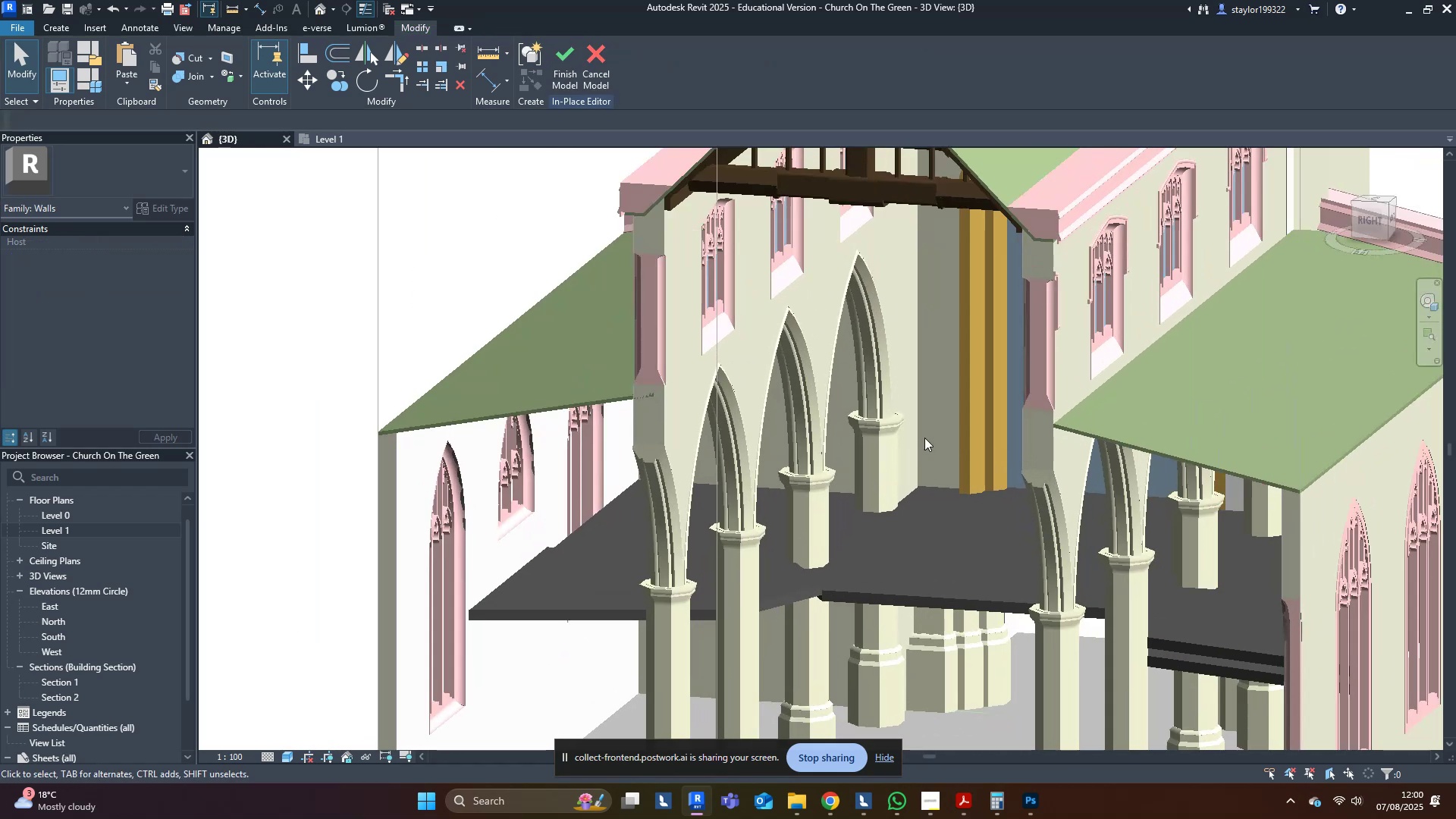 
hold_key(key=ShiftLeft, duration=0.9)
 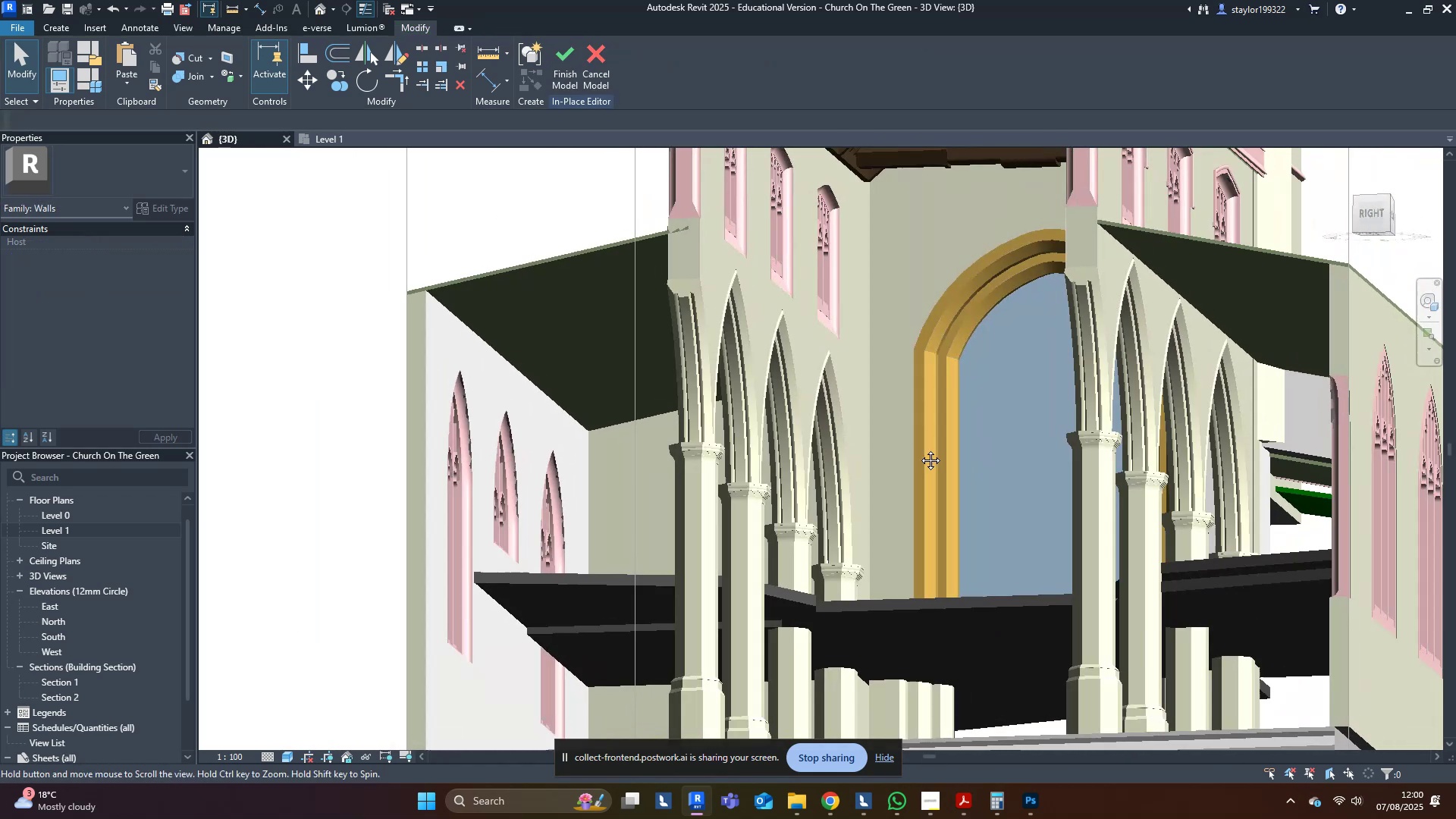 
hold_key(key=ShiftLeft, duration=1.05)
 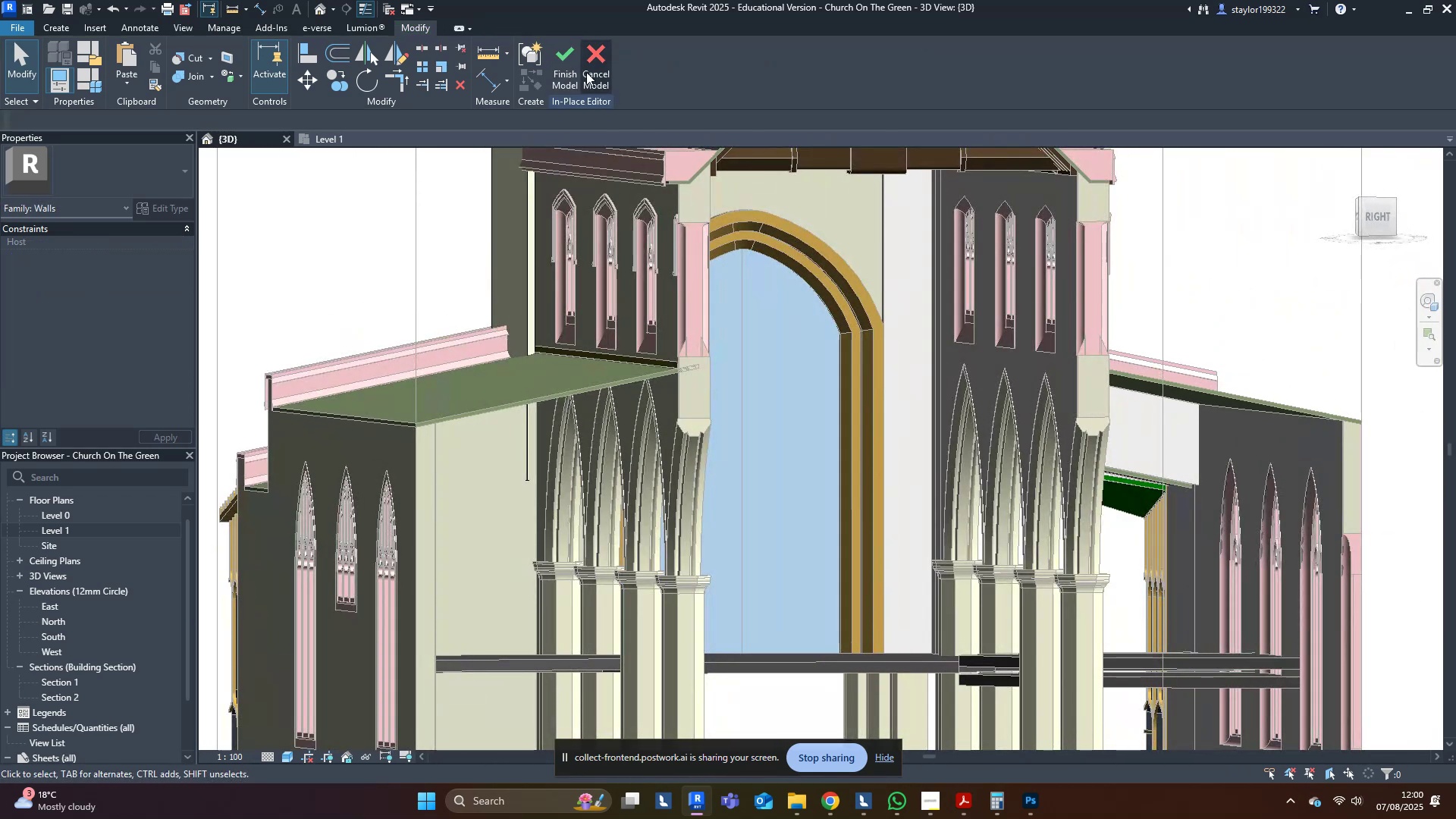 
left_click([564, 57])
 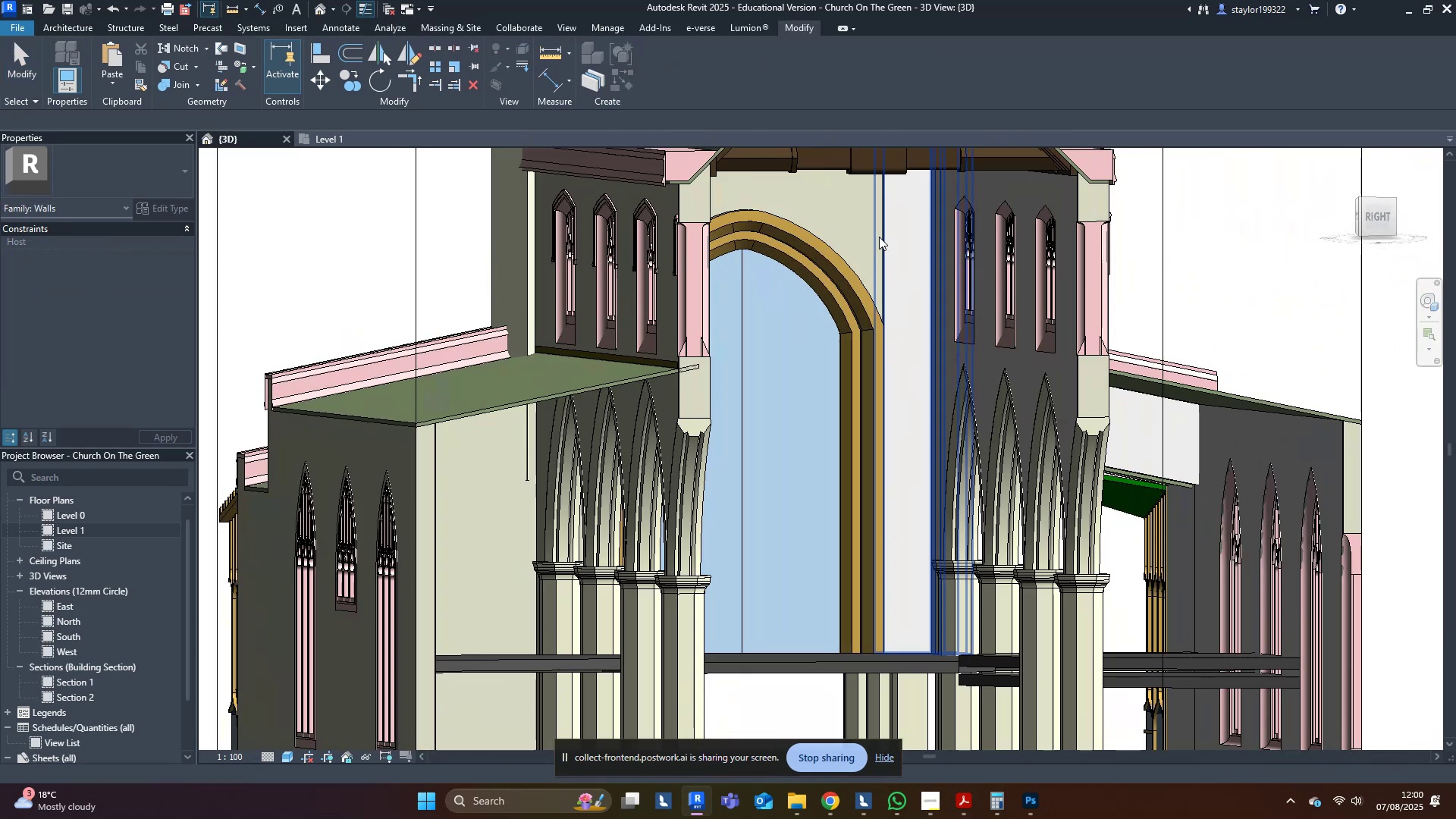 
left_click([893, 254])
 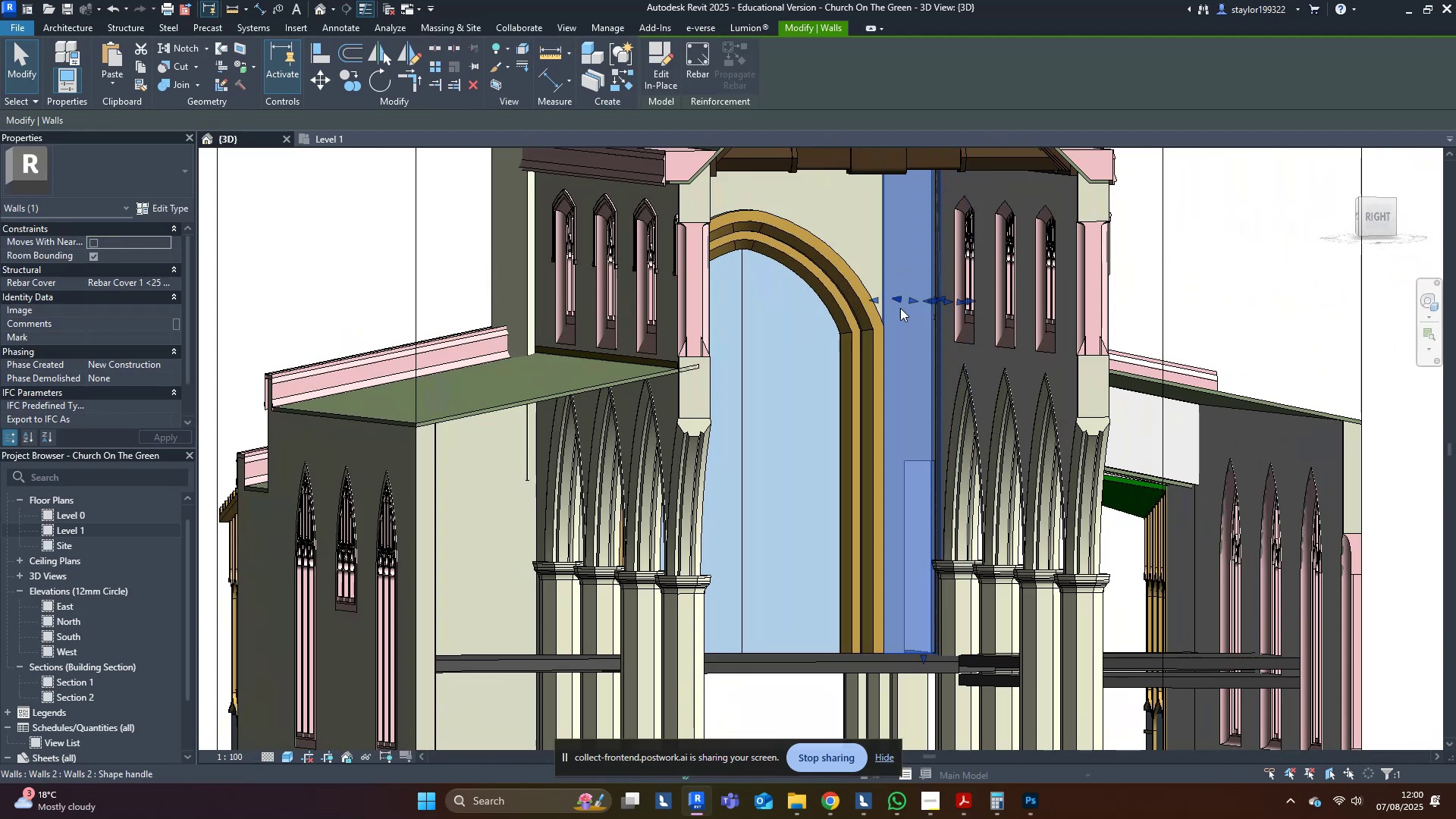 
scroll: coordinate [917, 551], scroll_direction: down, amount: 4.0
 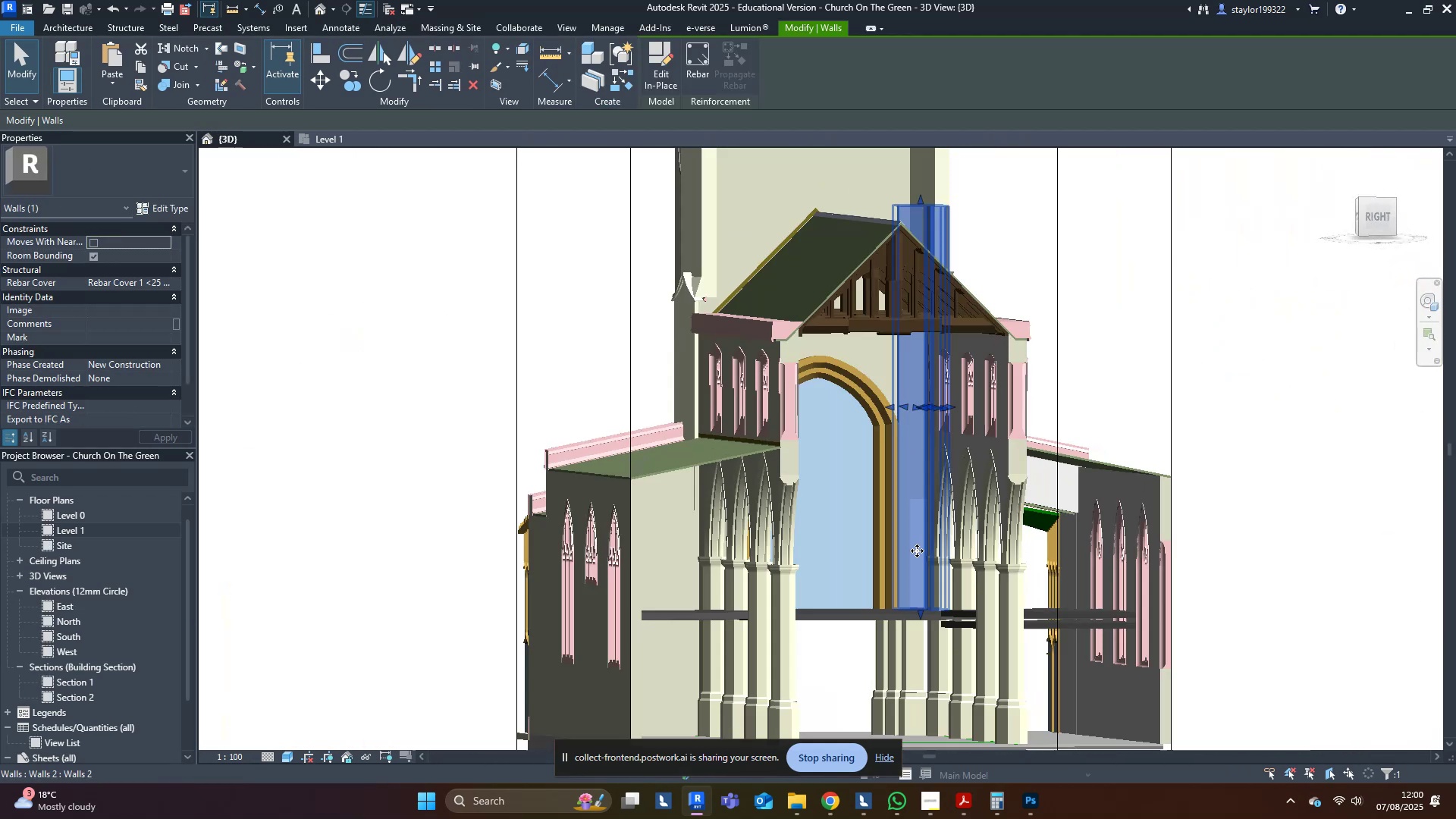 
hold_key(key=ShiftLeft, duration=0.82)
 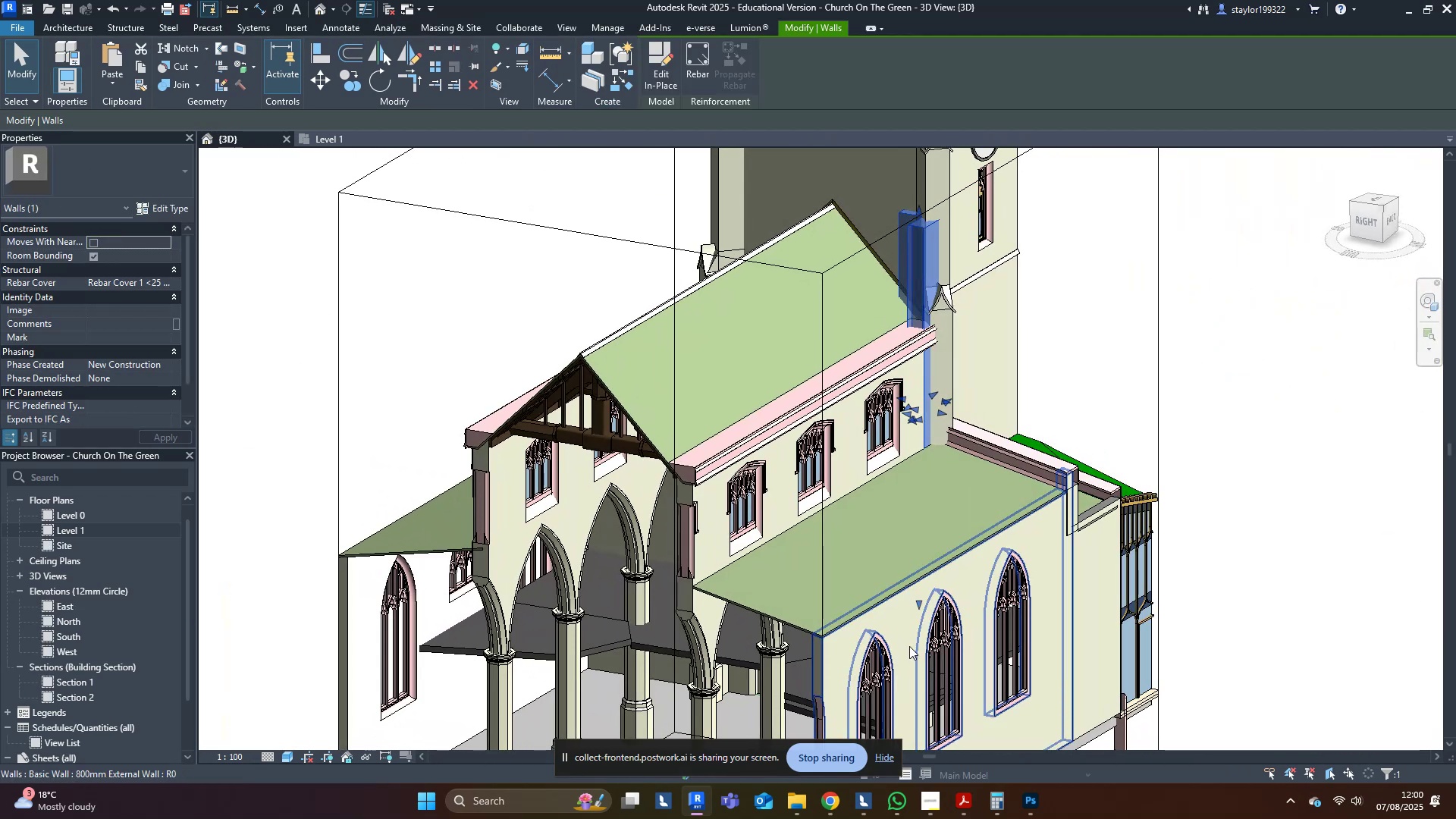 
key(Delete)
 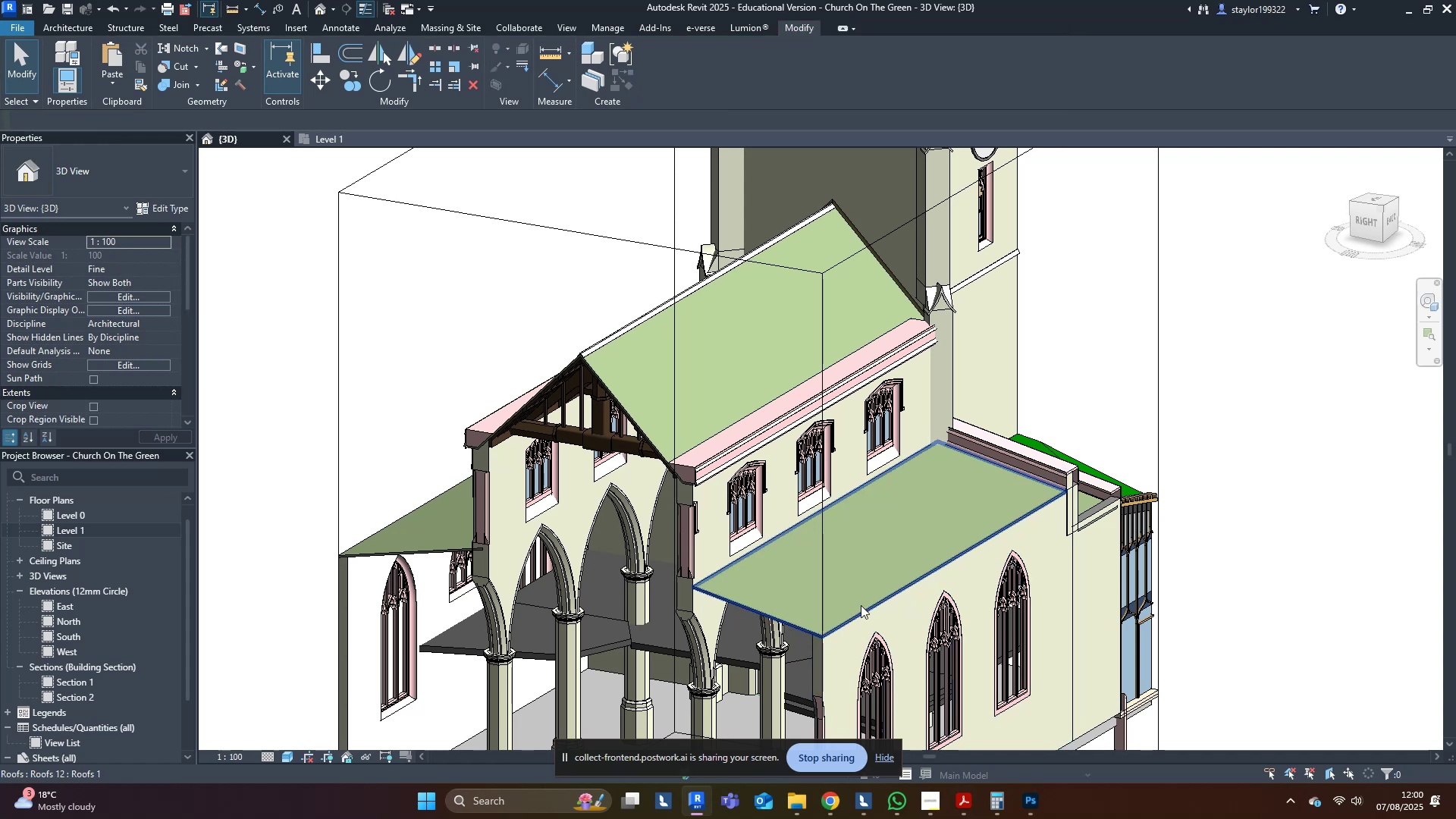 
hold_key(key=ShiftLeft, duration=0.91)
scroll: coordinate [933, 590], scroll_direction: up, amount: 9.0
 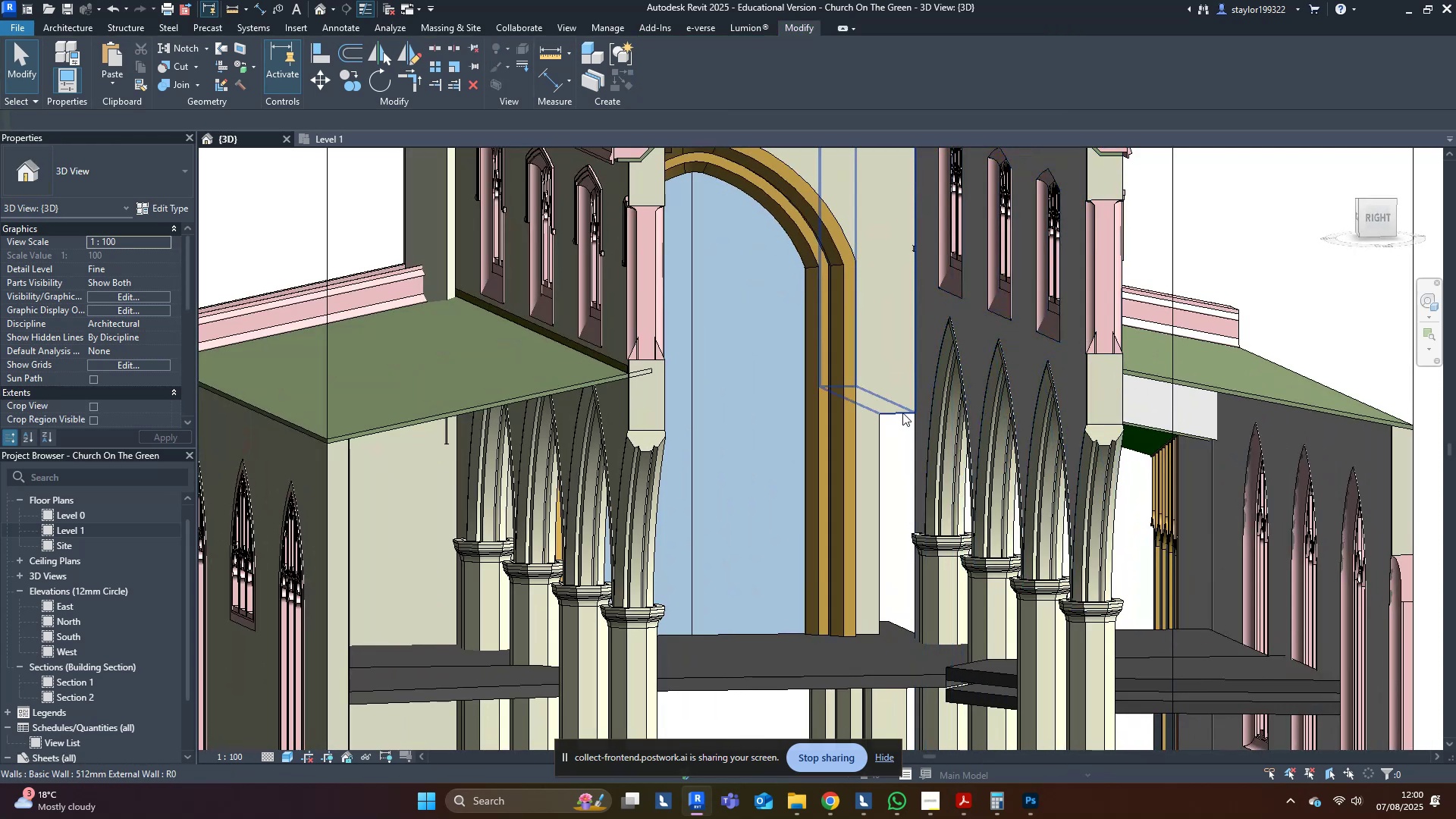 
left_click([901, 412])
 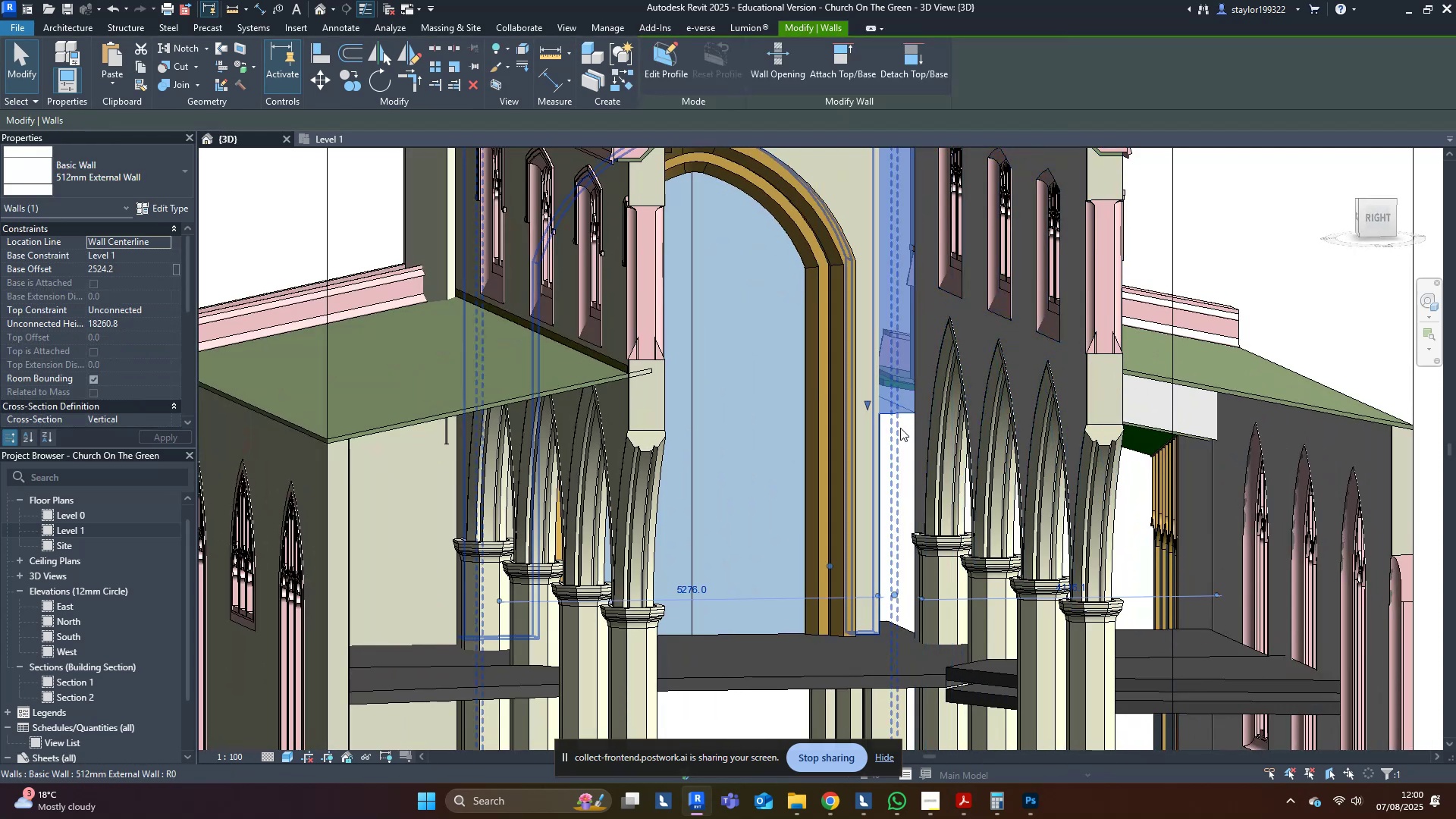 
hold_key(key=ShiftLeft, duration=0.52)
 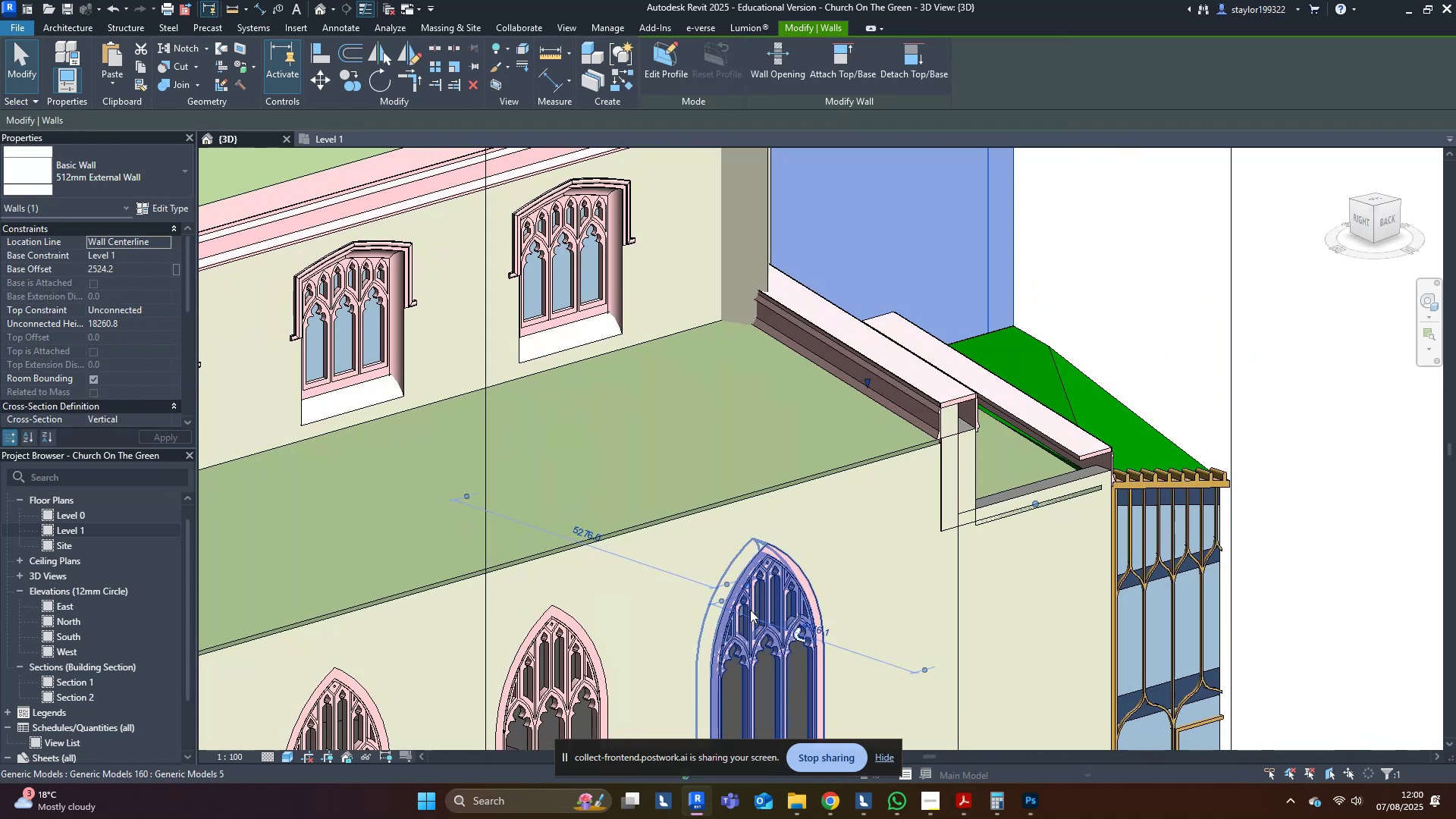 
scroll: coordinate [752, 604], scroll_direction: down, amount: 5.0
 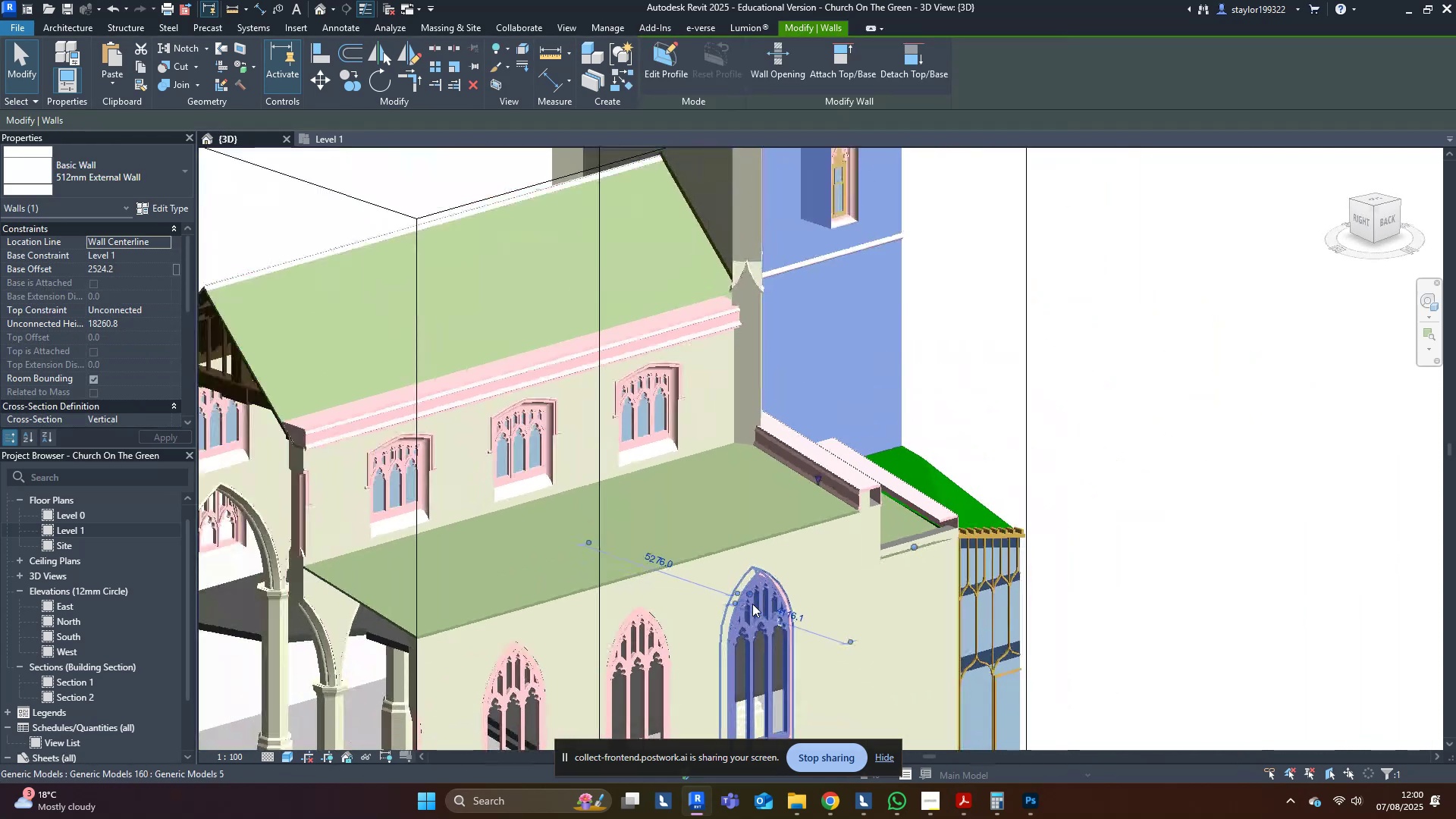 
hold_key(key=ShiftLeft, duration=1.5)
 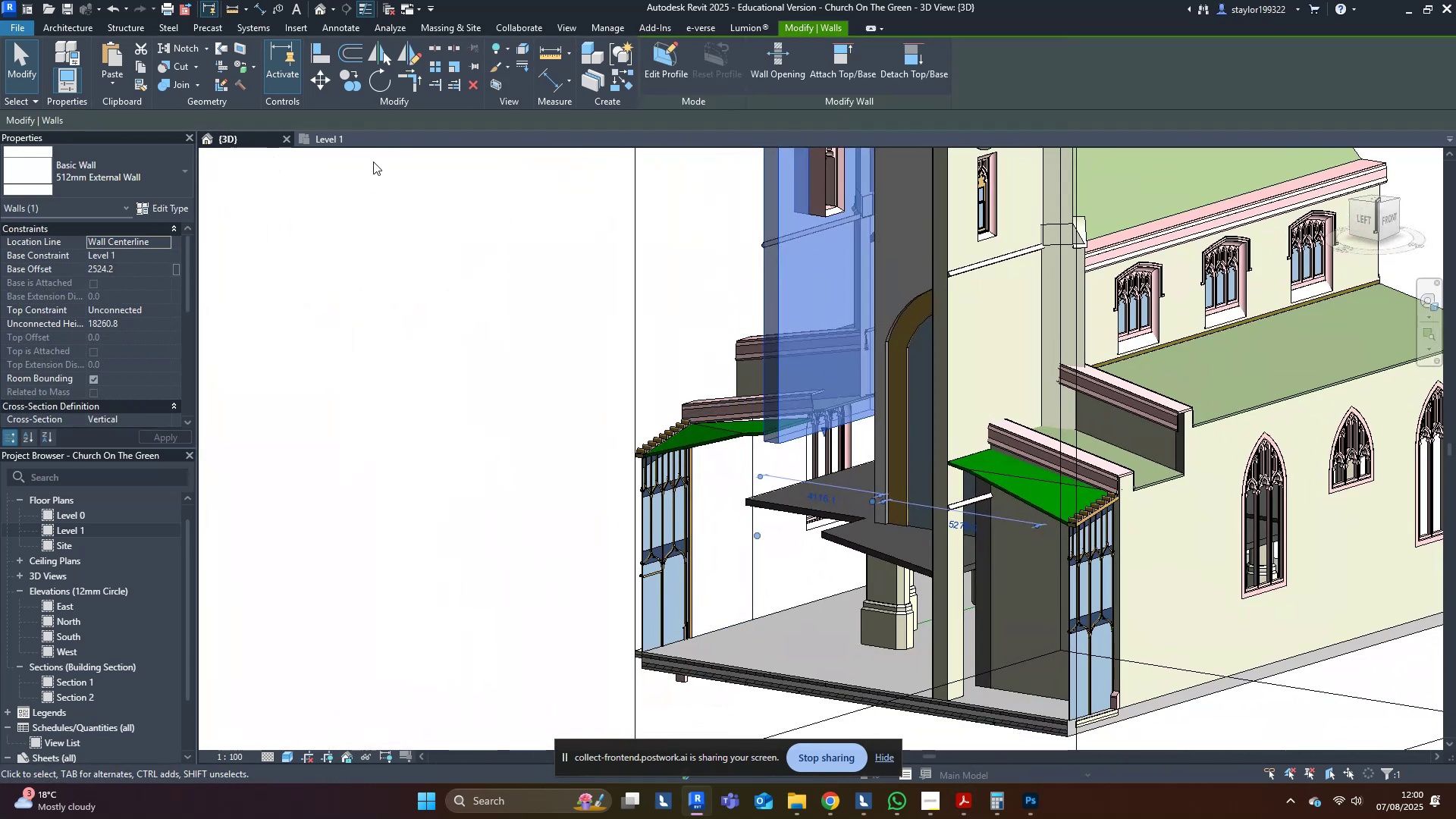 
left_click([348, 142])
 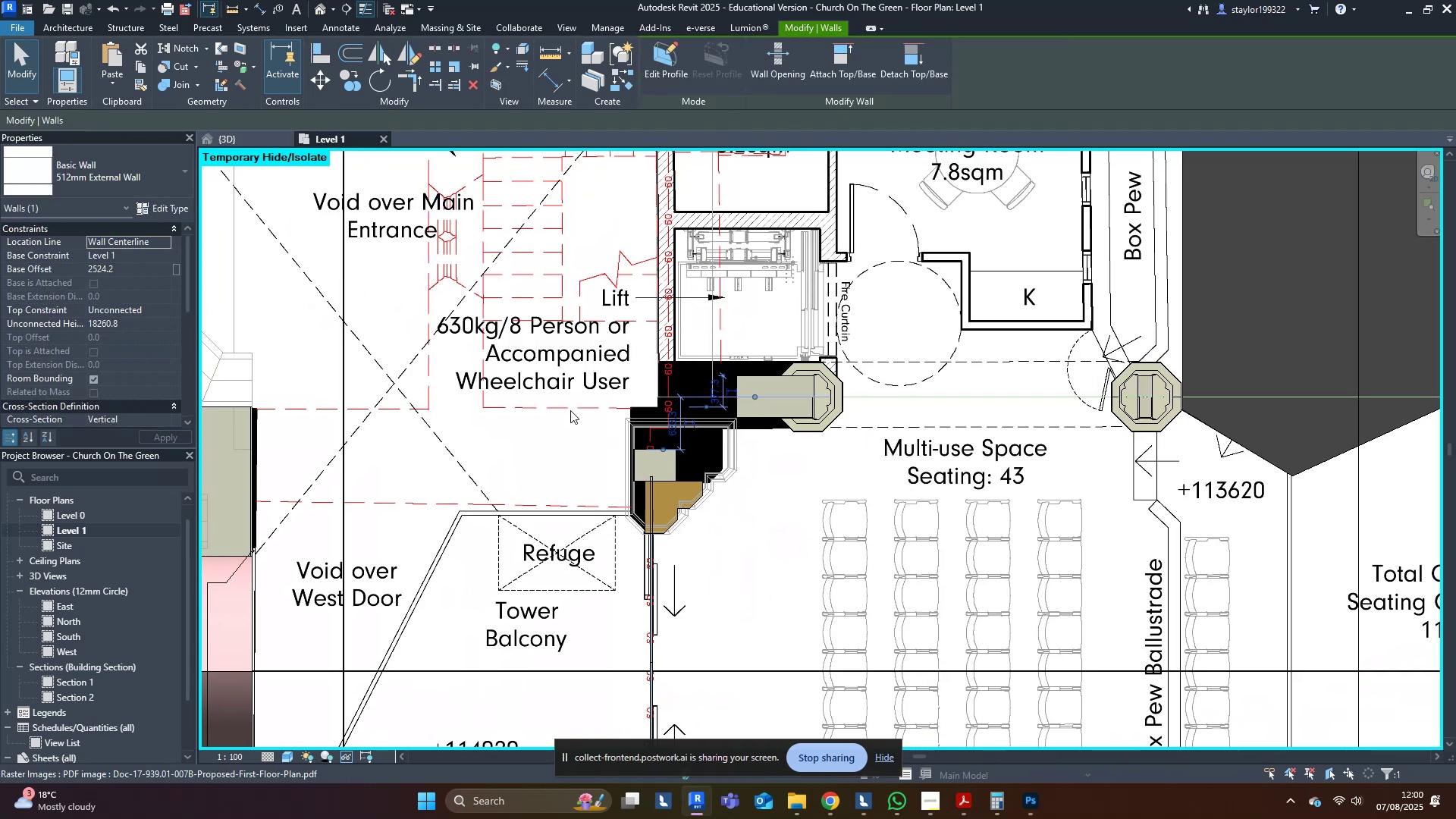 
scroll: coordinate [568, 414], scroll_direction: down, amount: 5.0
 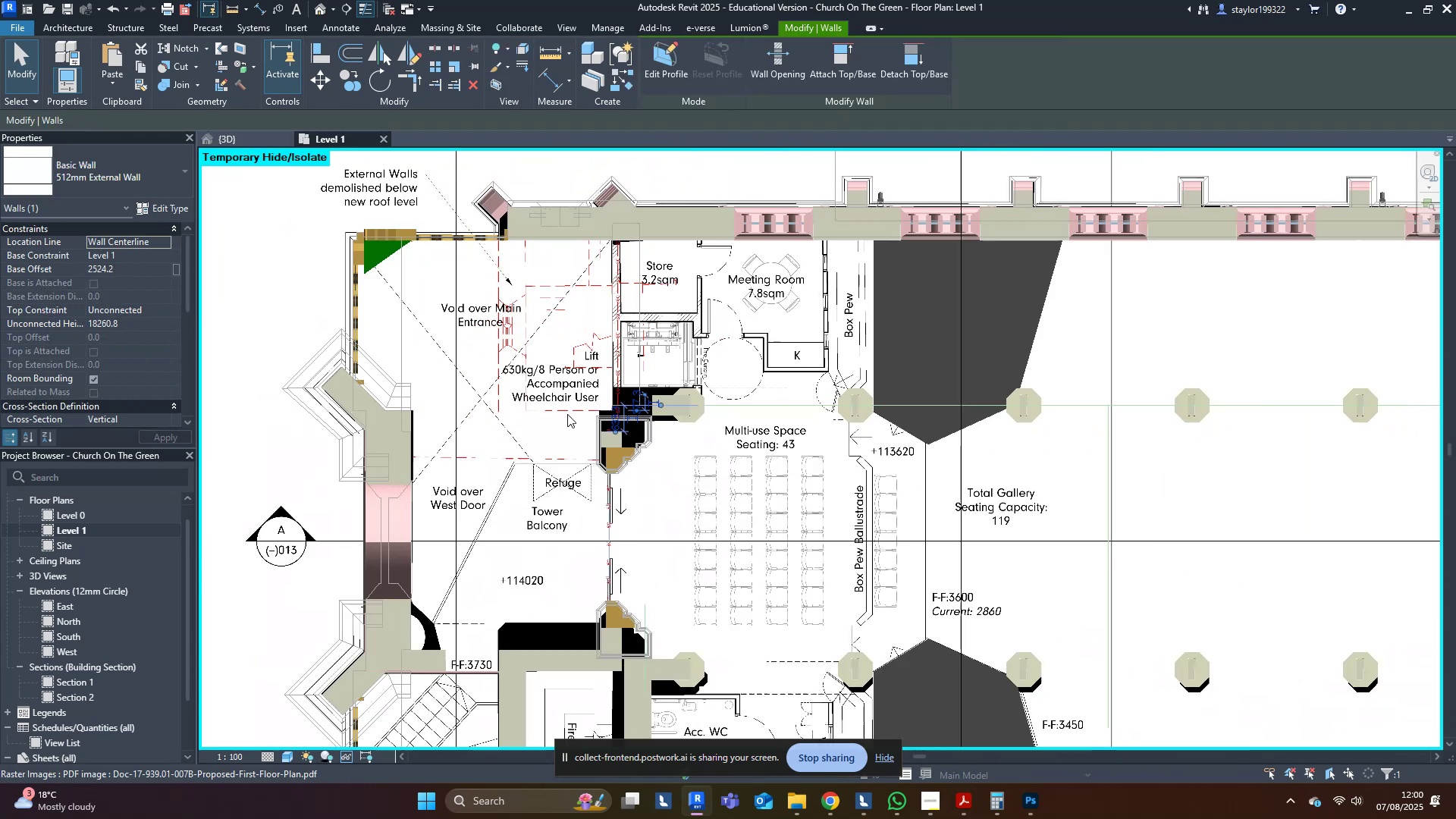 
type(wfsdsdwf)
 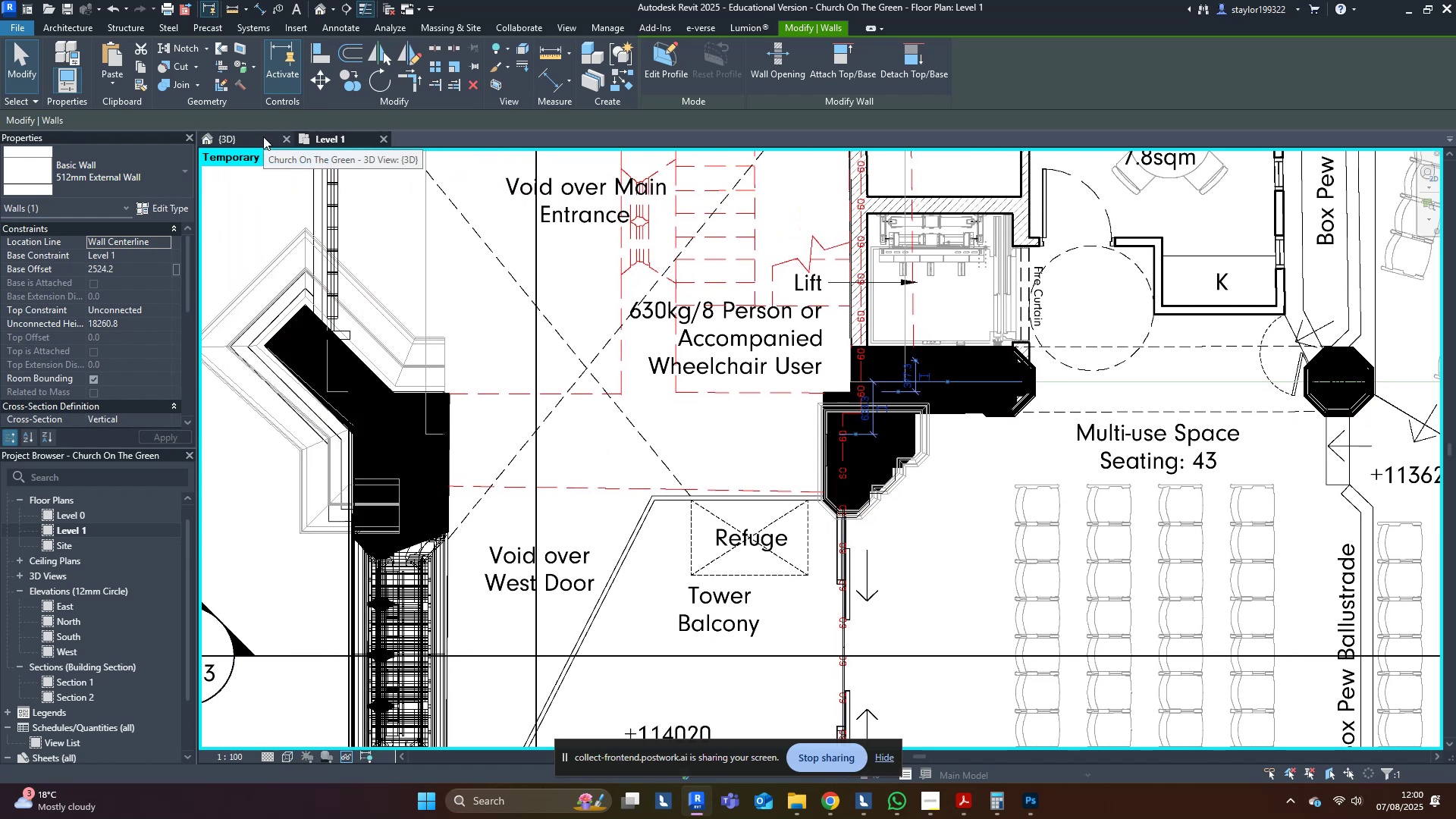 
scroll: coordinate [757, 425], scroll_direction: up, amount: 5.0
 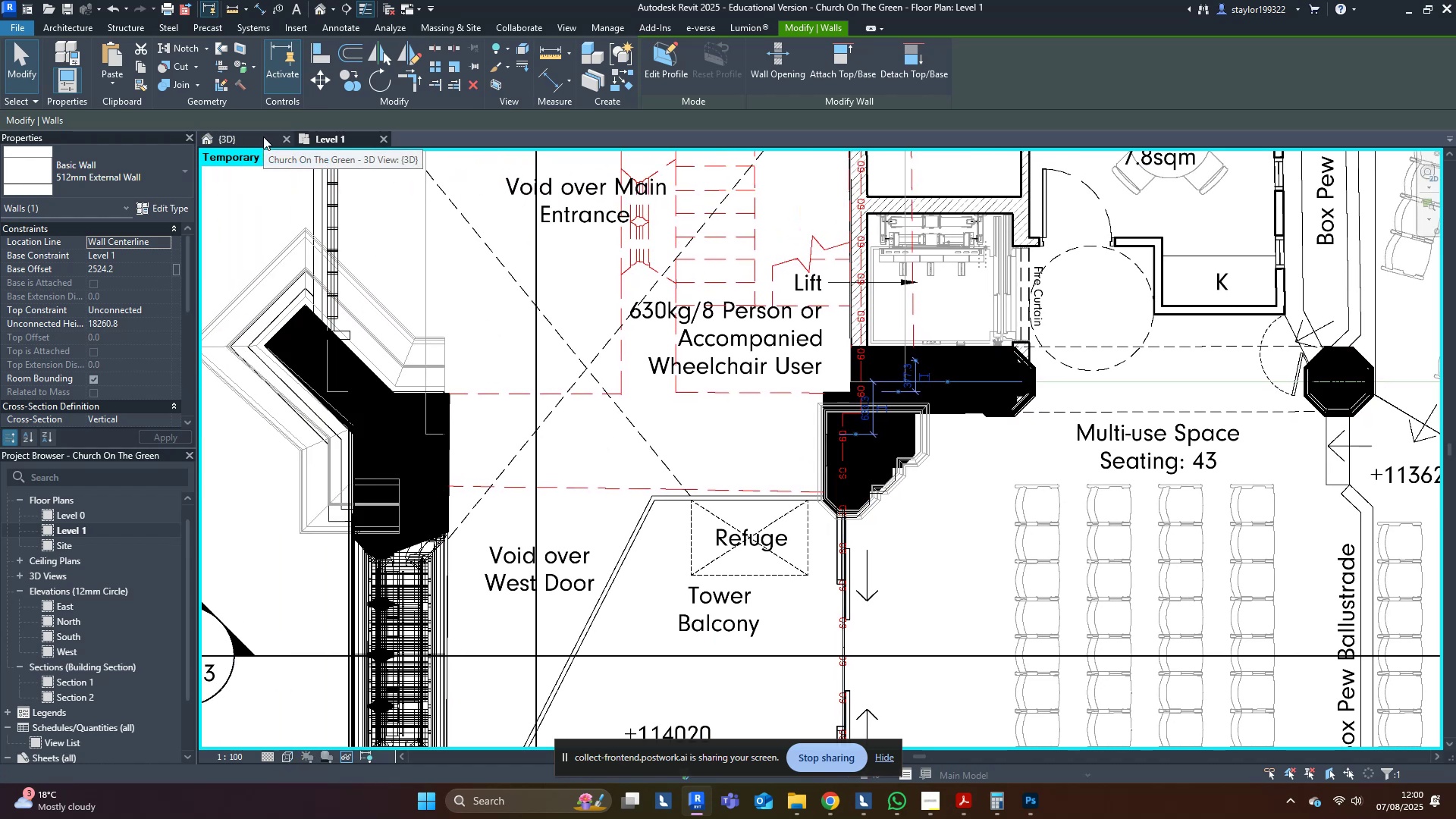 
left_click([263, 136])
 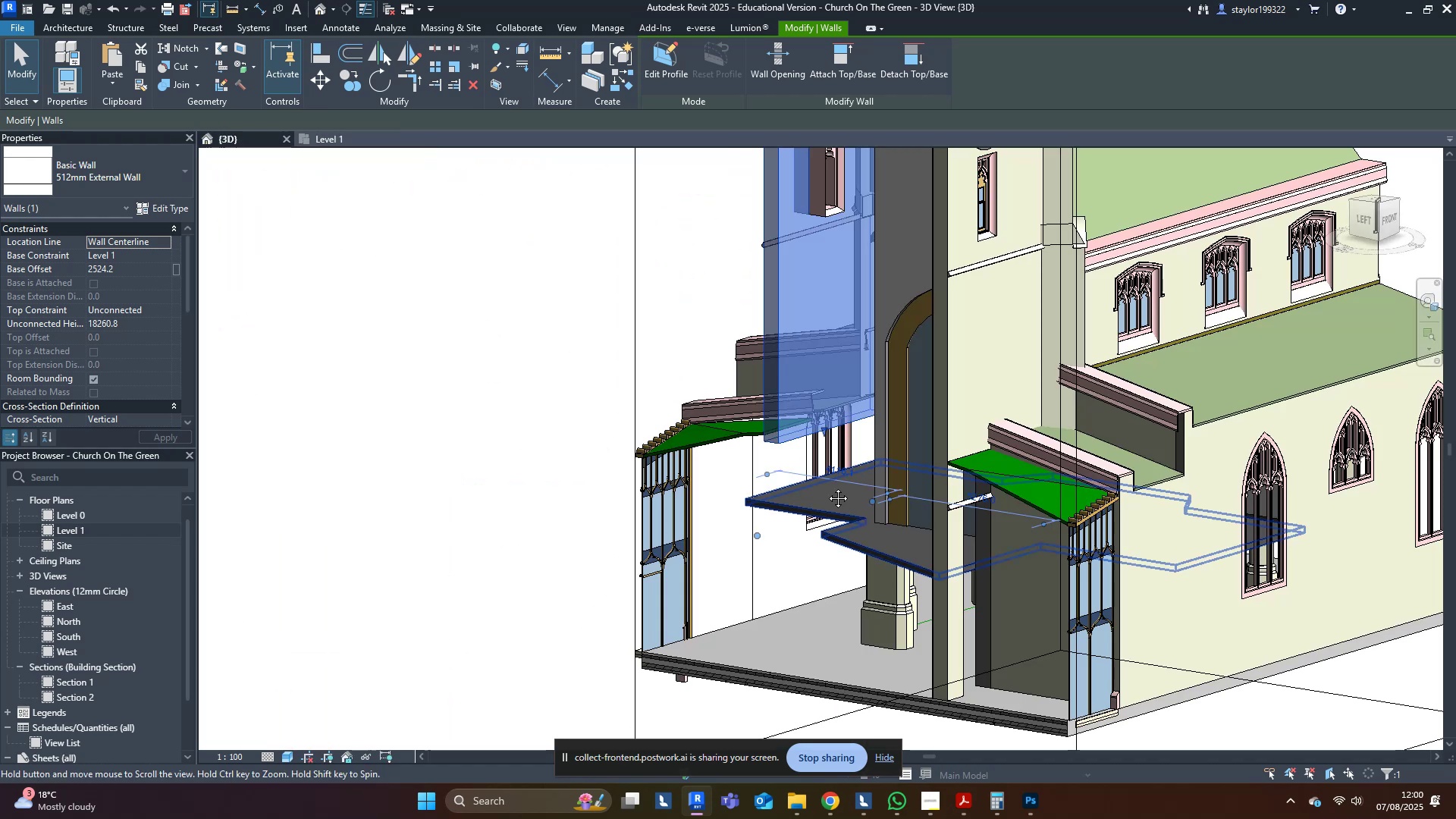 
hold_key(key=ShiftLeft, duration=0.88)
 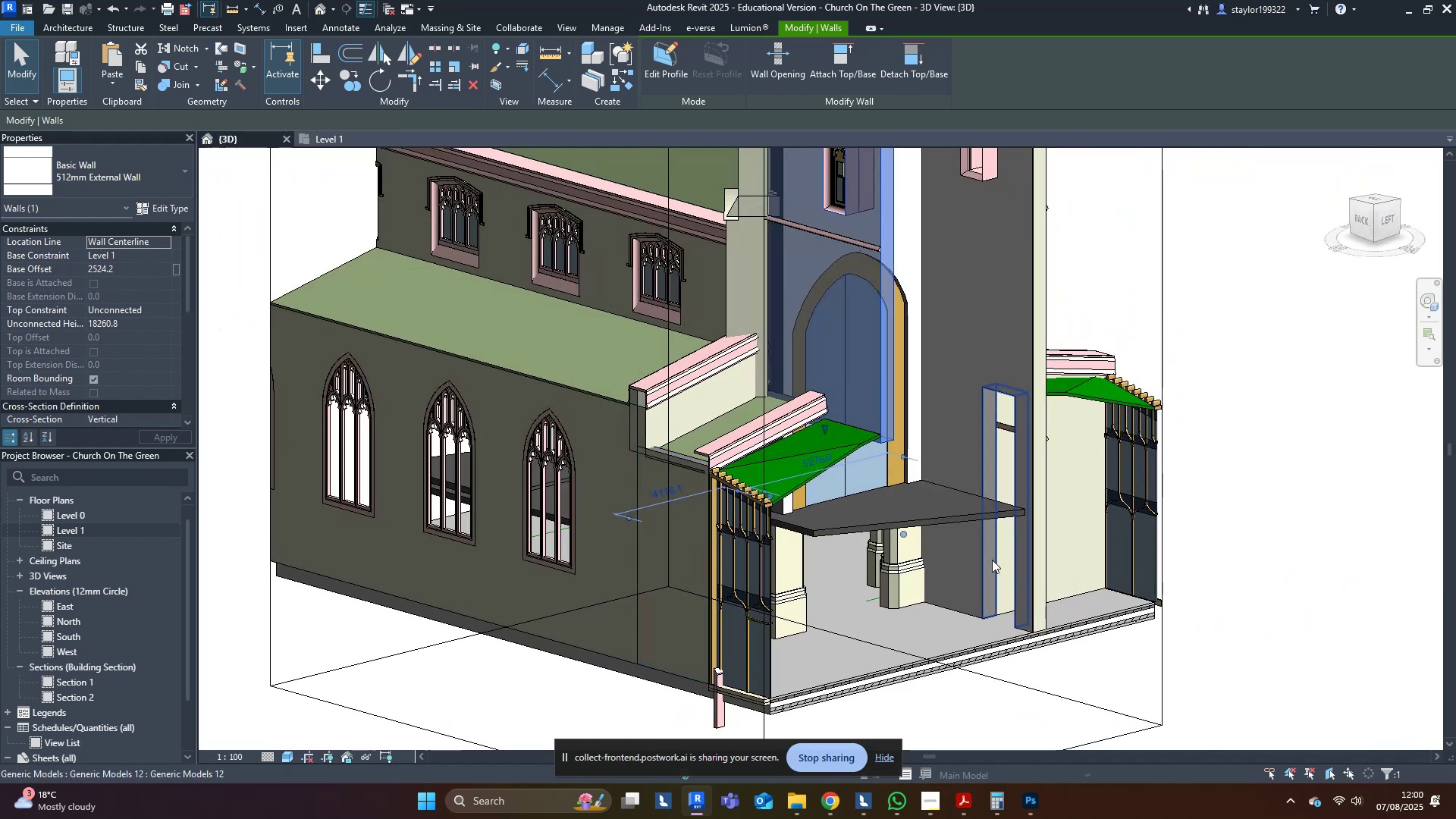 
type(hr)
key(Escape)
 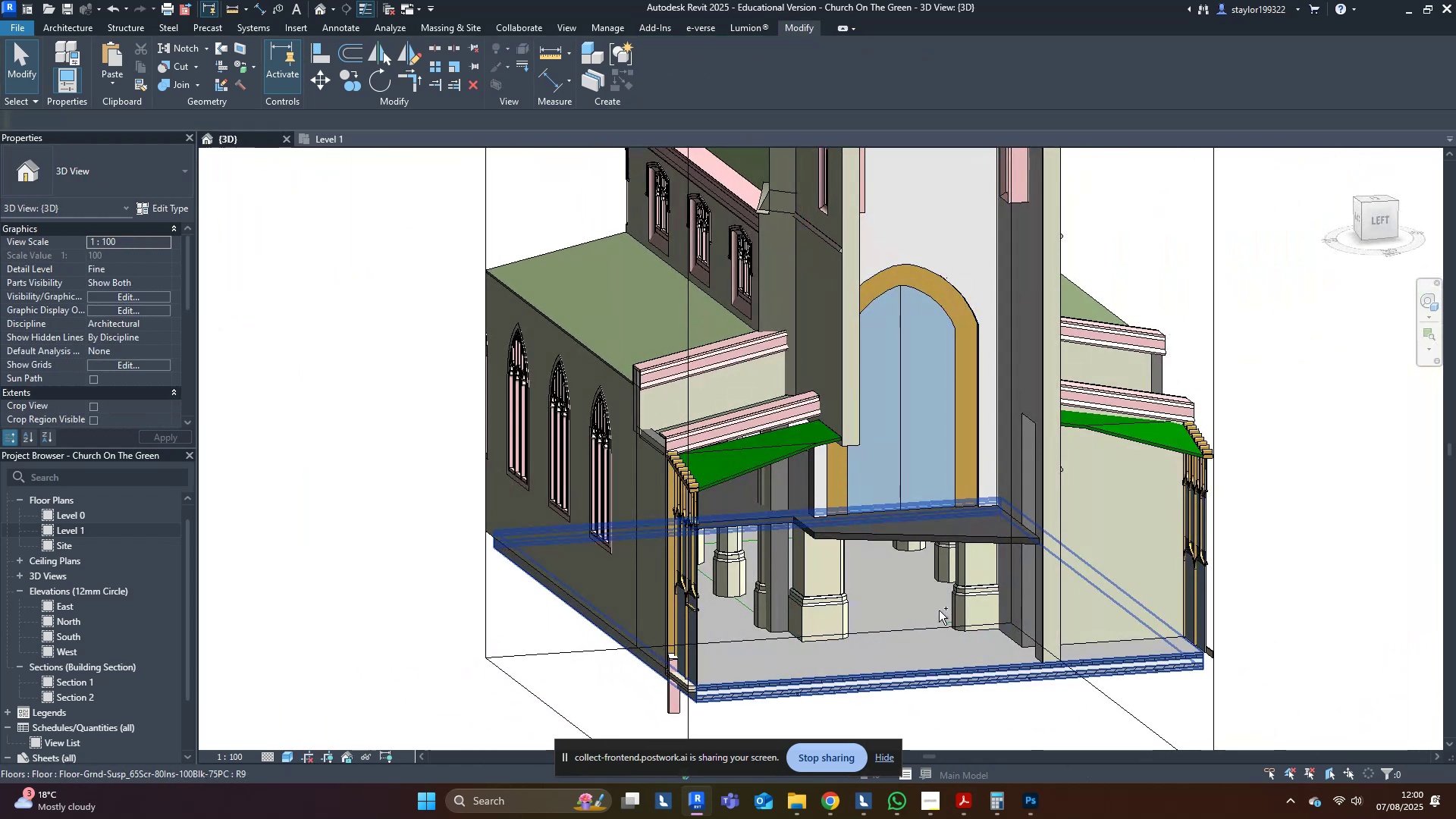 
key(Control+Z)
 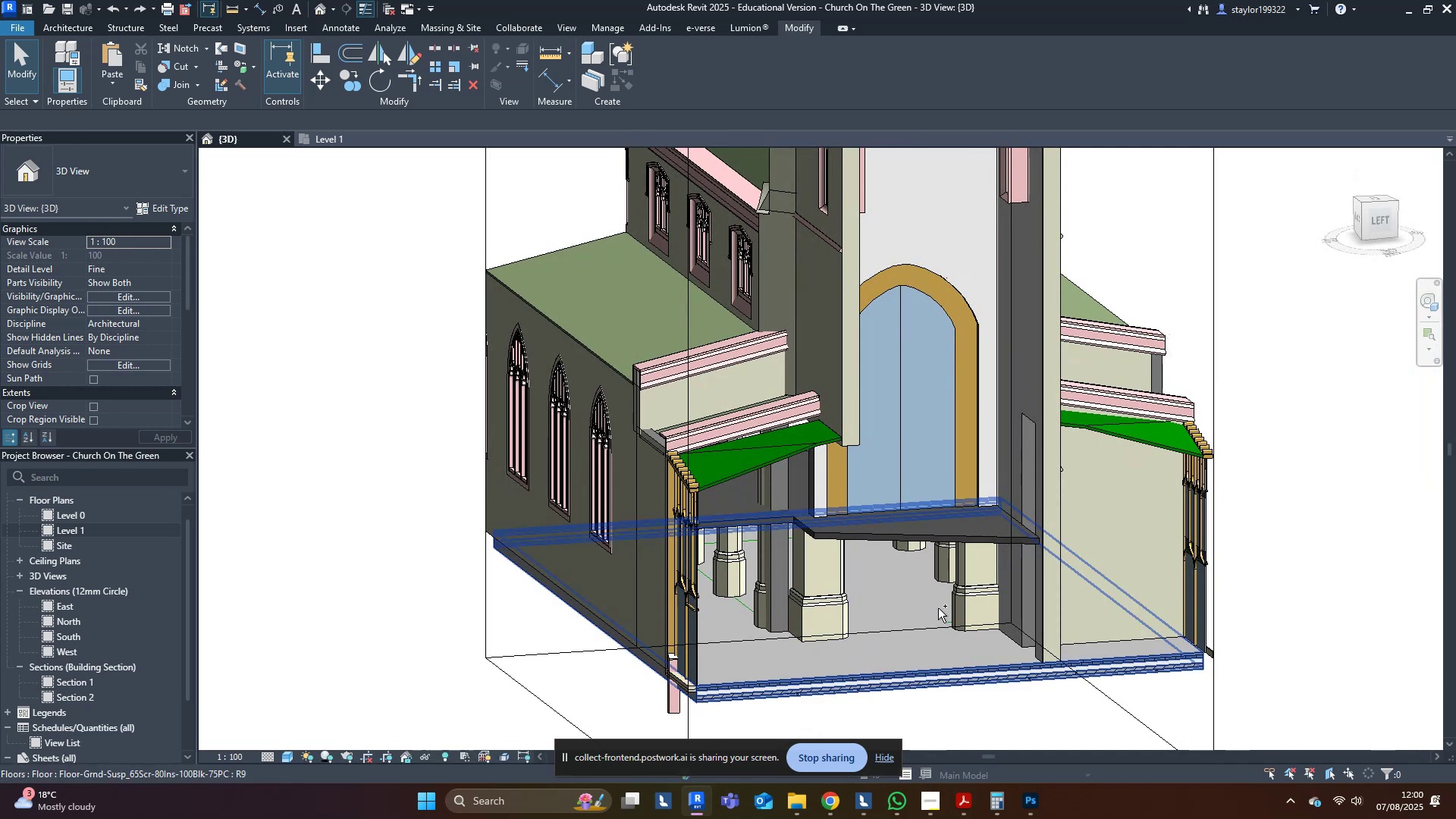 
key(Control+Z)
 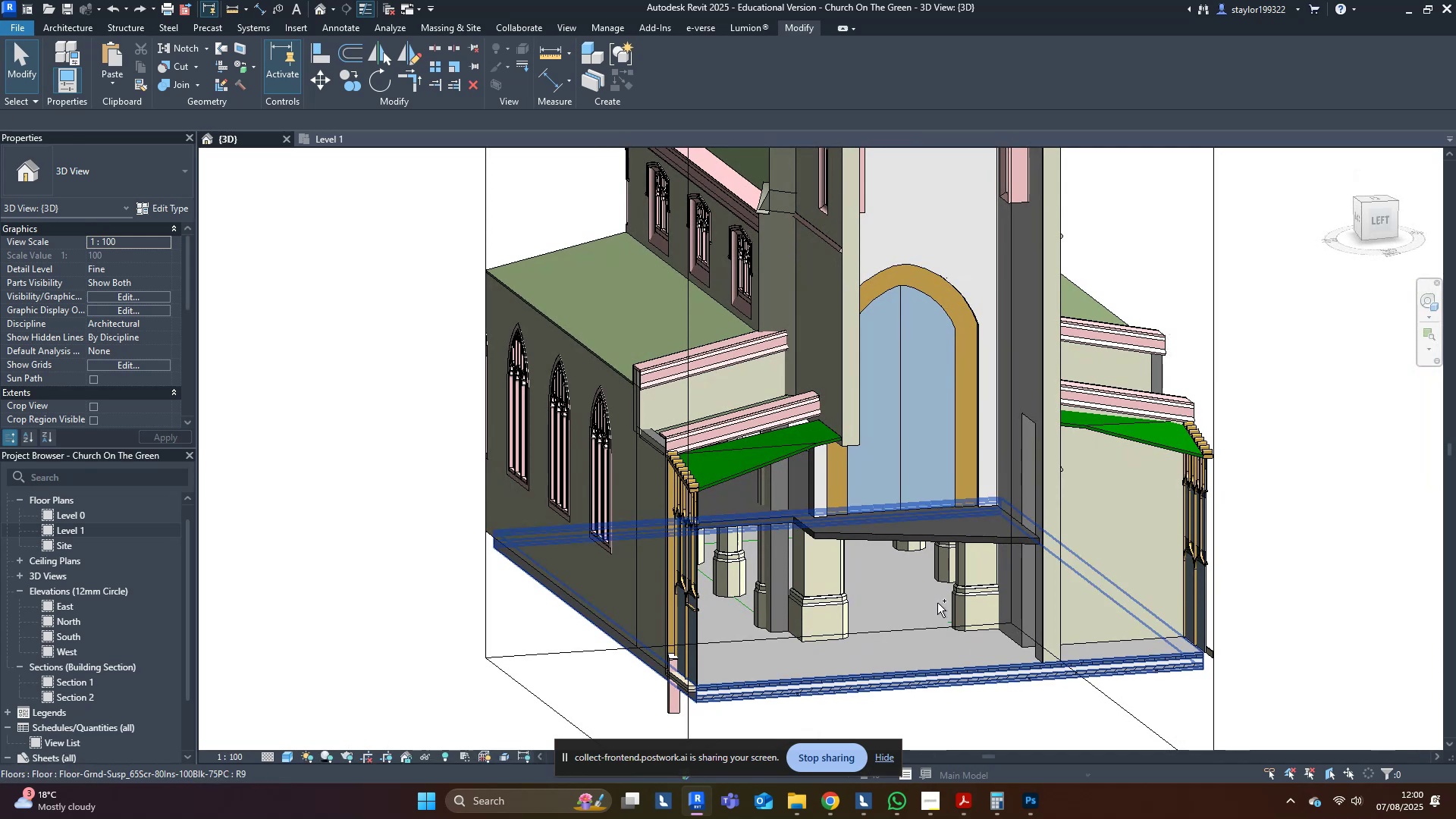 
key(Control+Z)
 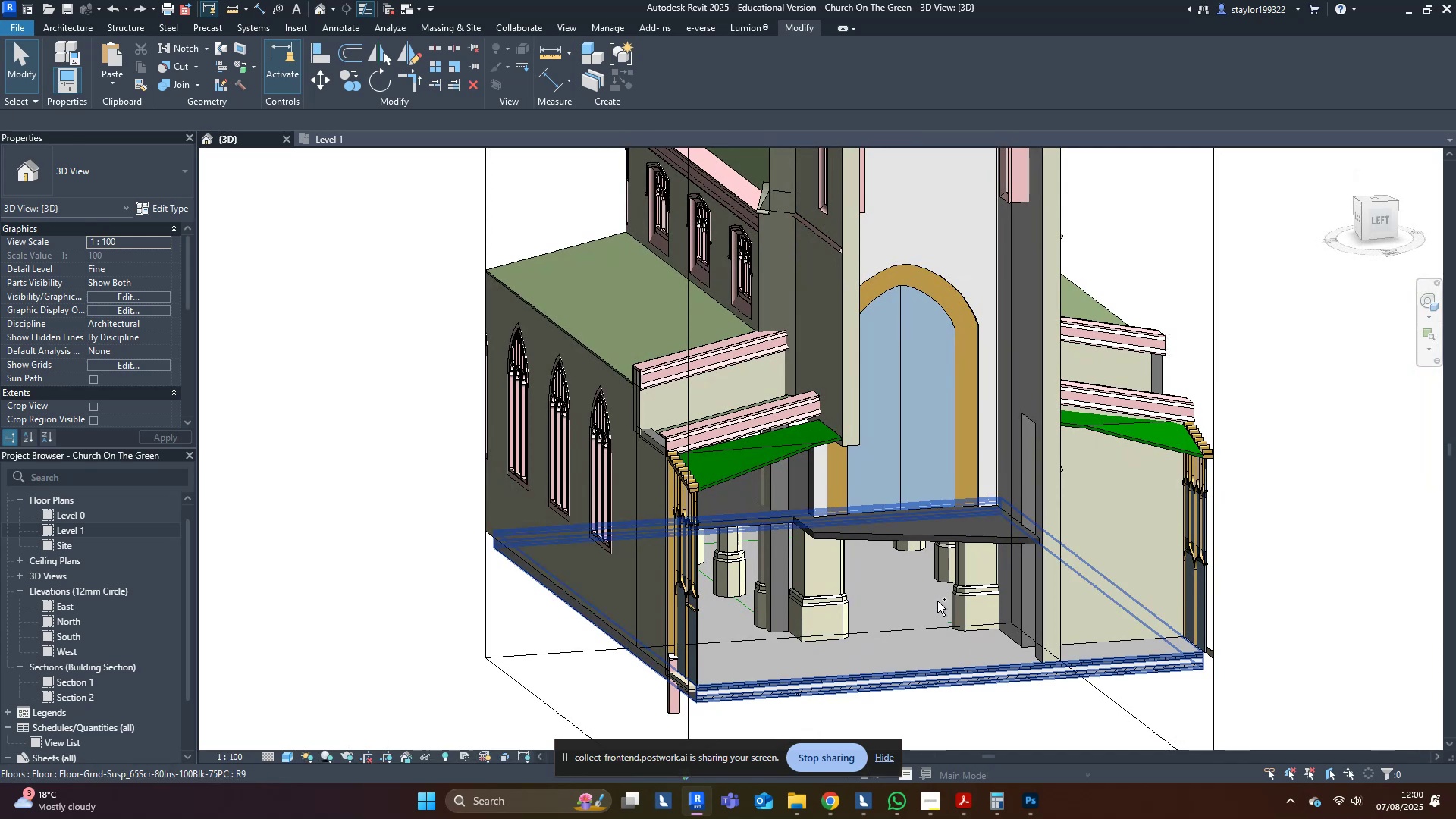 
key(Control+Z)
 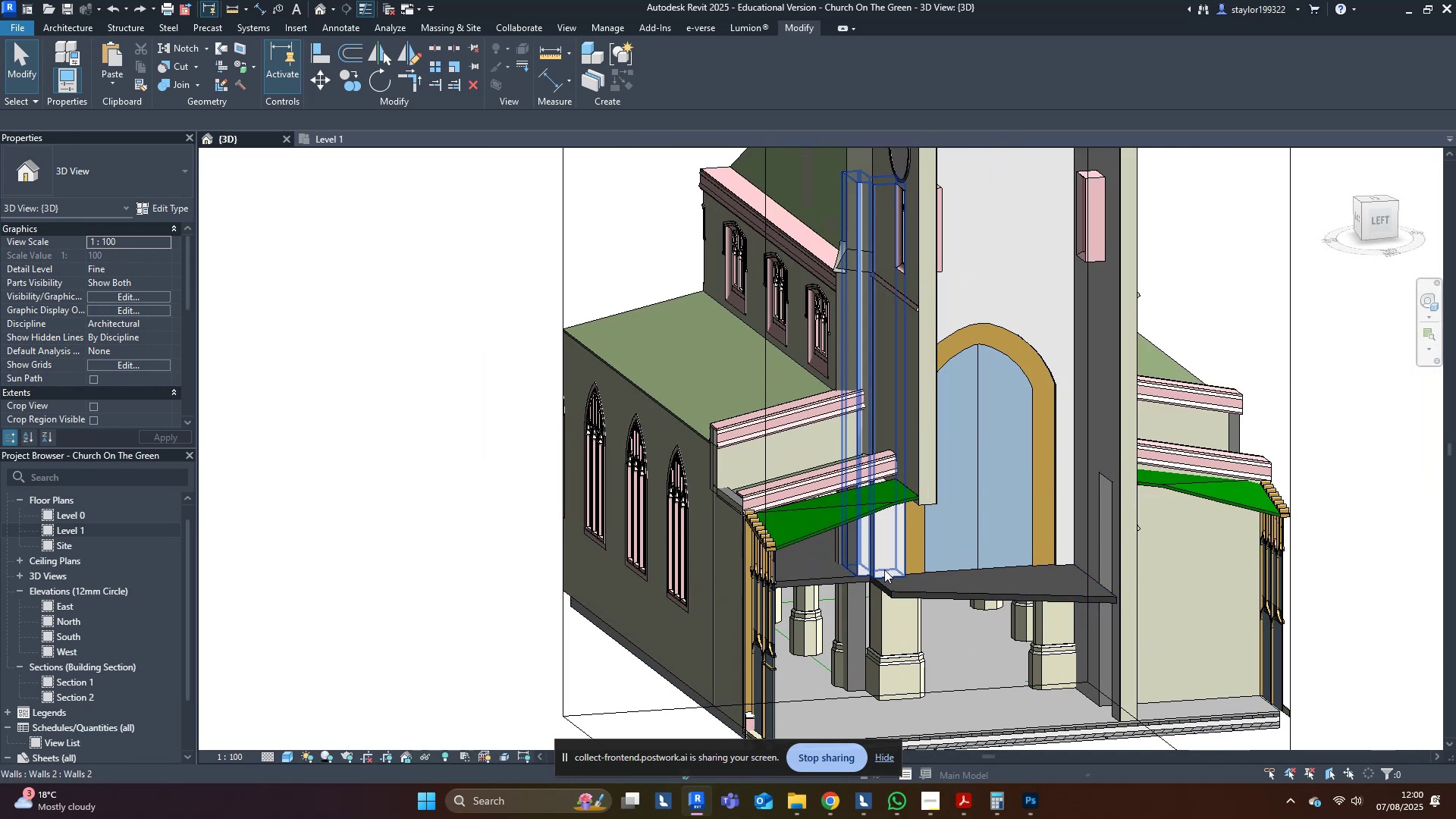 
hold_key(key=ShiftLeft, duration=0.38)
 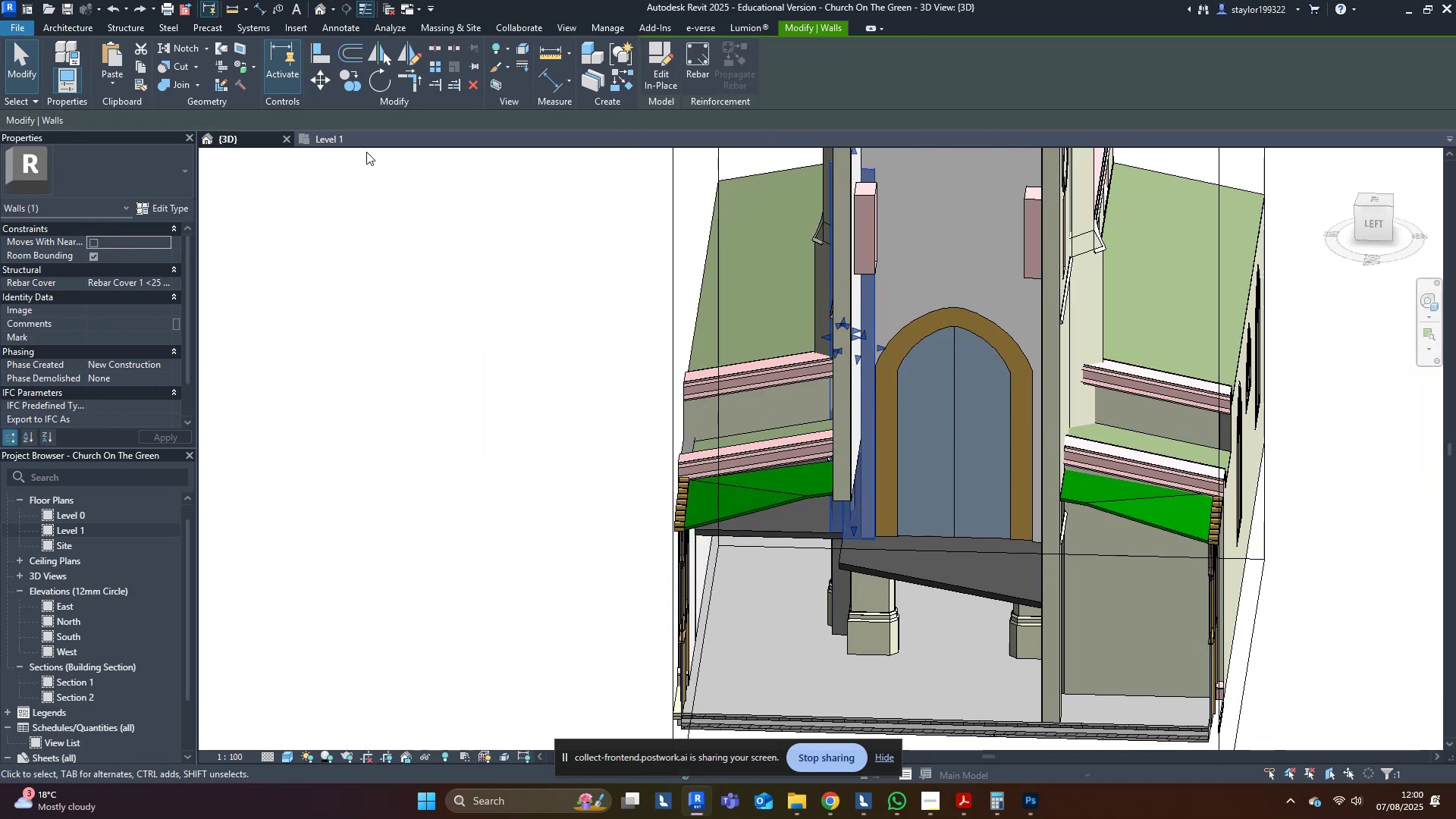 
left_click([344, 144])
 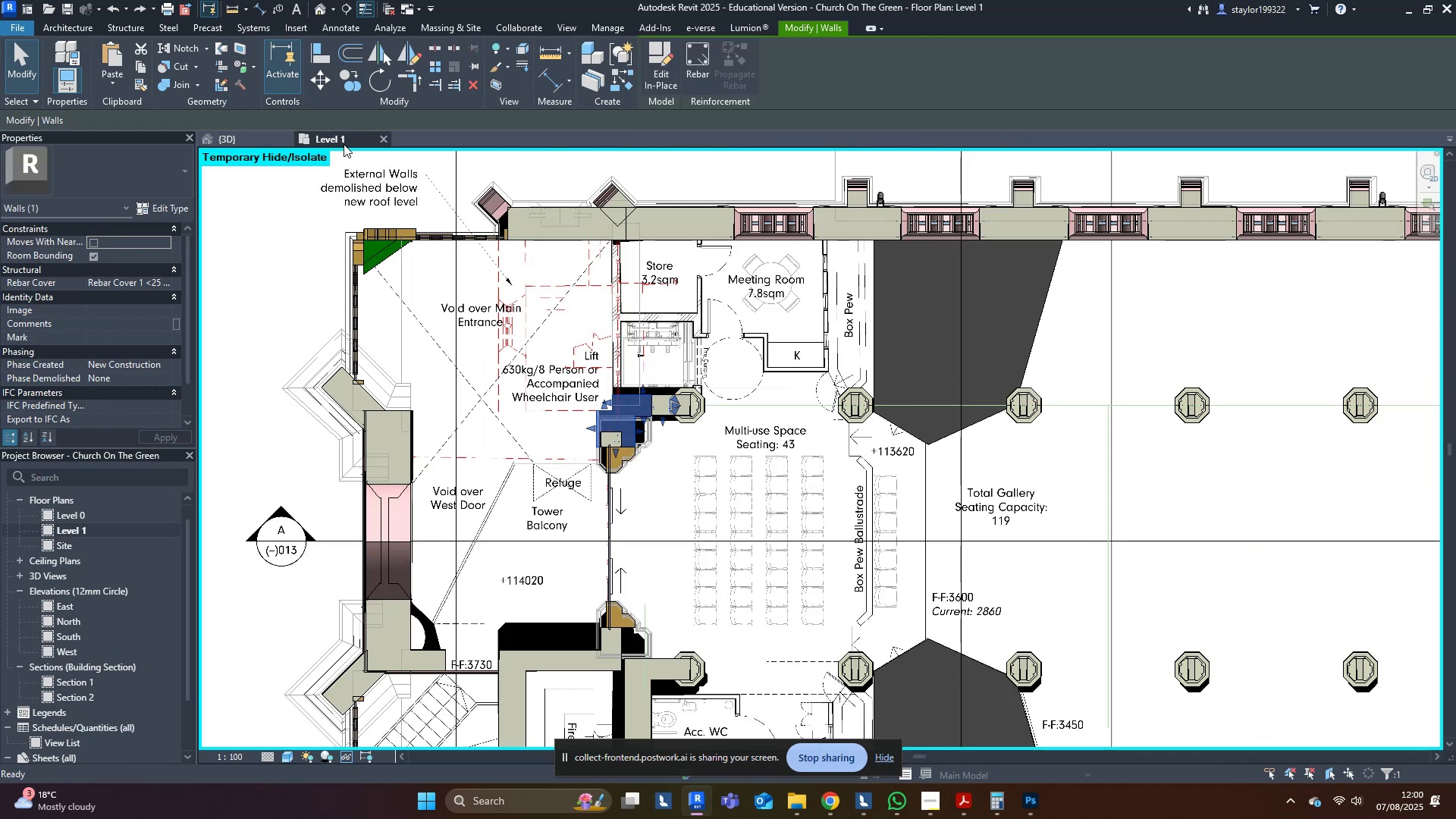 
scroll: coordinate [645, 435], scroll_direction: up, amount: 8.0
 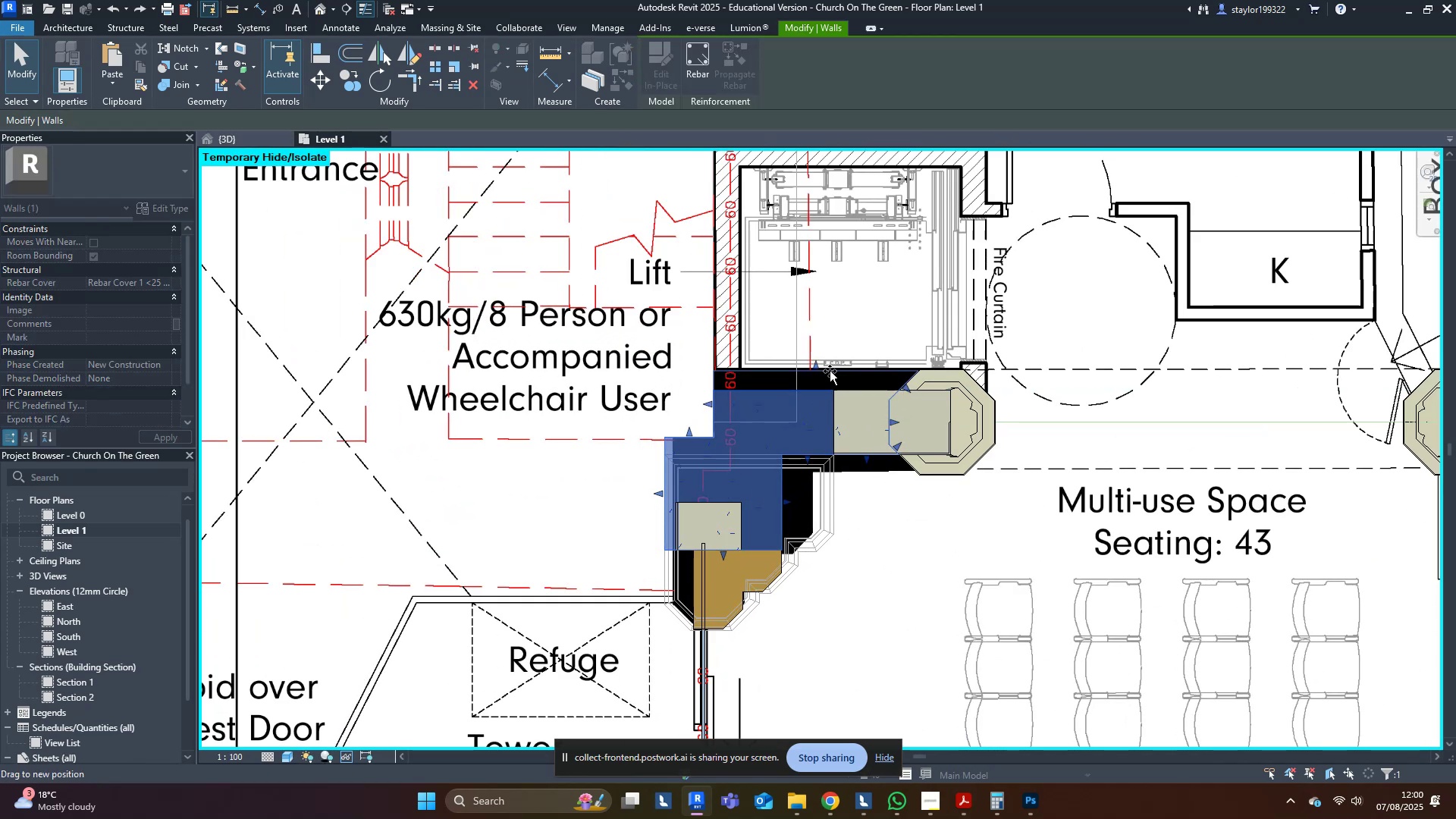 
type(sd)
 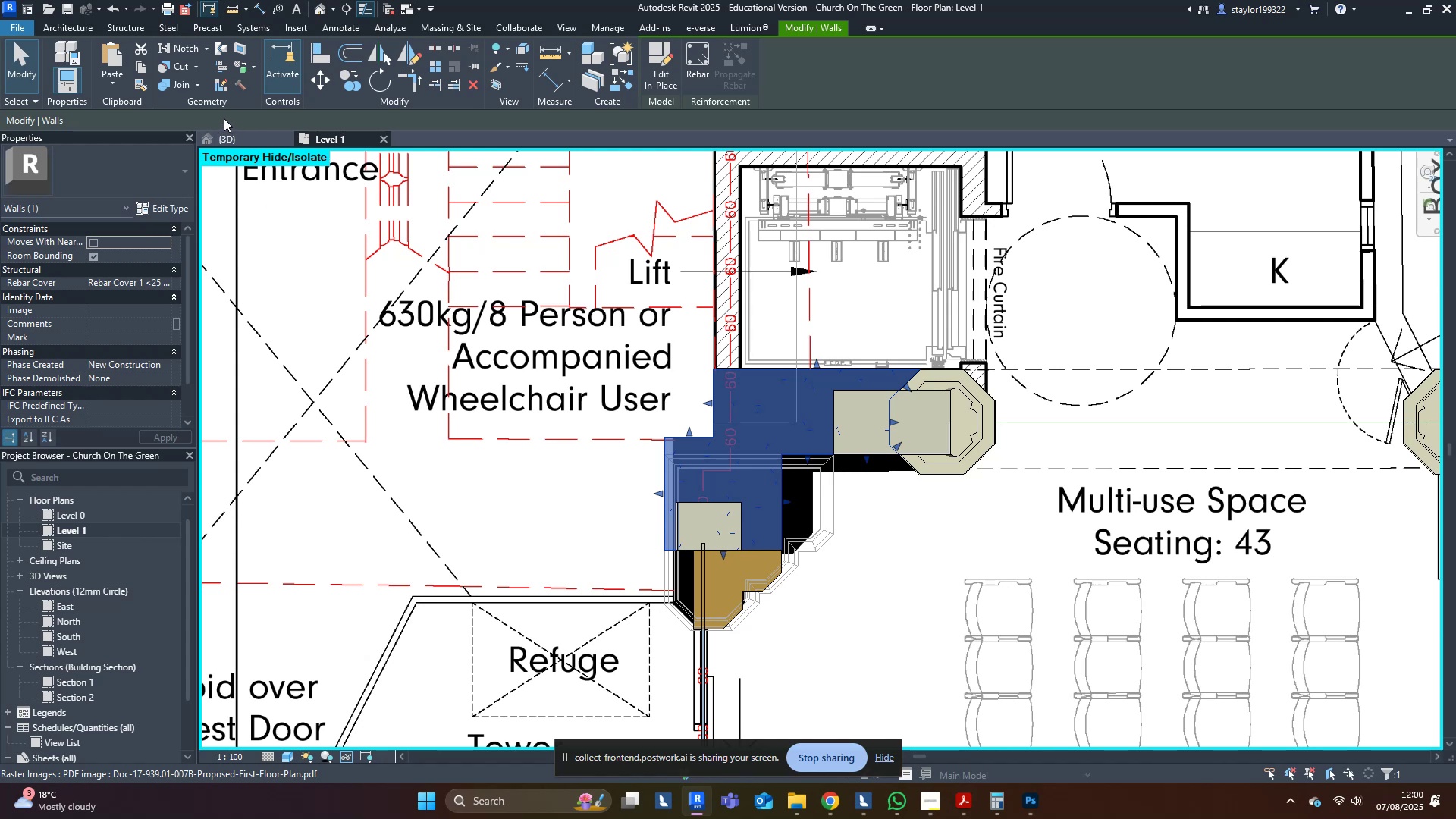 
left_click([223, 136])
 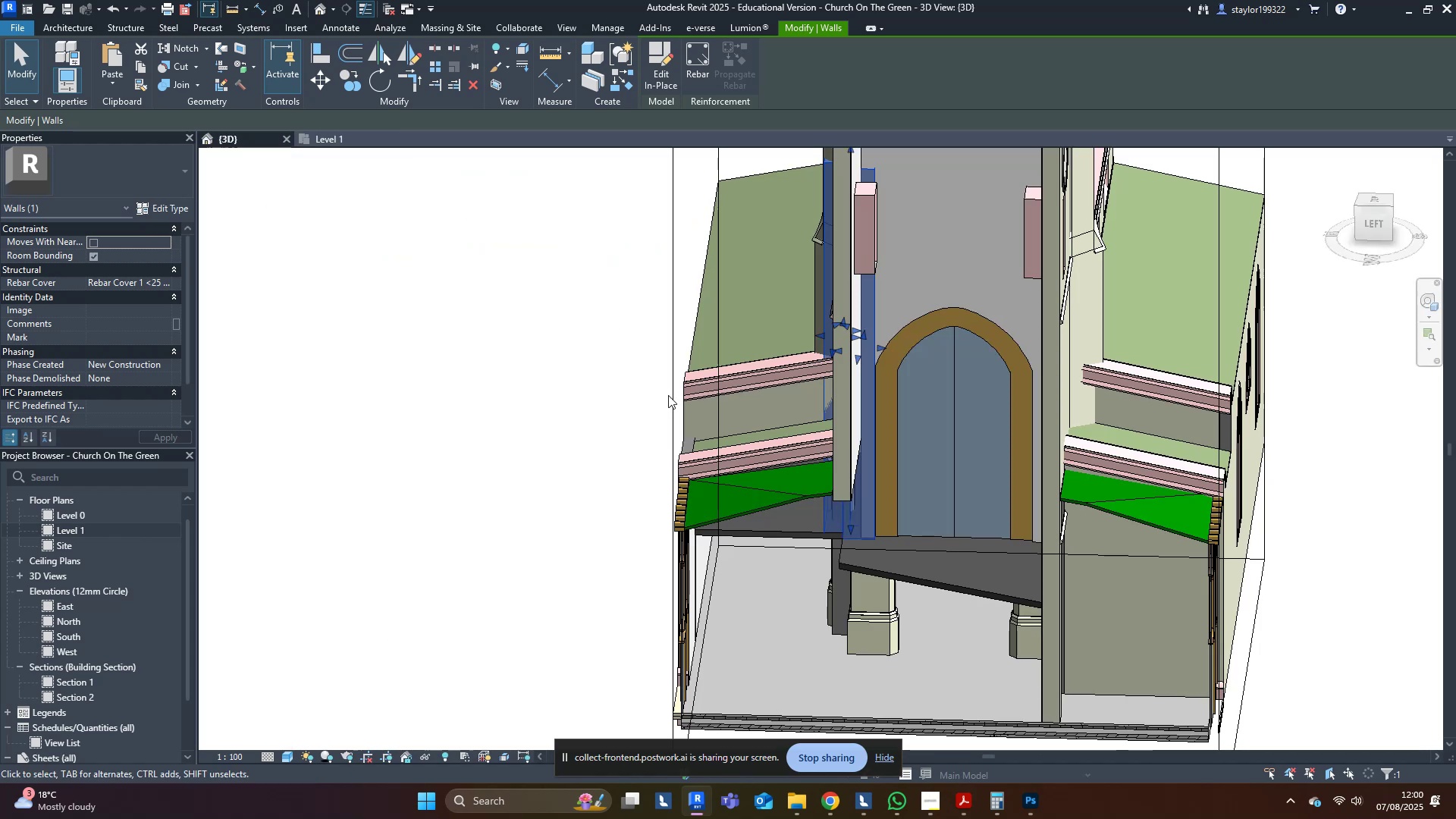 
hold_key(key=ShiftLeft, duration=0.56)
 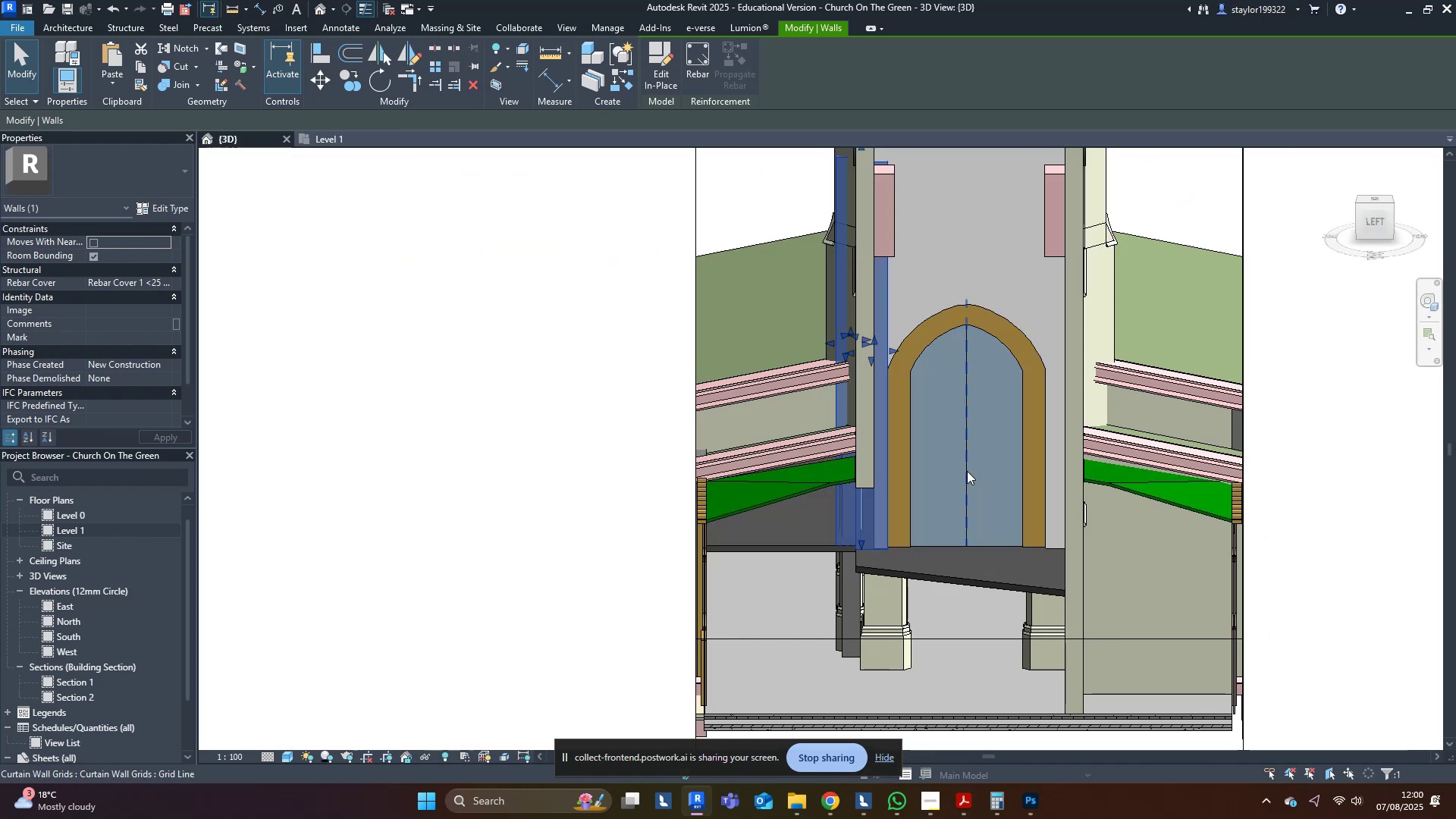 
hold_key(key=ShiftLeft, duration=0.57)
 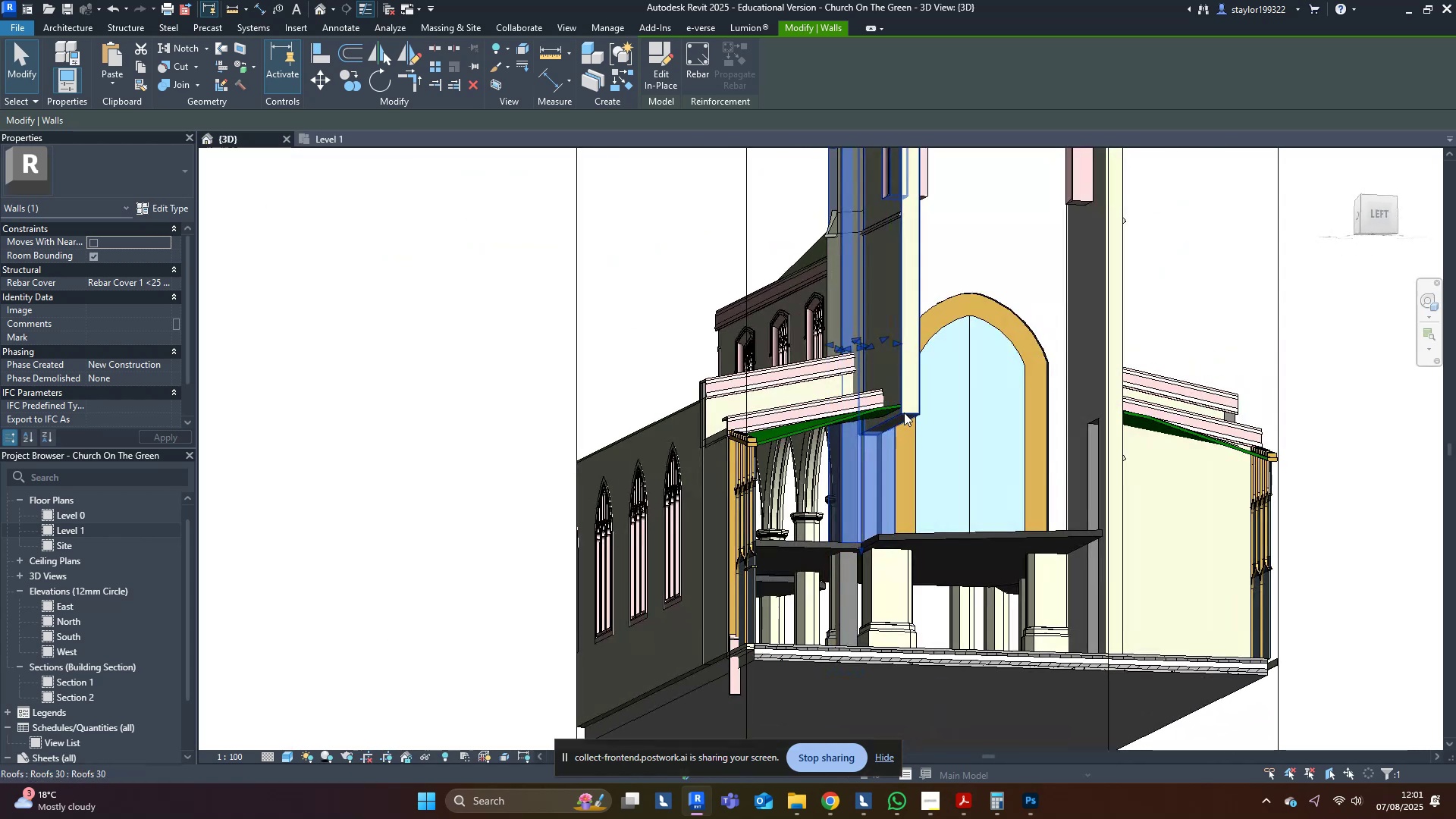 
scroll: coordinate [805, 548], scroll_direction: up, amount: 7.0
 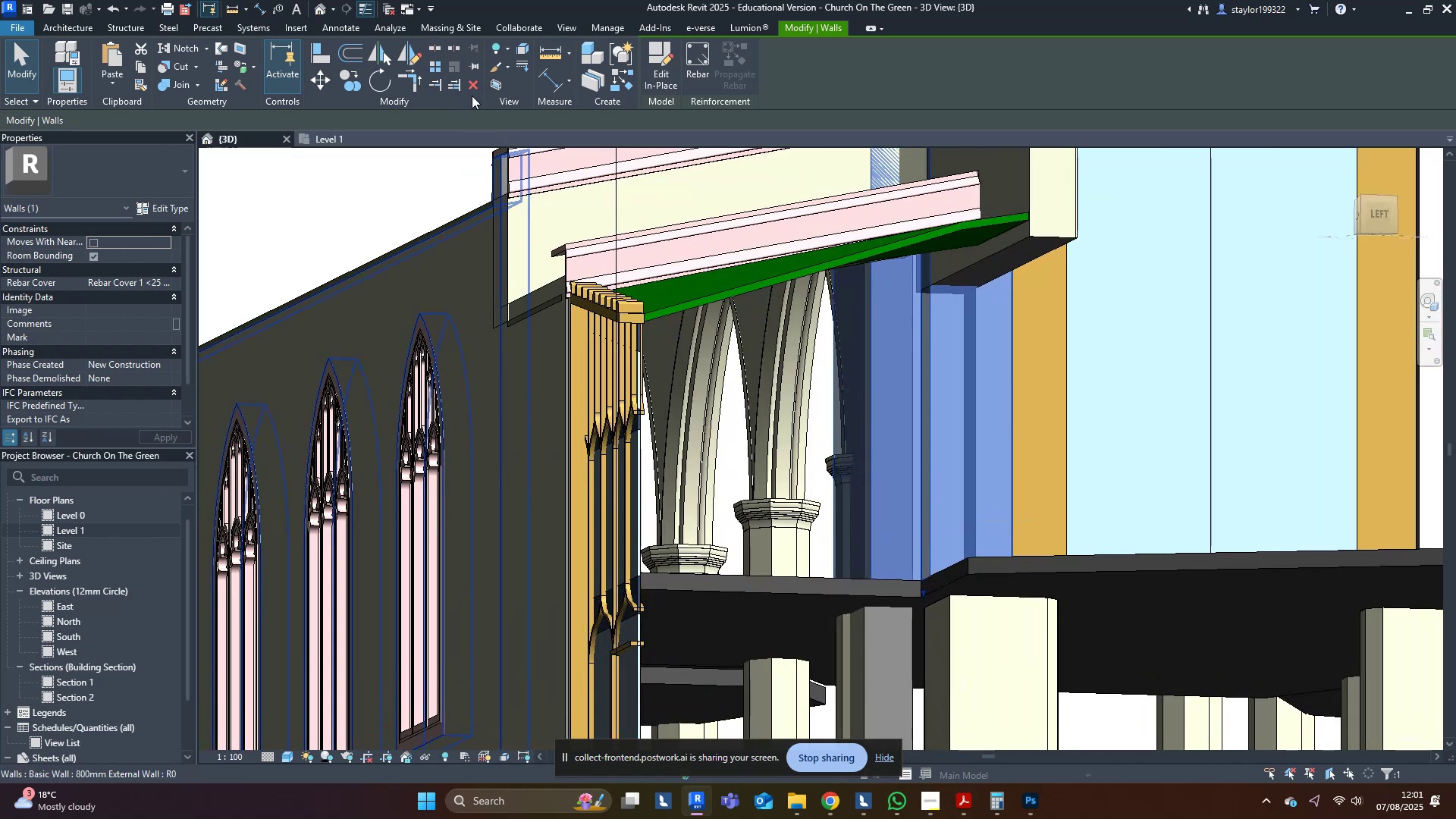 
left_click([496, 84])
 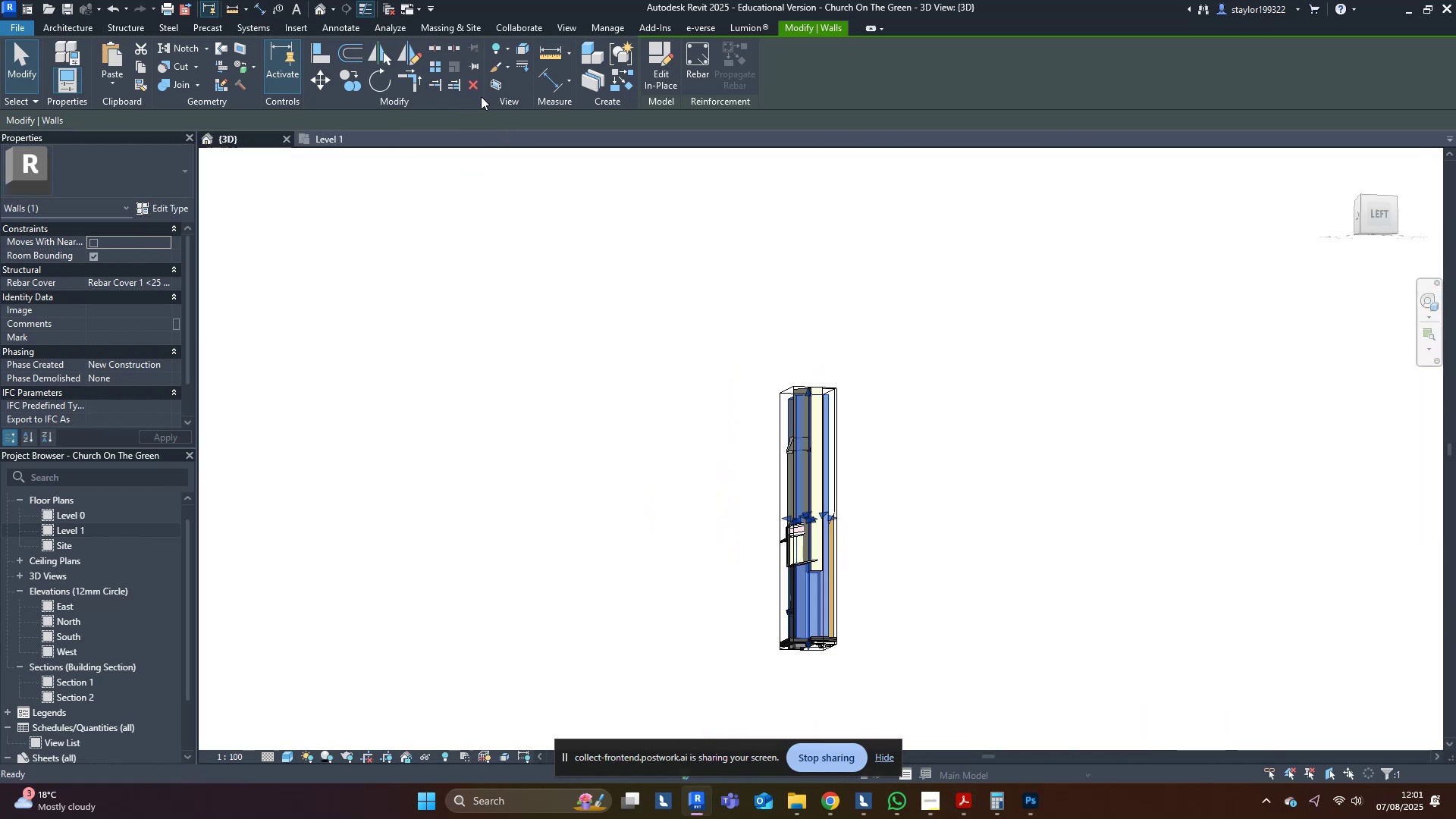 
hold_key(key=ShiftLeft, duration=0.61)
 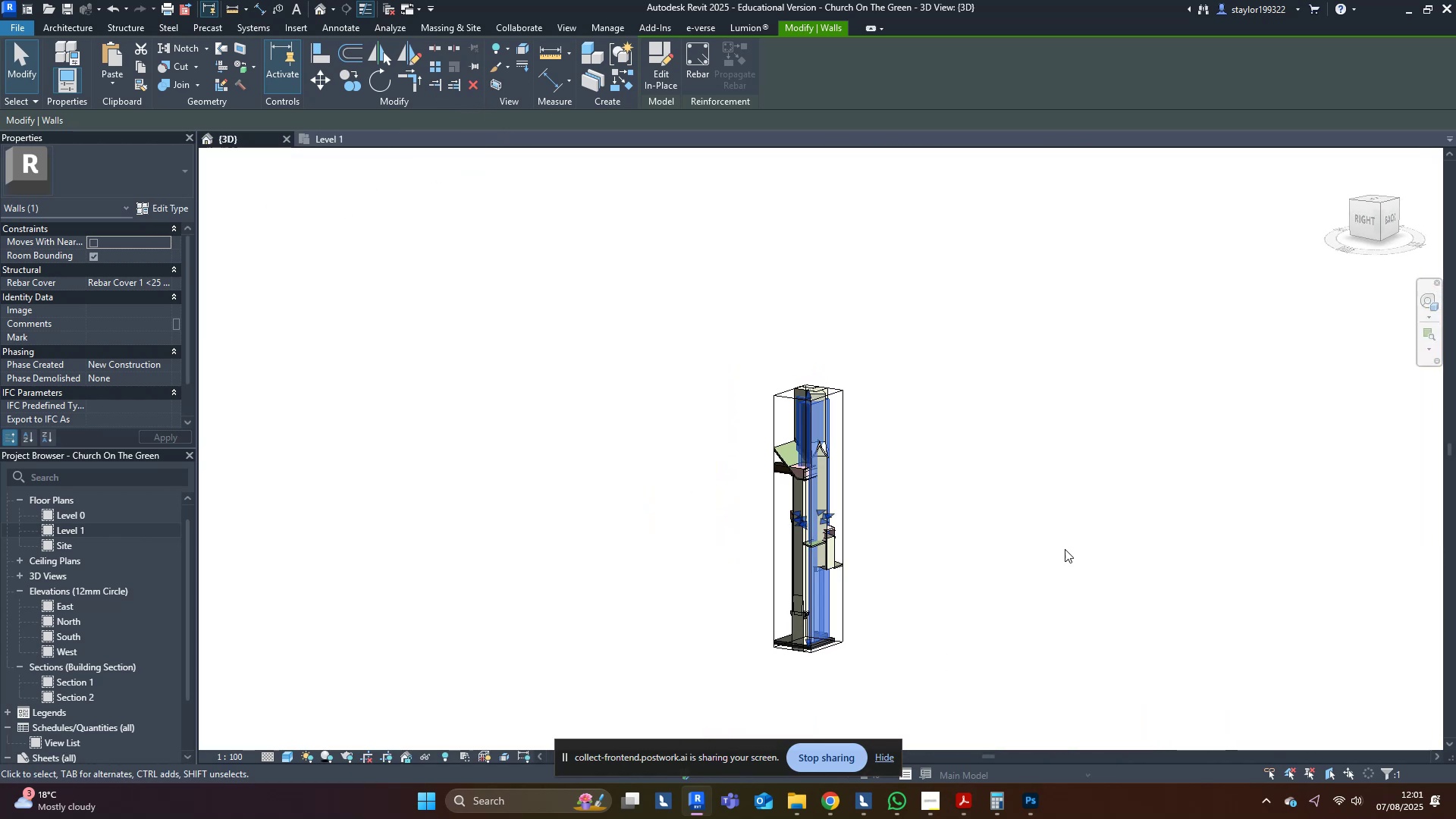 
key(Shift+ShiftLeft)
 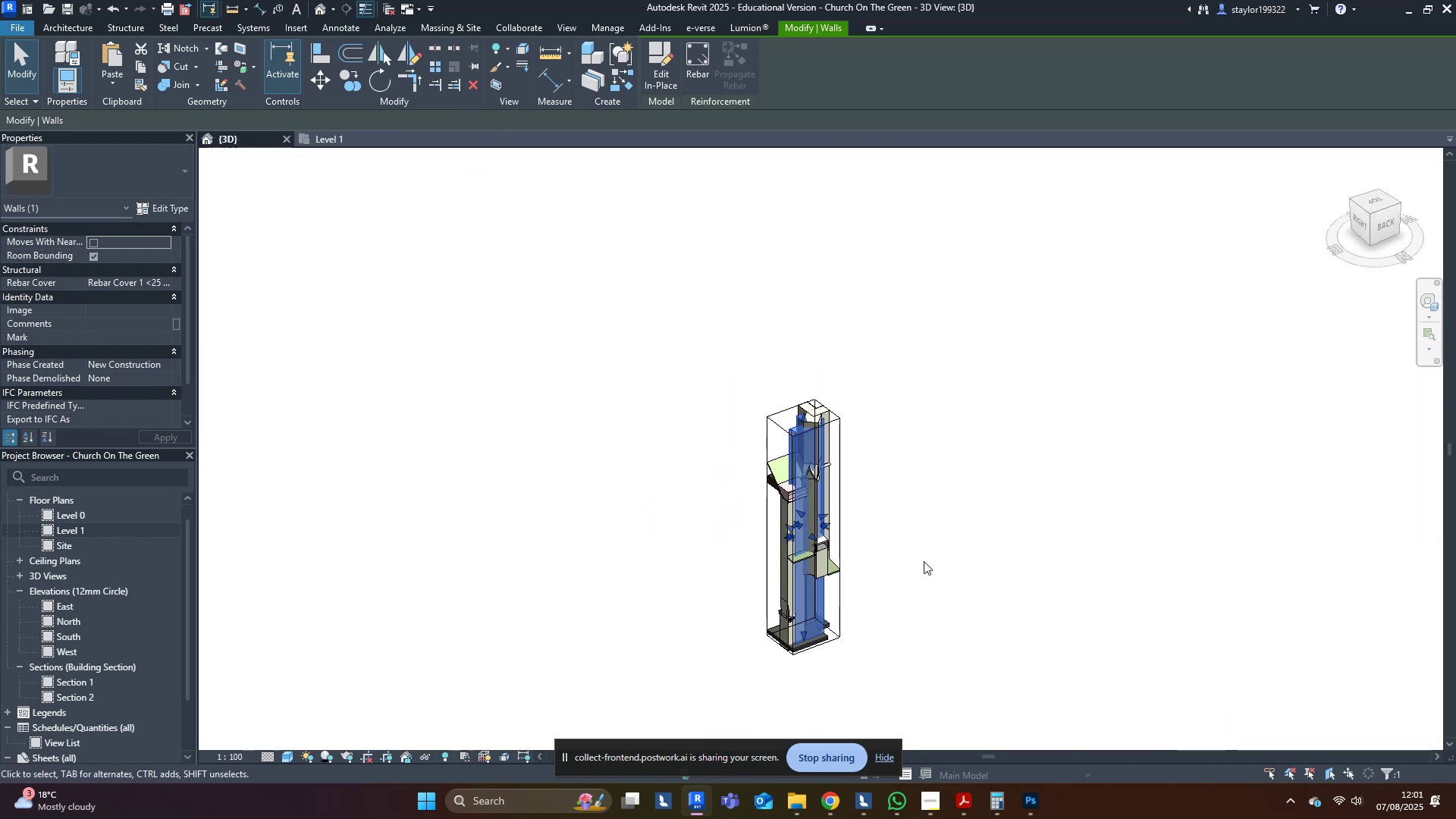 
left_click([933, 471])
 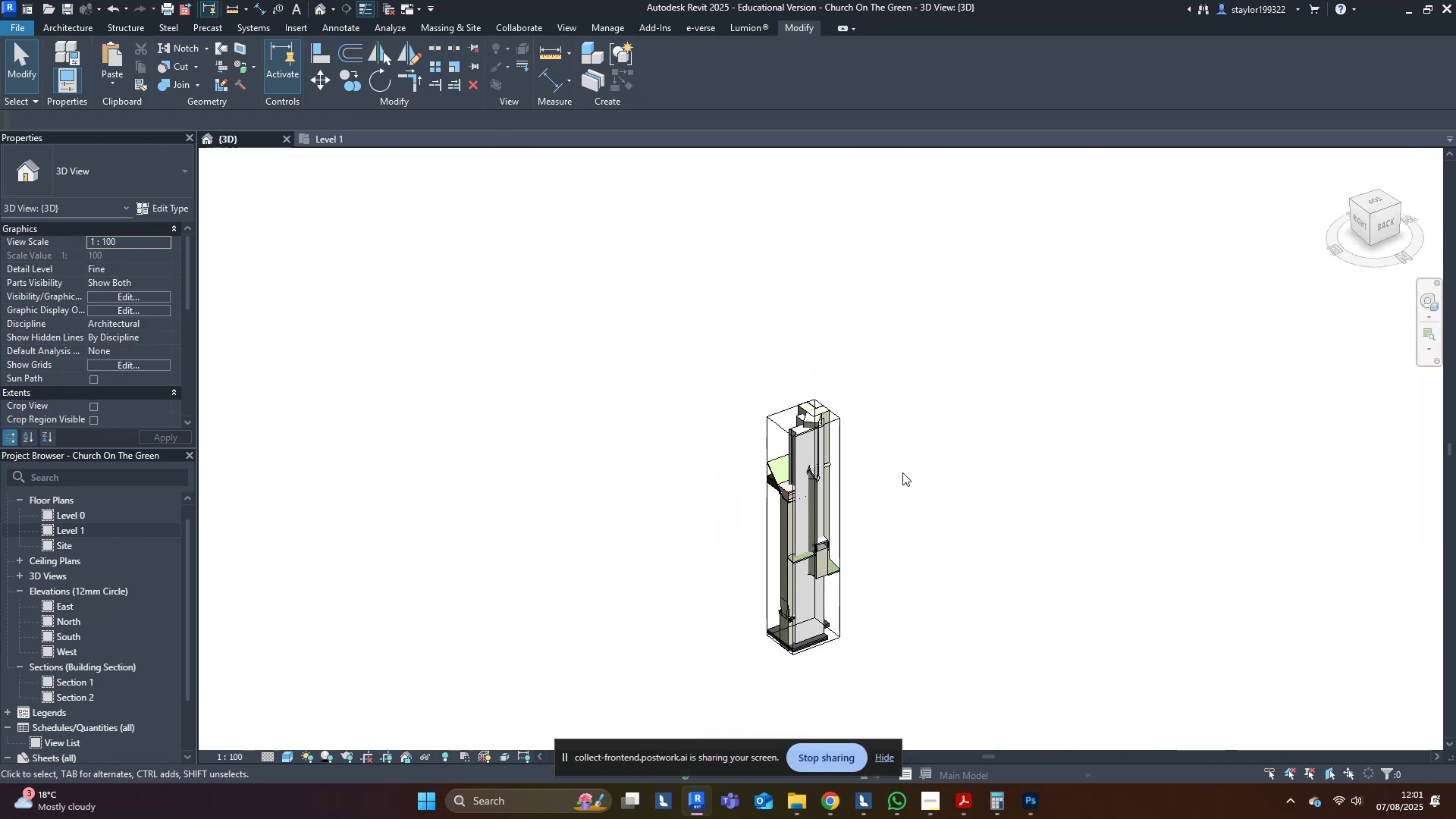 
scroll: coordinate [902, 463], scroll_direction: up, amount: 8.0
 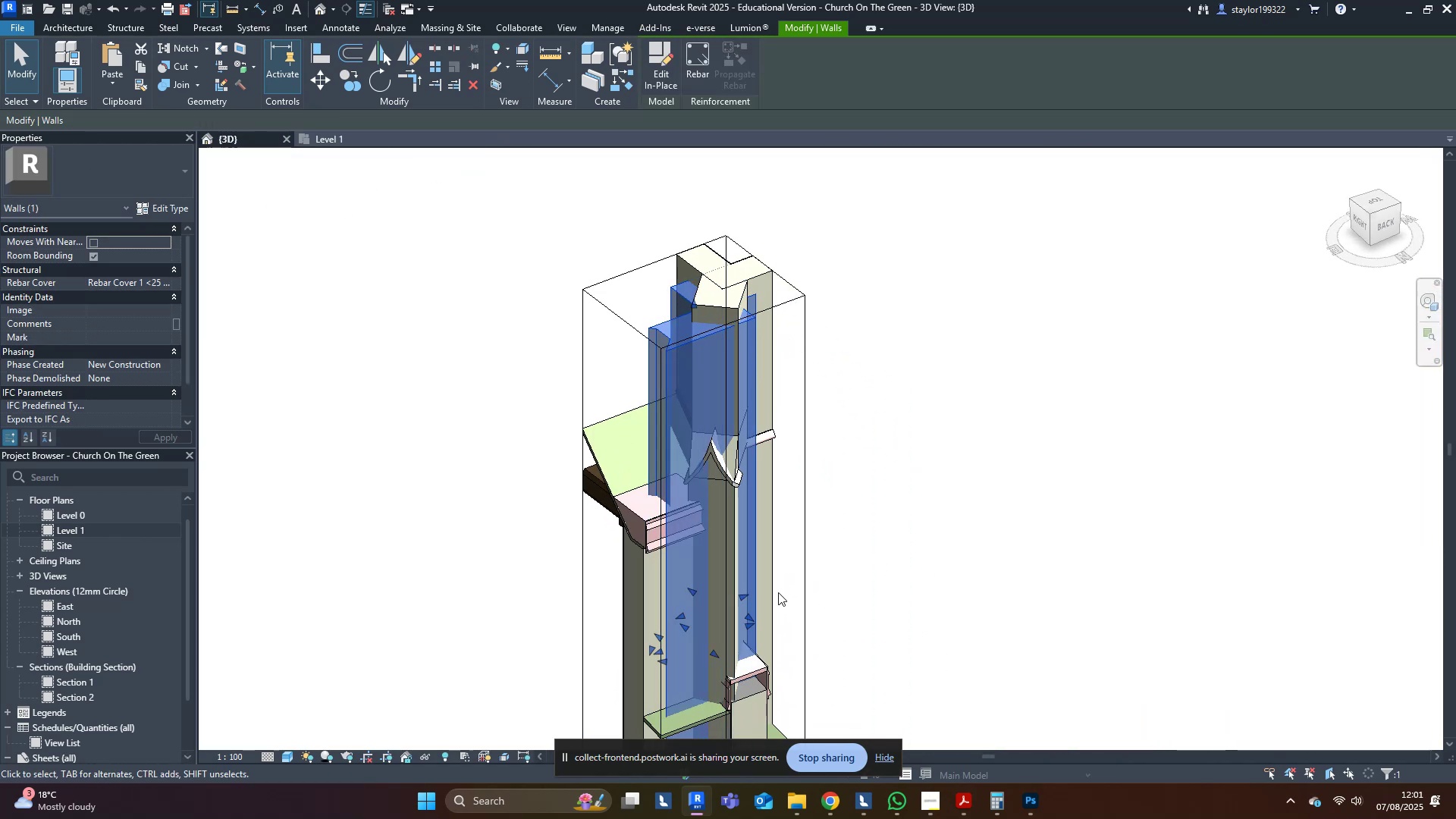 
hold_key(key=ShiftLeft, duration=1.18)
 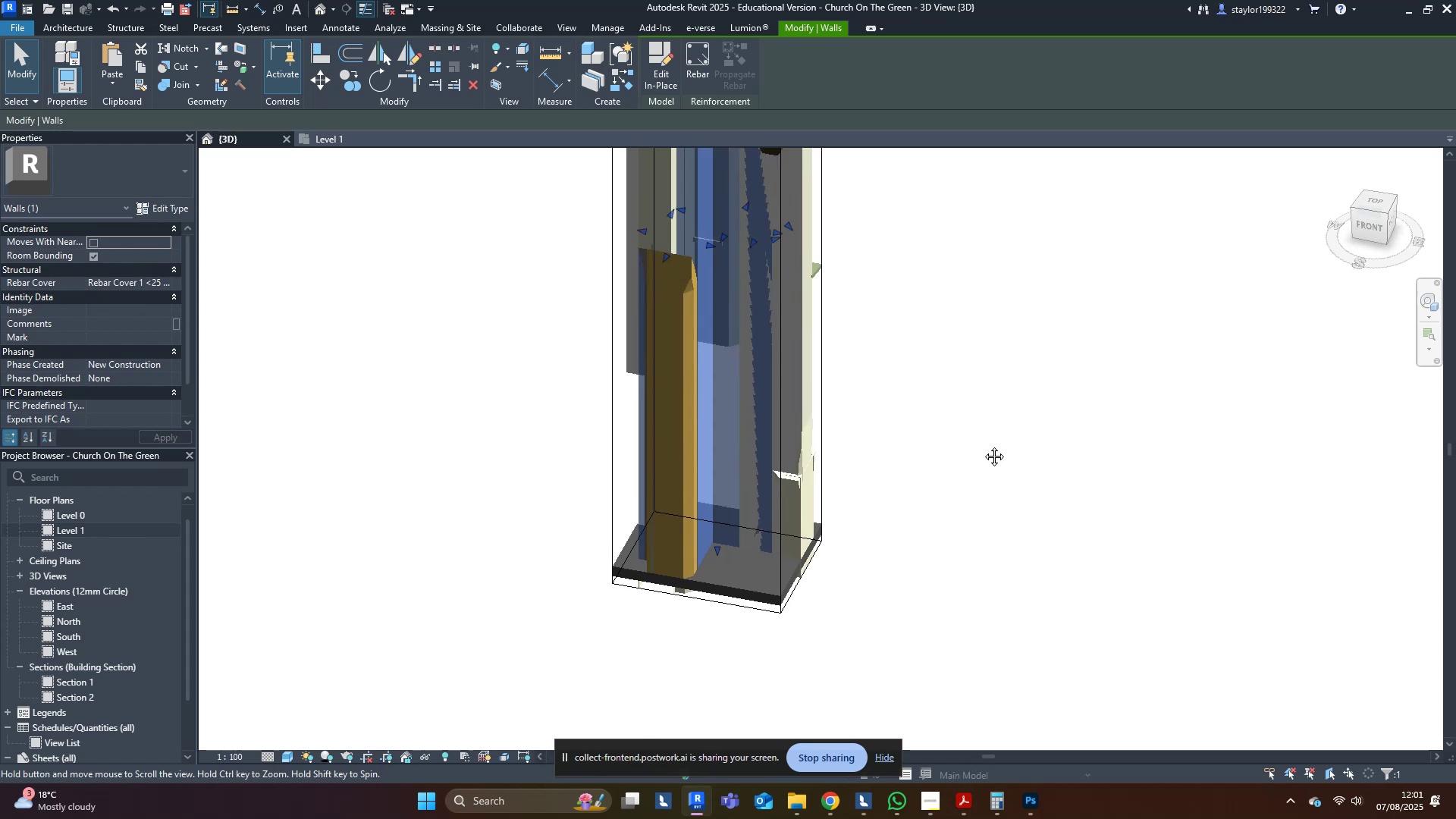 
hold_key(key=ShiftLeft, duration=1.23)
 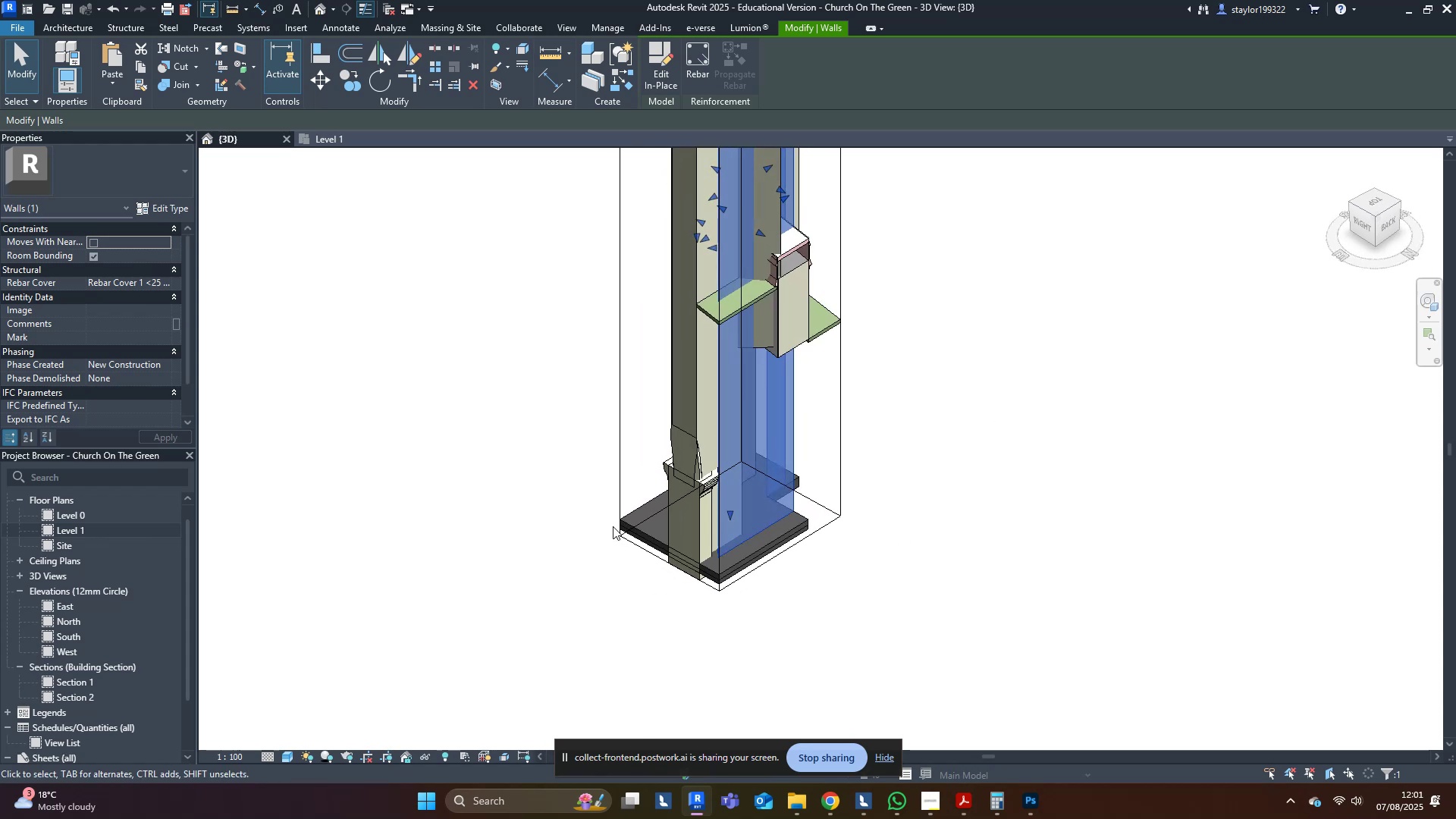 
scroll: coordinate [717, 493], scroll_direction: up, amount: 6.0
 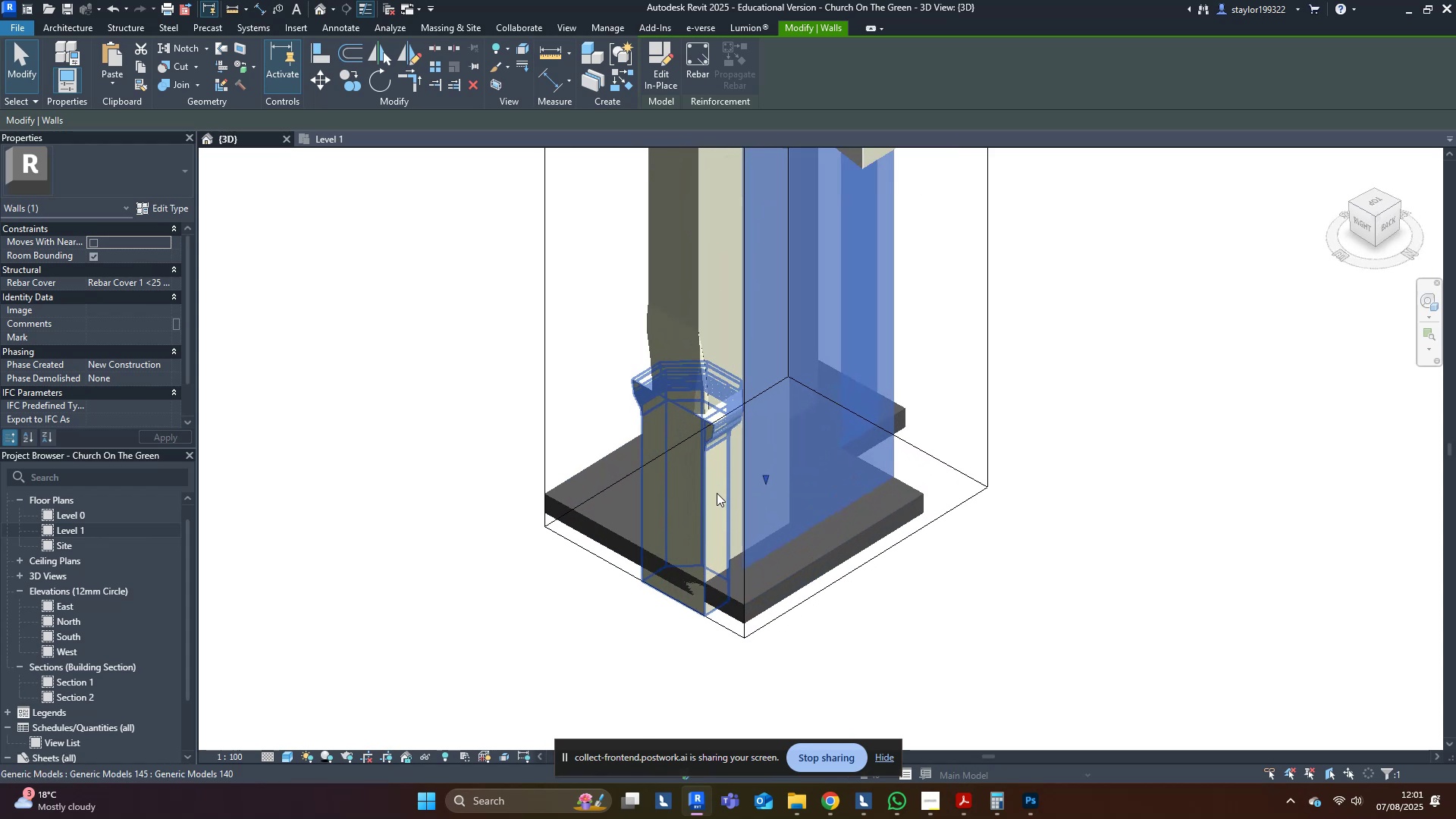 
type(al)
 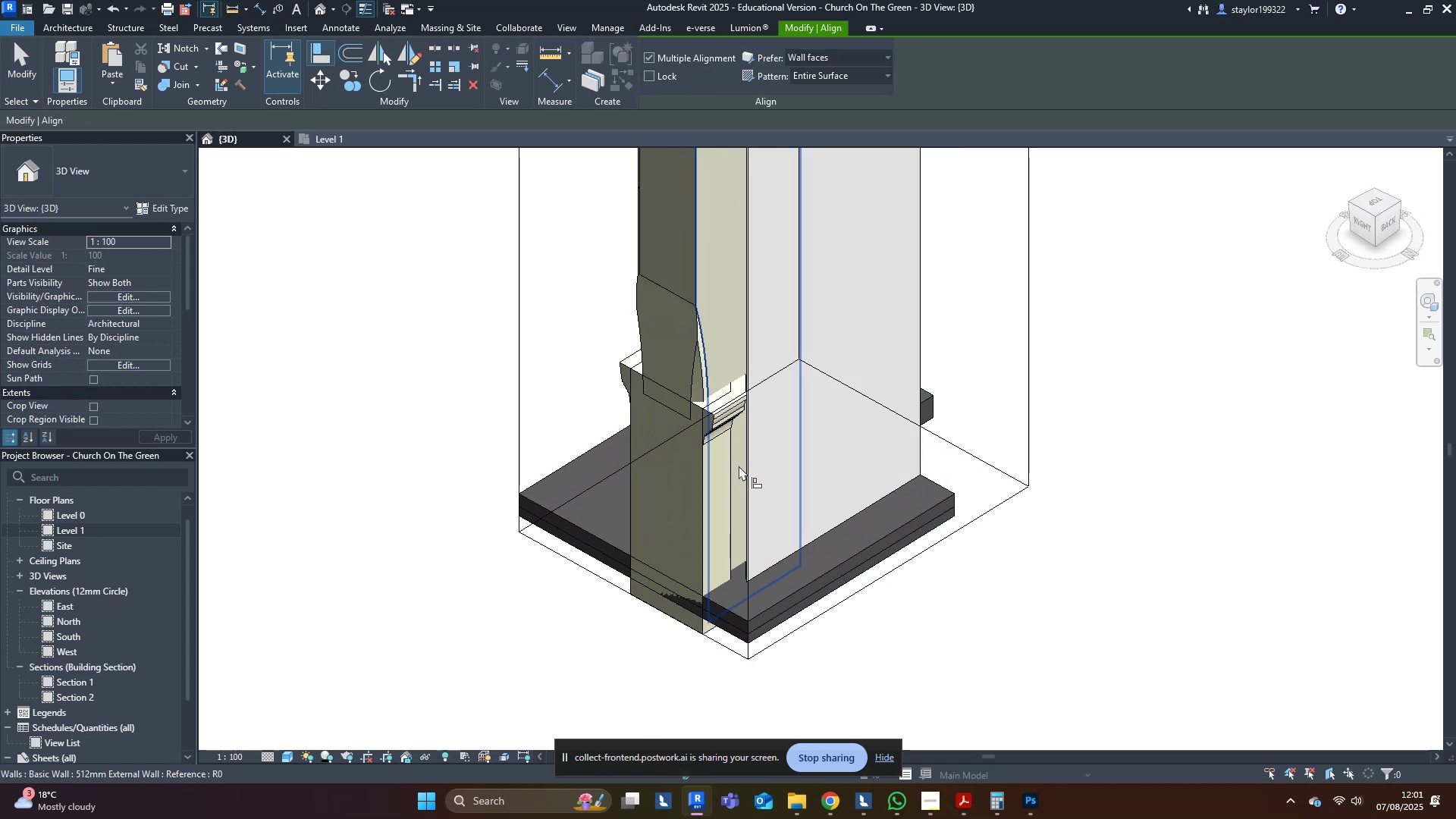 
left_click([736, 462])
 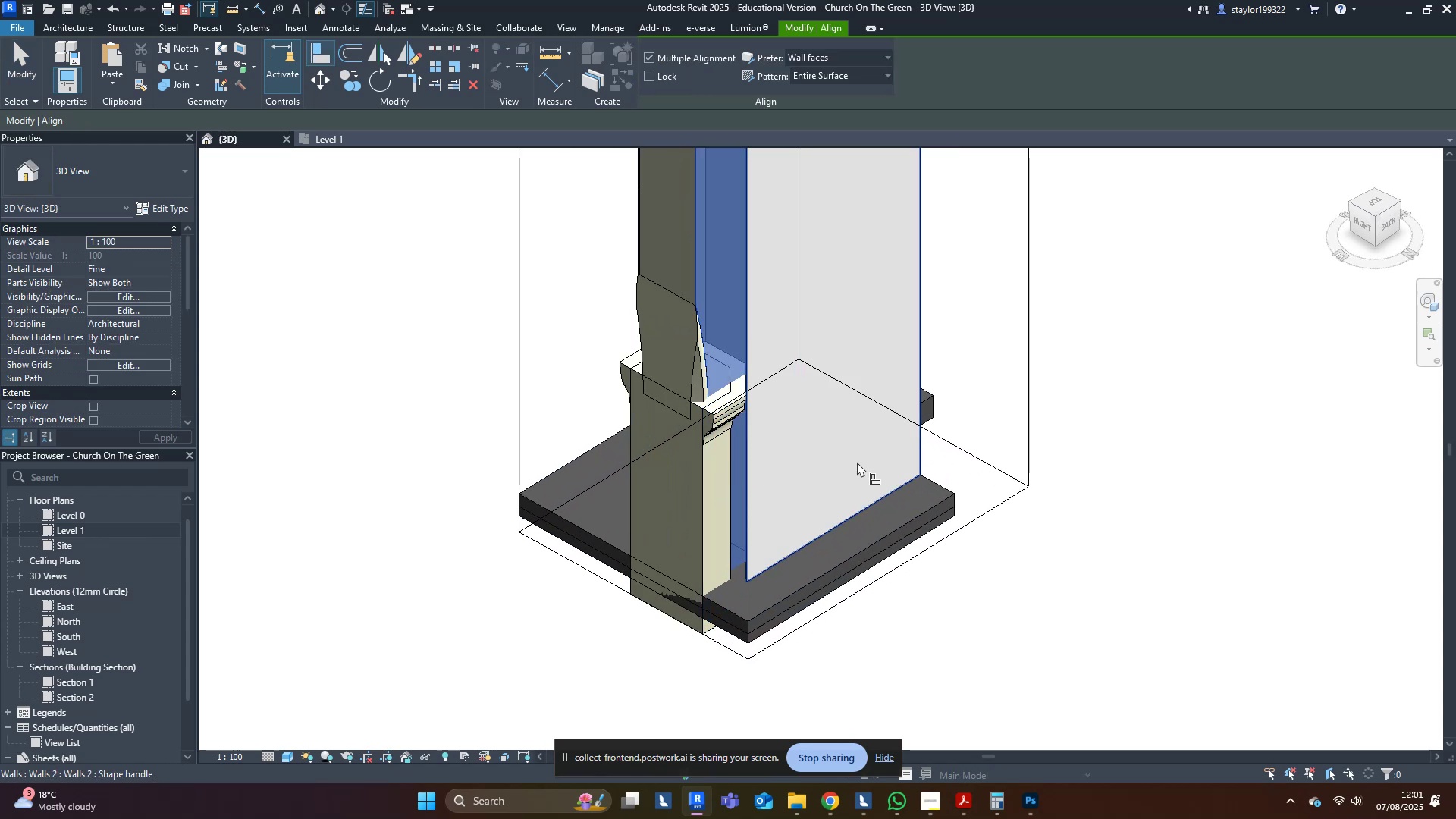 
left_click([857, 462])
 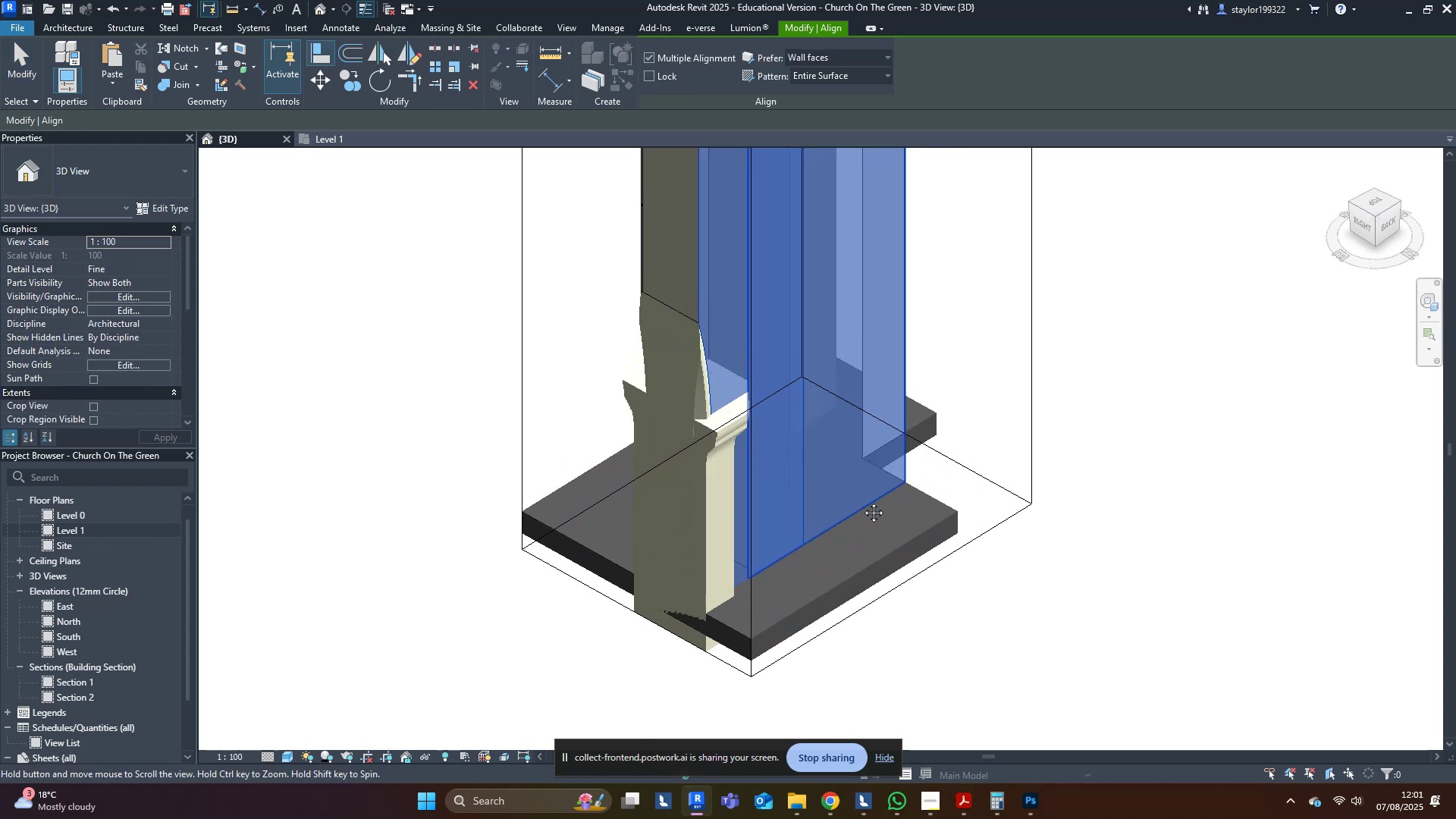 
key(Escape)
key(Escape)
key(Escape)
type(hr)
 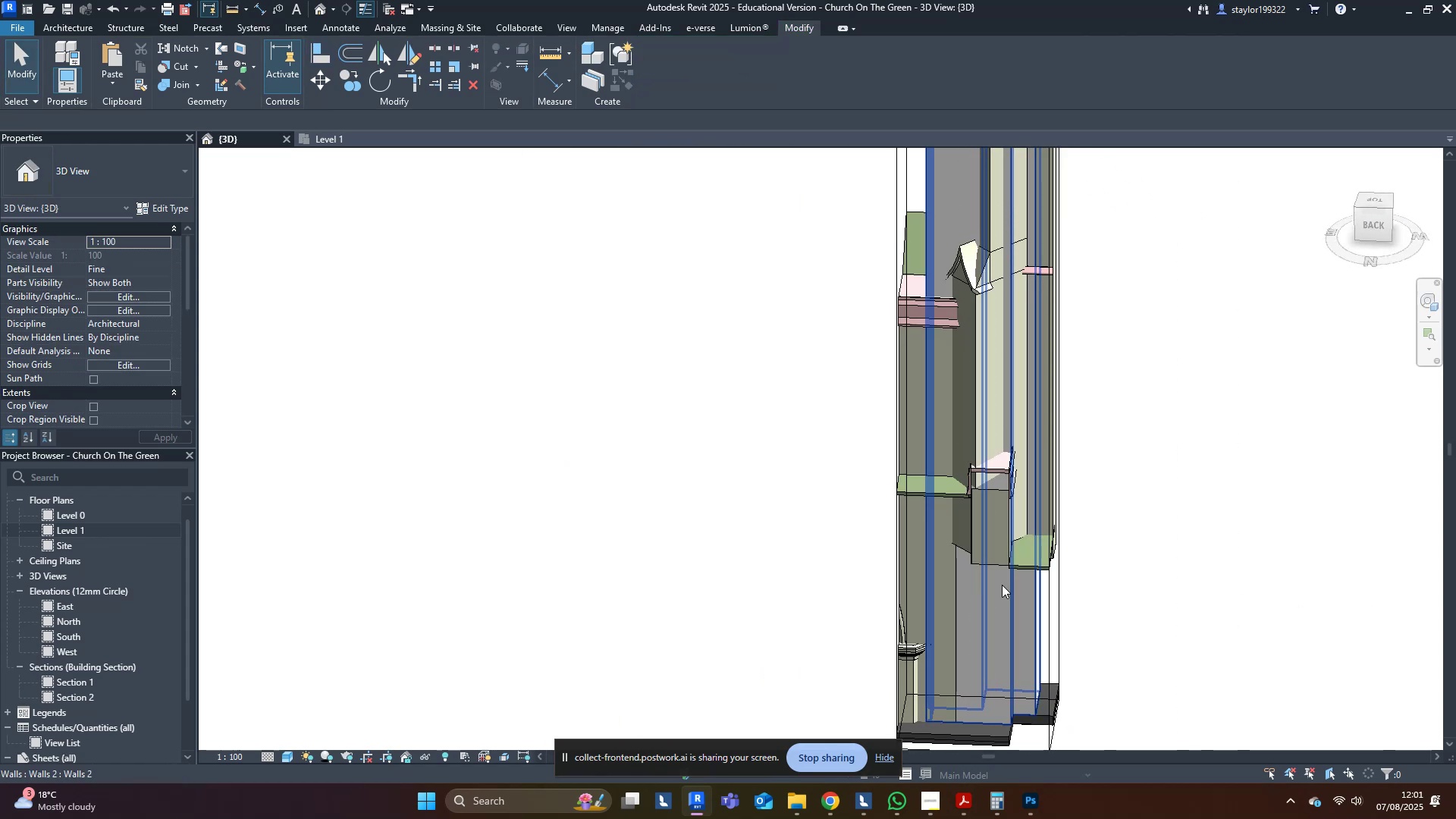 
scroll: coordinate [1067, 593], scroll_direction: down, amount: 9.0
 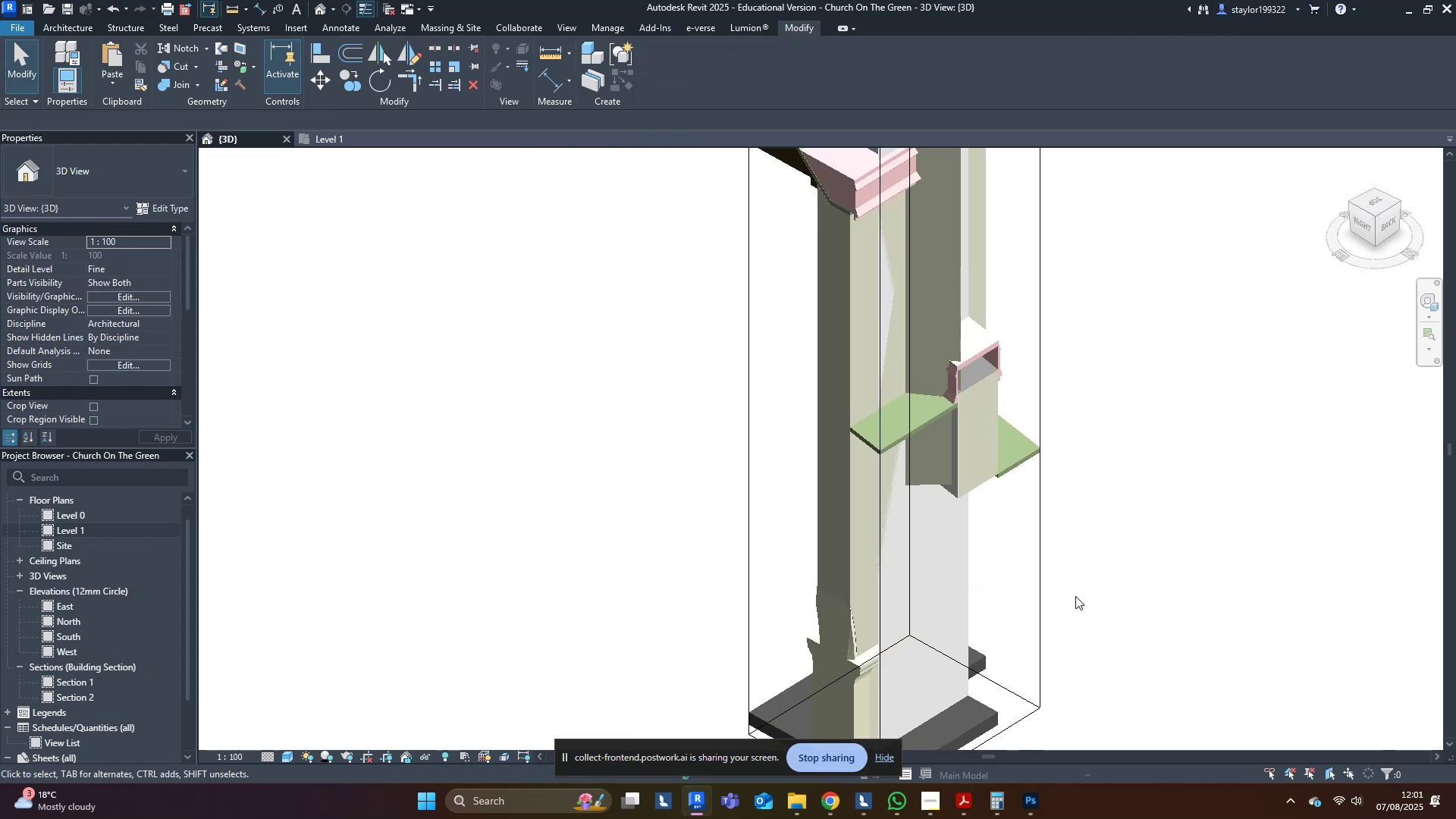 
left_click_drag(start_coordinate=[1203, 581], to_coordinate=[1199, 578])
 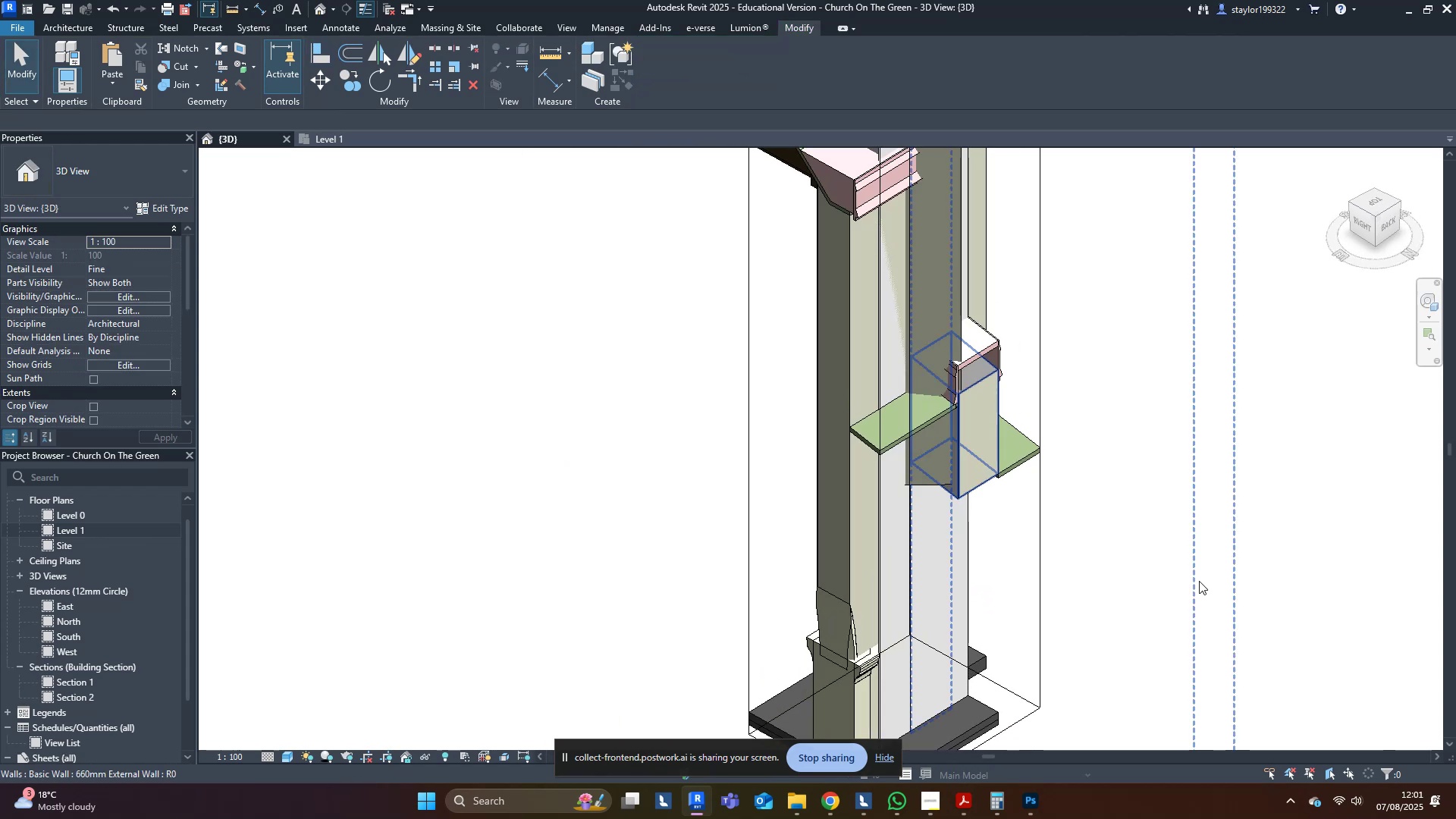 
scroll: coordinate [1134, 652], scroll_direction: down, amount: 3.0
 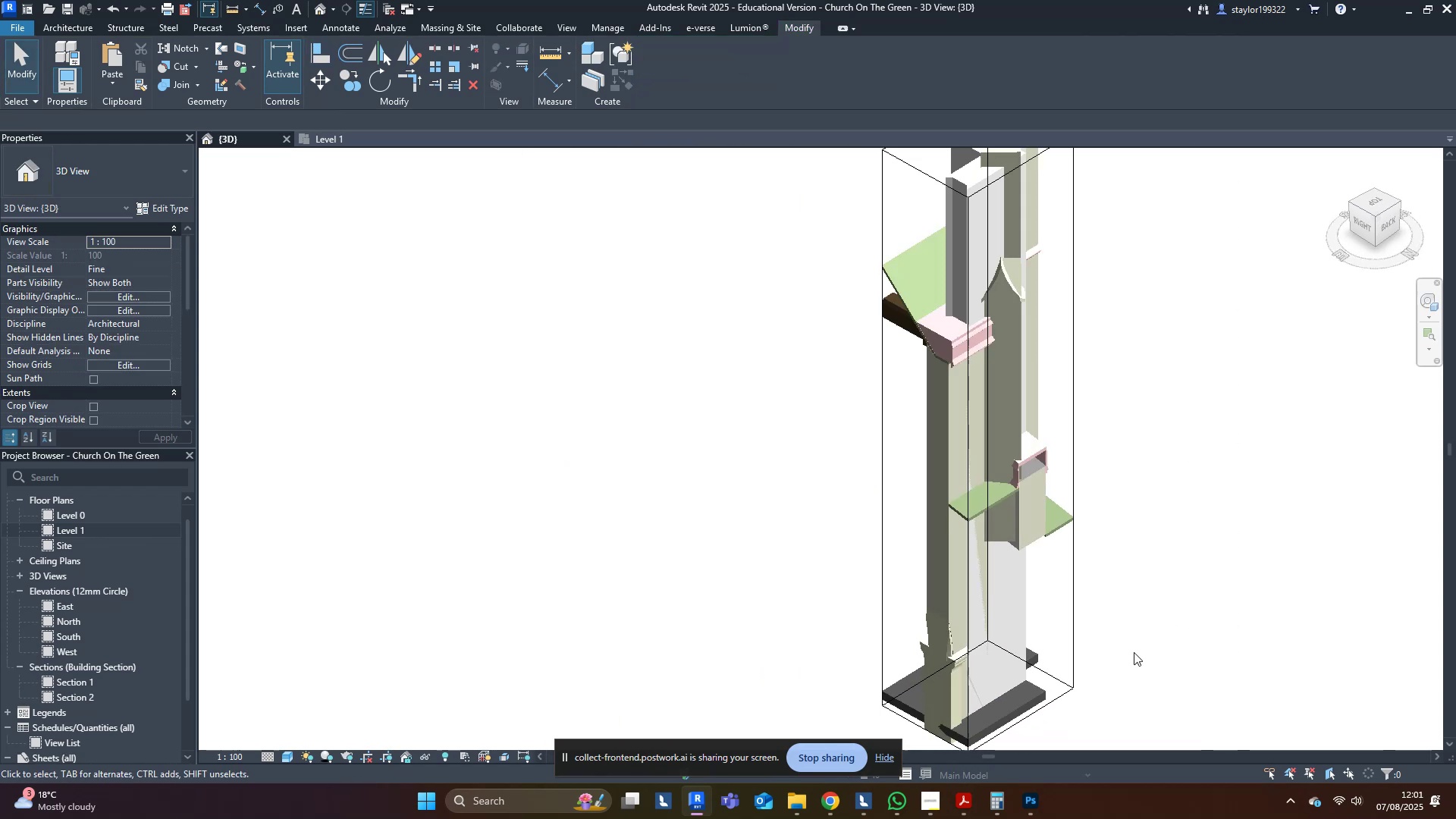 
hold_key(key=ShiftLeft, duration=0.73)
 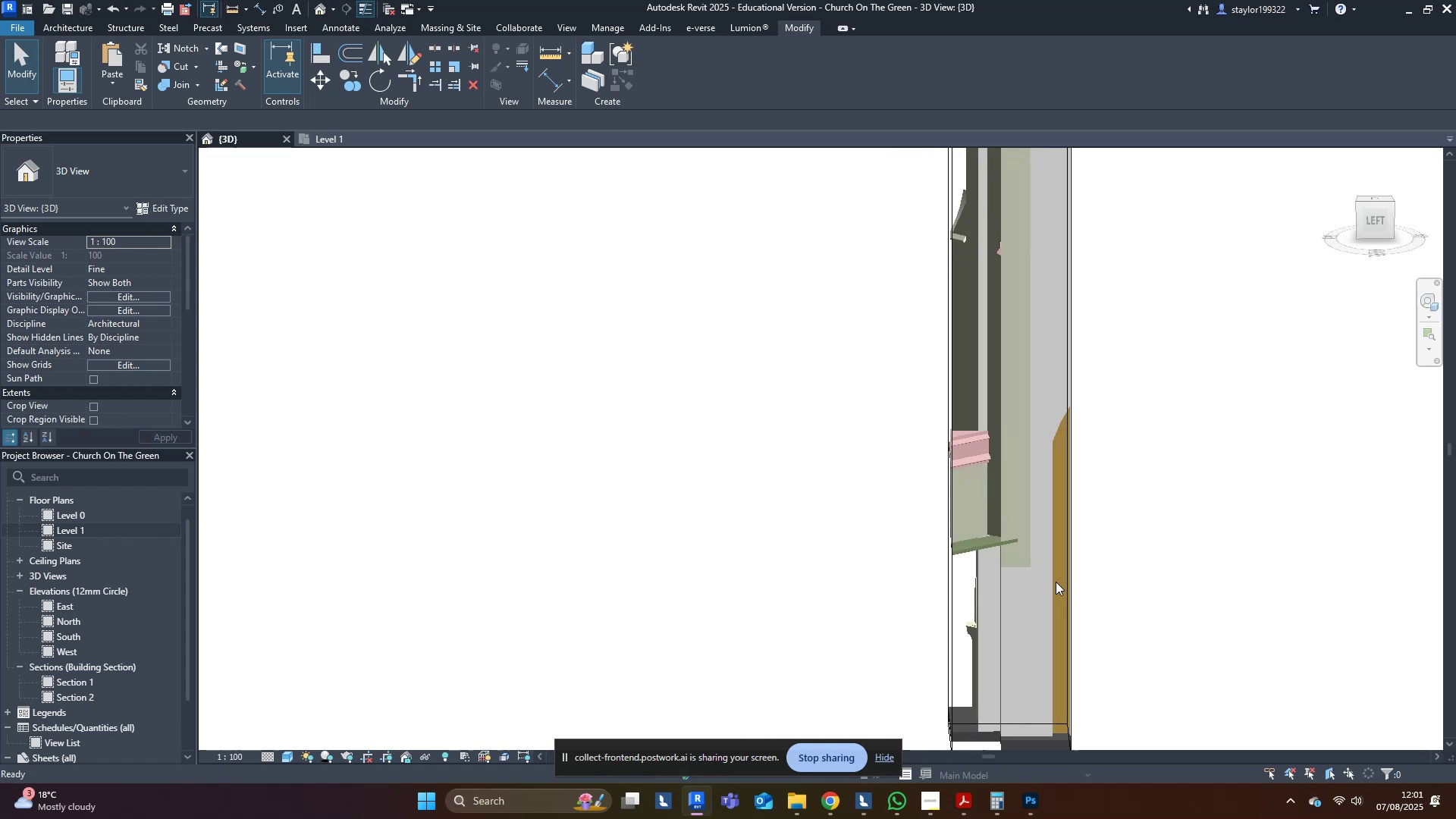 
key(Control+S)
 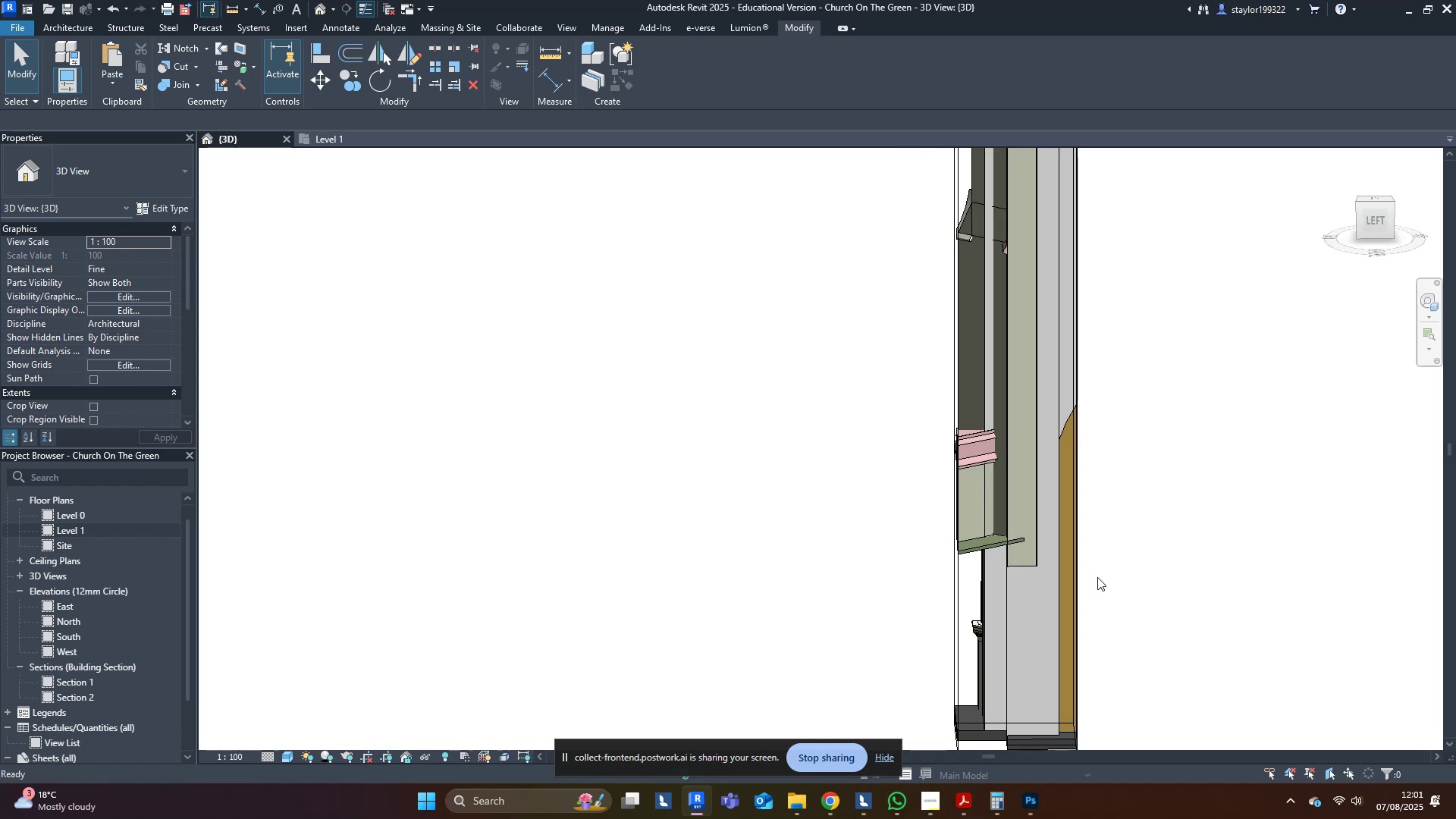 
key(Control+Z)
 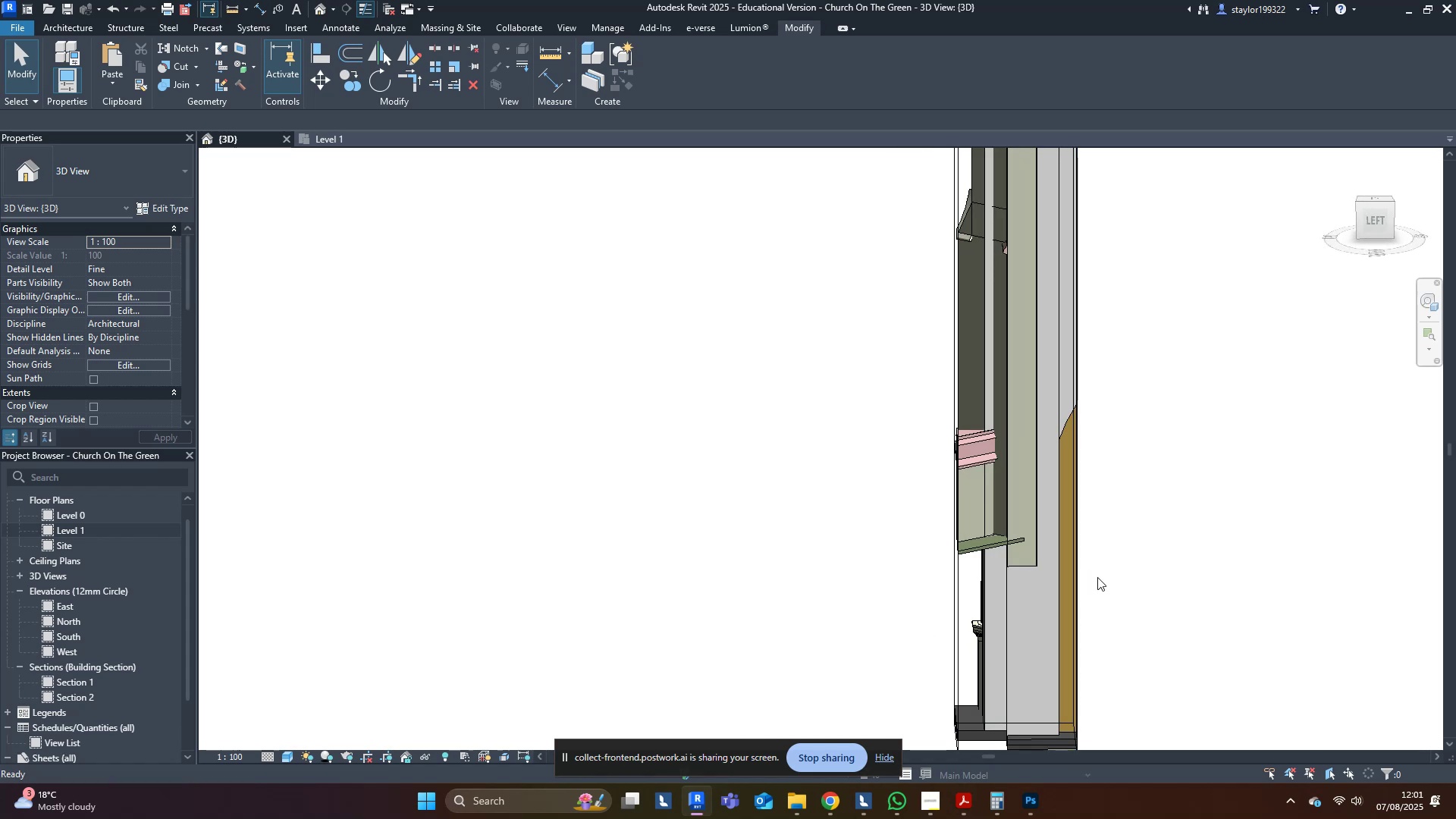 
key(Control+Z)
 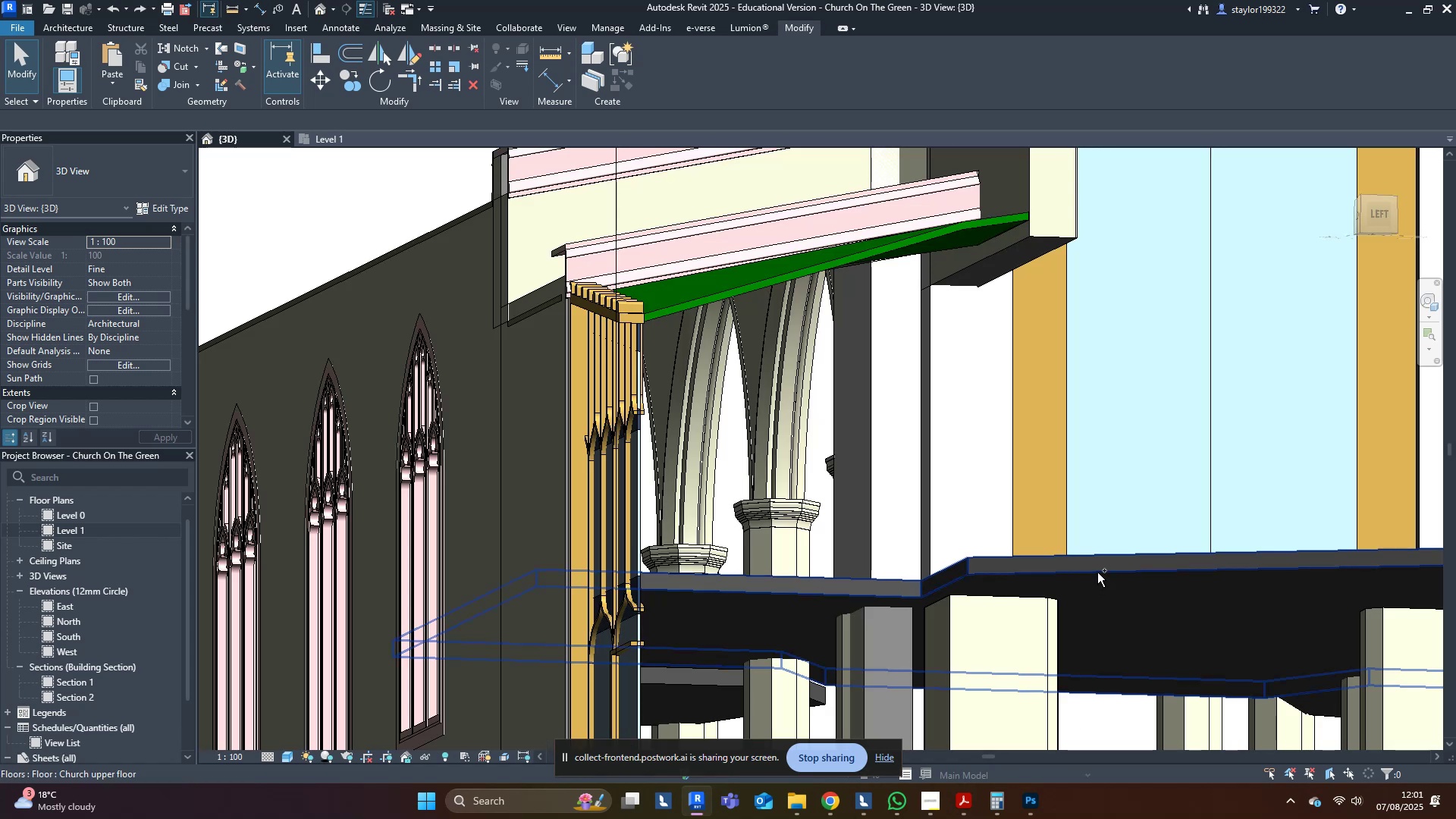 
scroll: coordinate [1089, 559], scroll_direction: down, amount: 5.0
 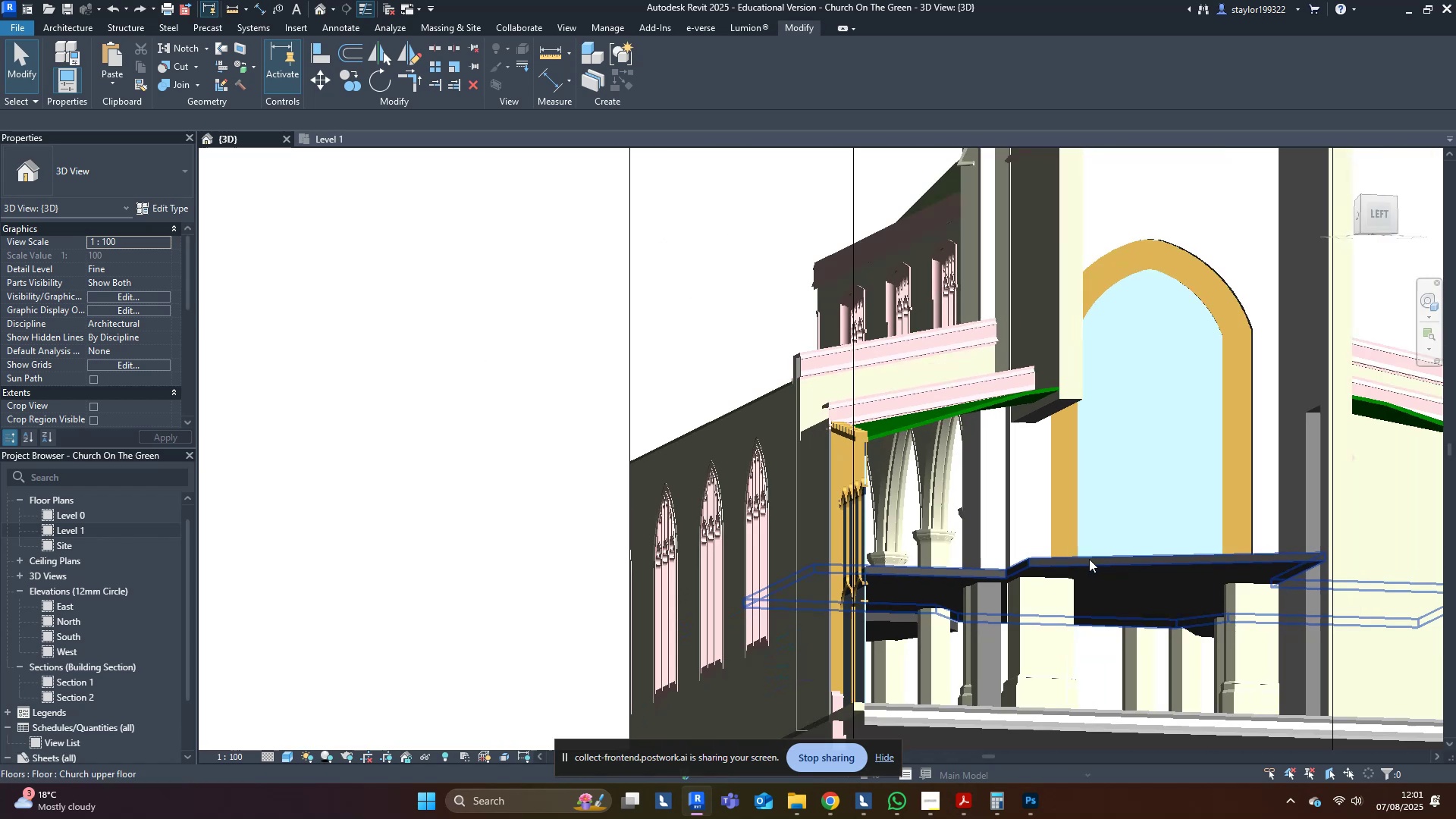 
hold_key(key=ShiftLeft, duration=0.51)
 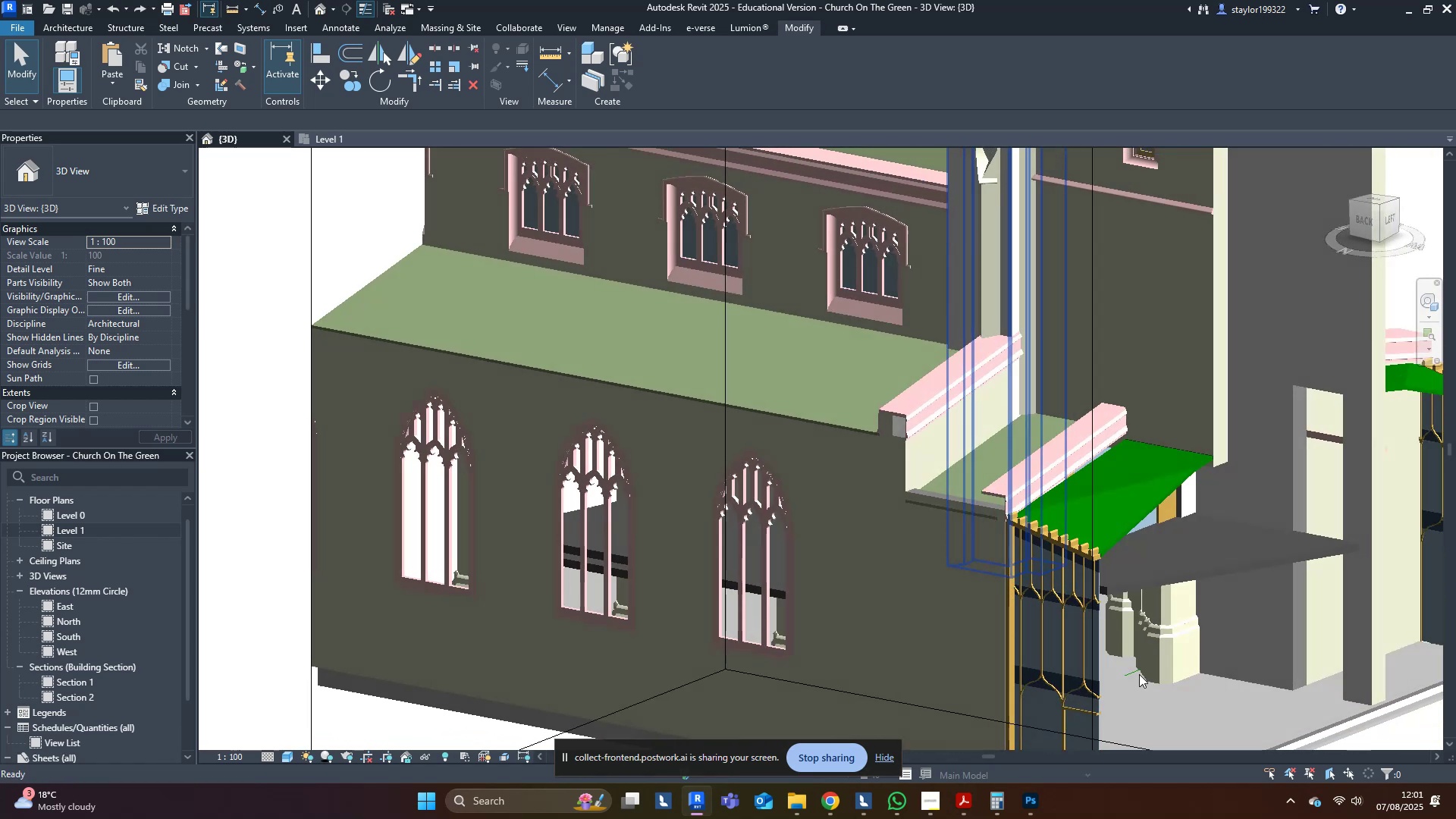 
hold_key(key=ShiftLeft, duration=1.12)
 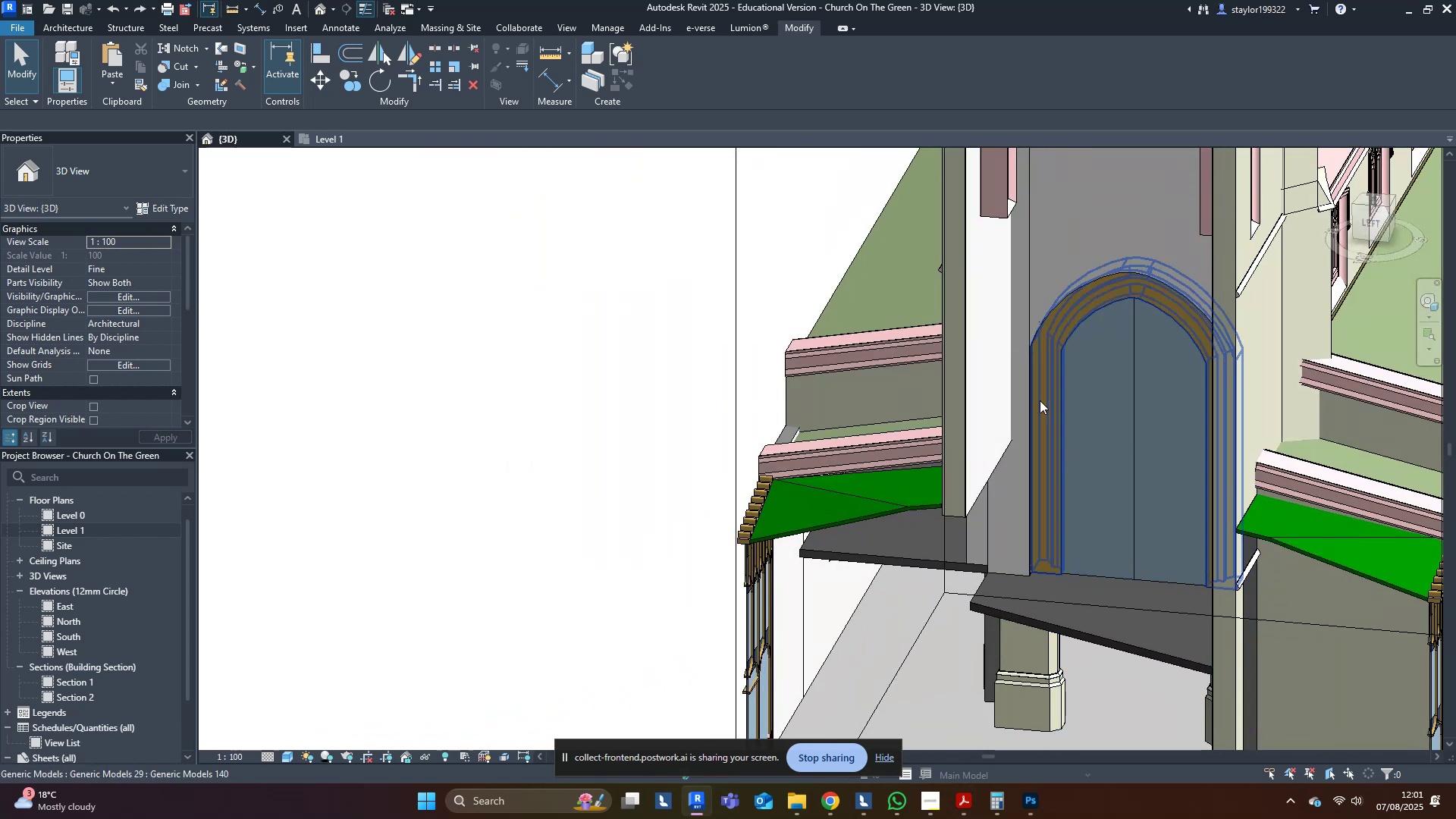 
left_click([1037, 381])
 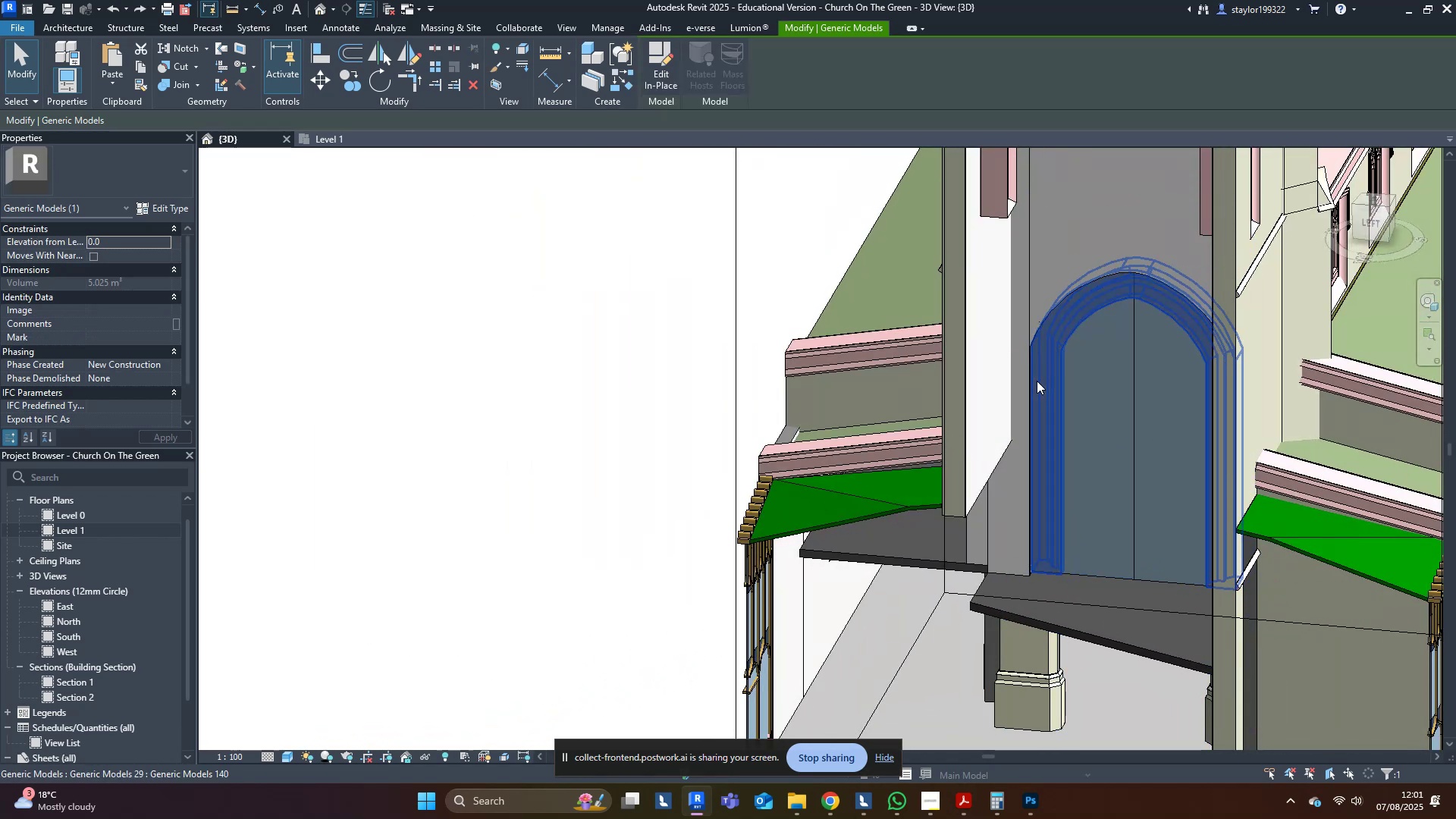 
hold_key(key=ShiftLeft, duration=0.55)
 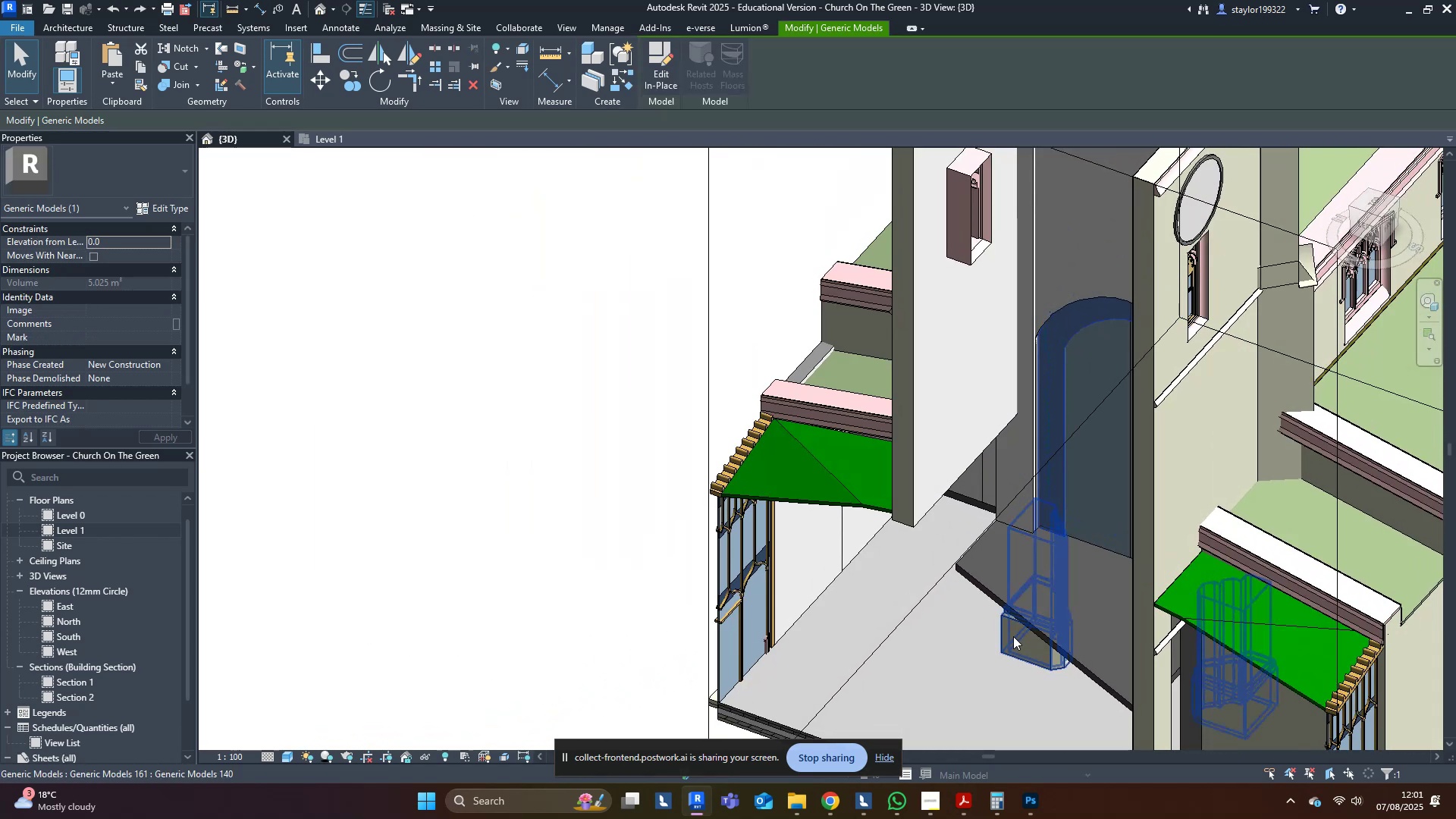 
key(Escape)
 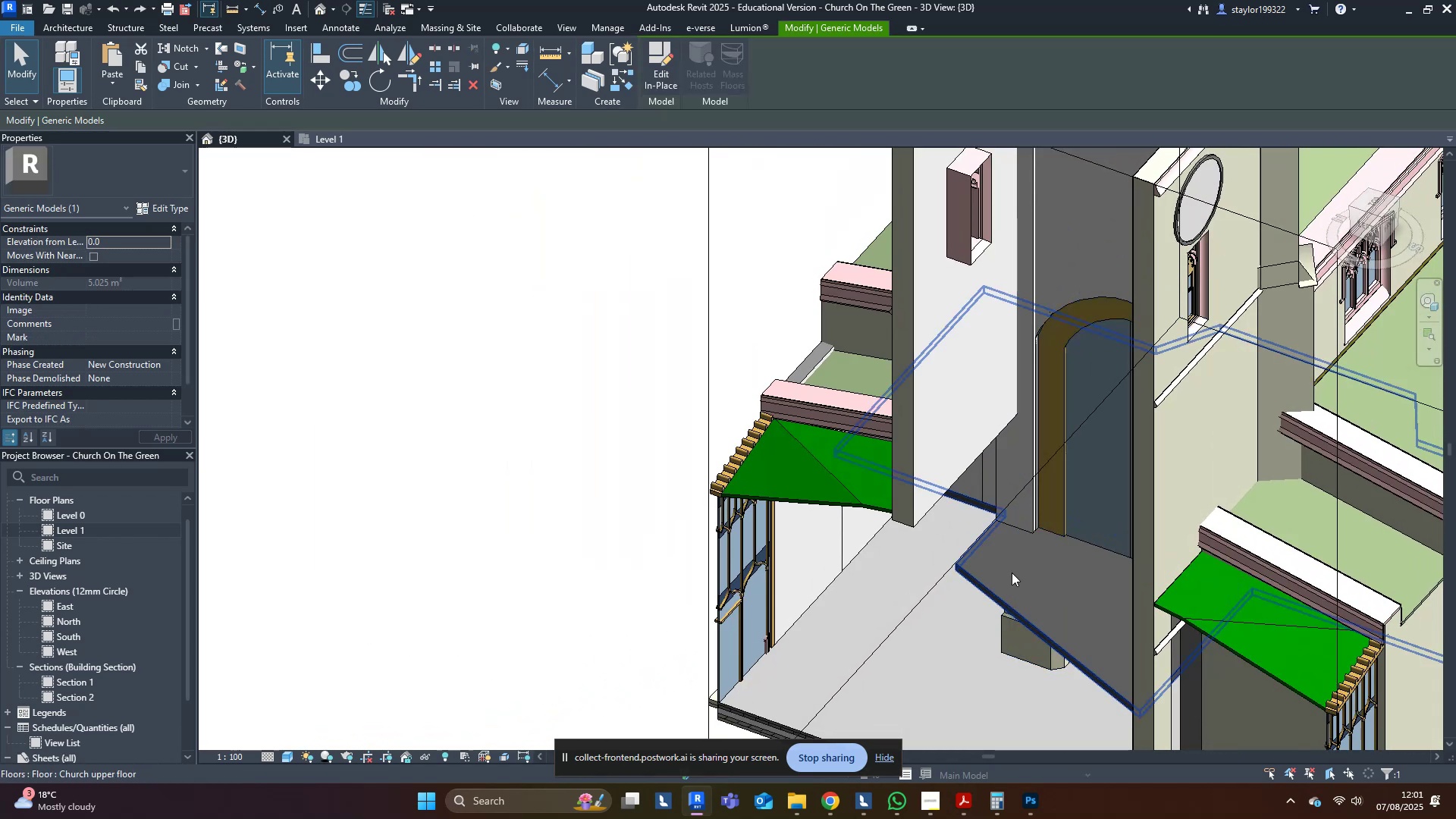 
scroll: coordinate [1007, 535], scroll_direction: up, amount: 4.0
 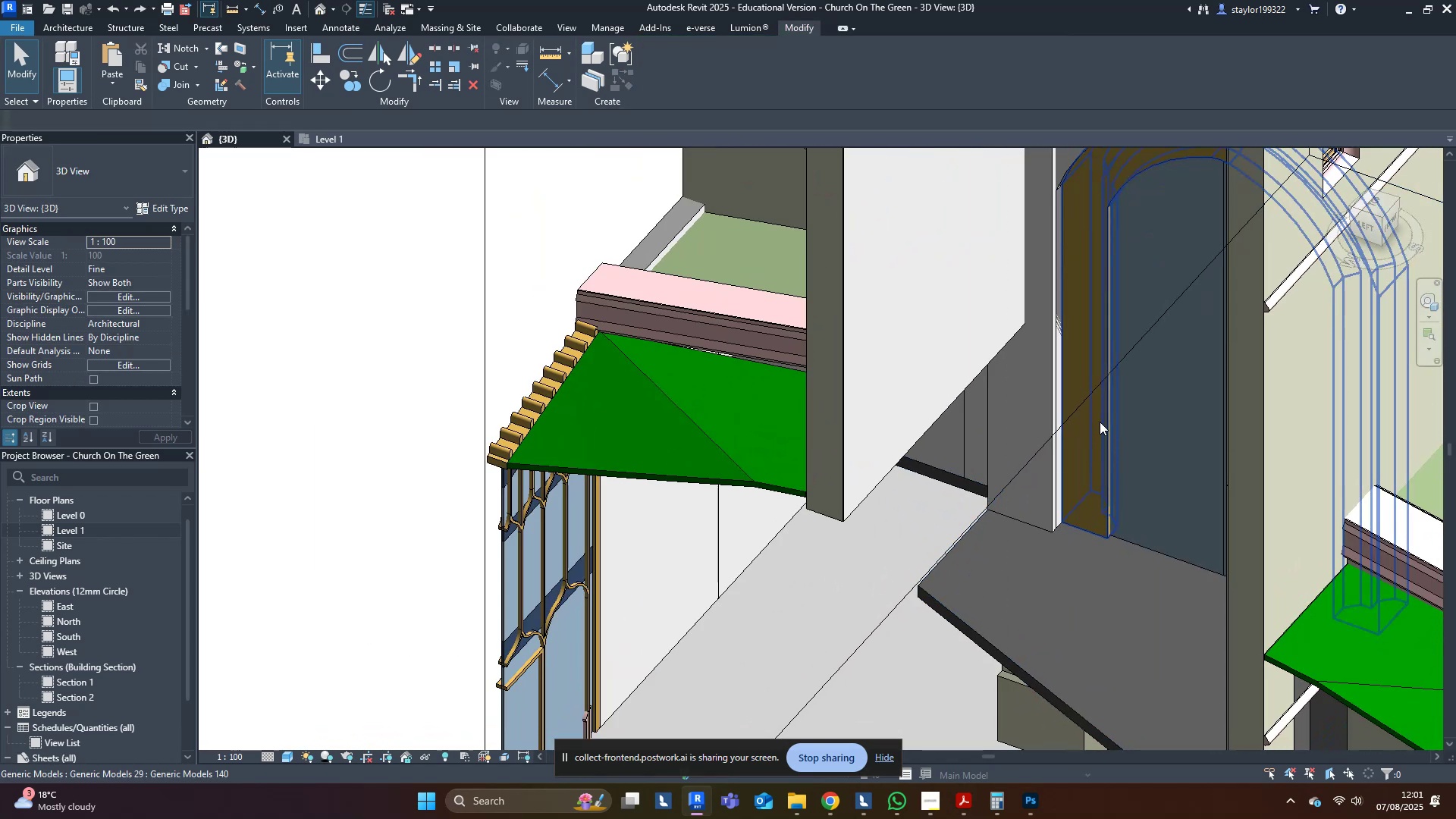 
left_click([1100, 422])
 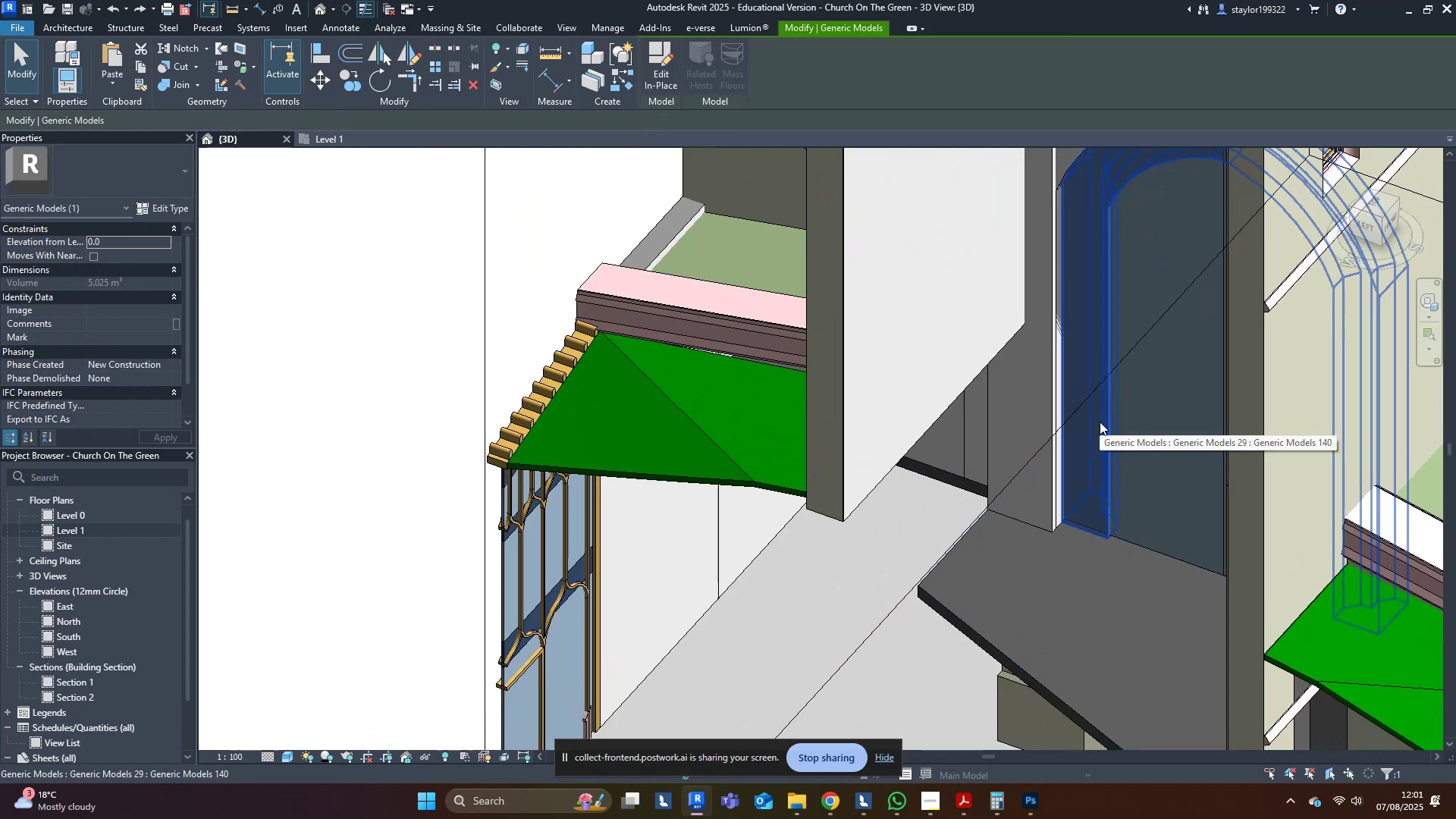 
type(hi)
 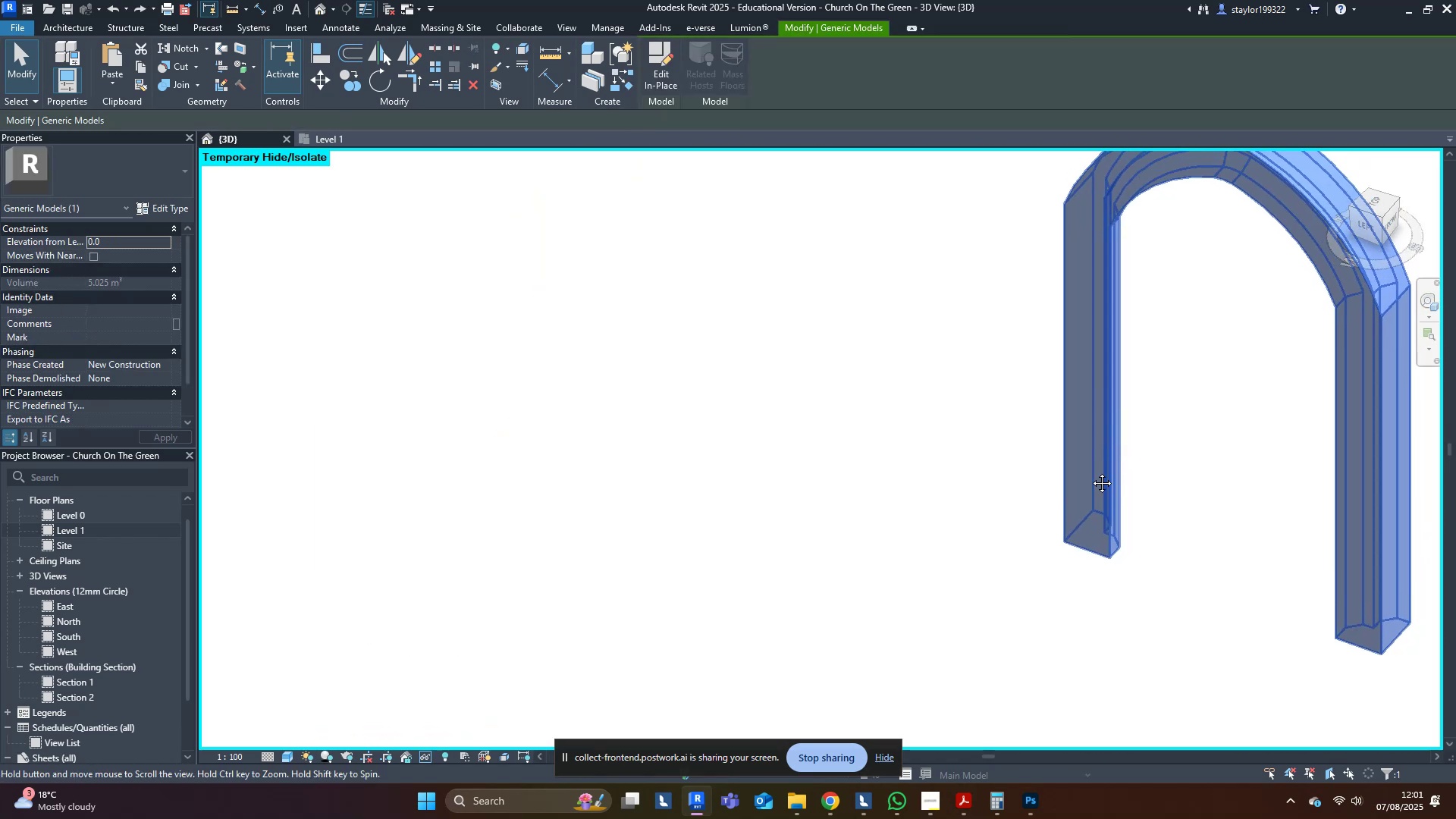 
hold_key(key=ShiftLeft, duration=0.41)
 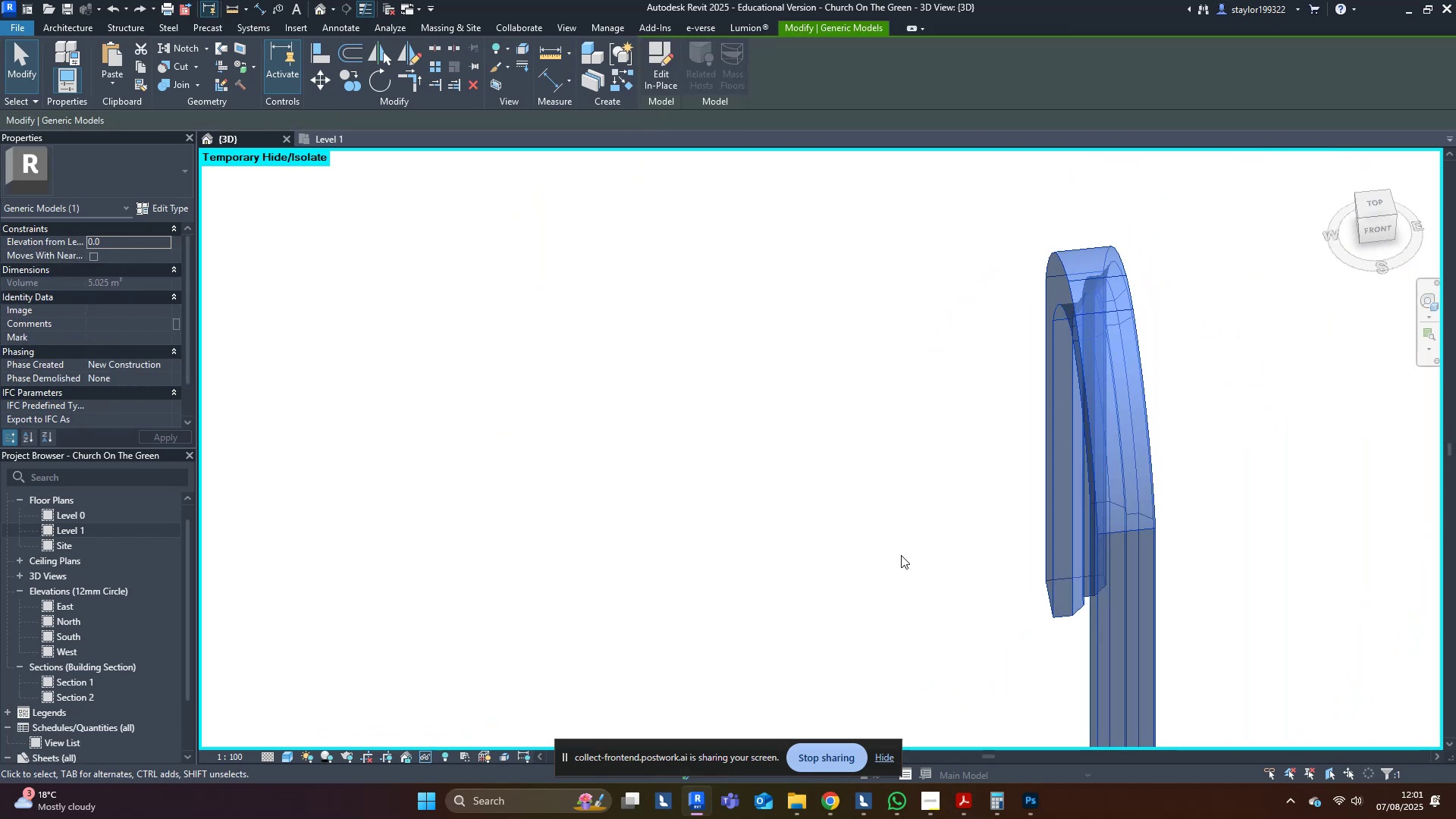 
hold_key(key=ShiftLeft, duration=1.53)
 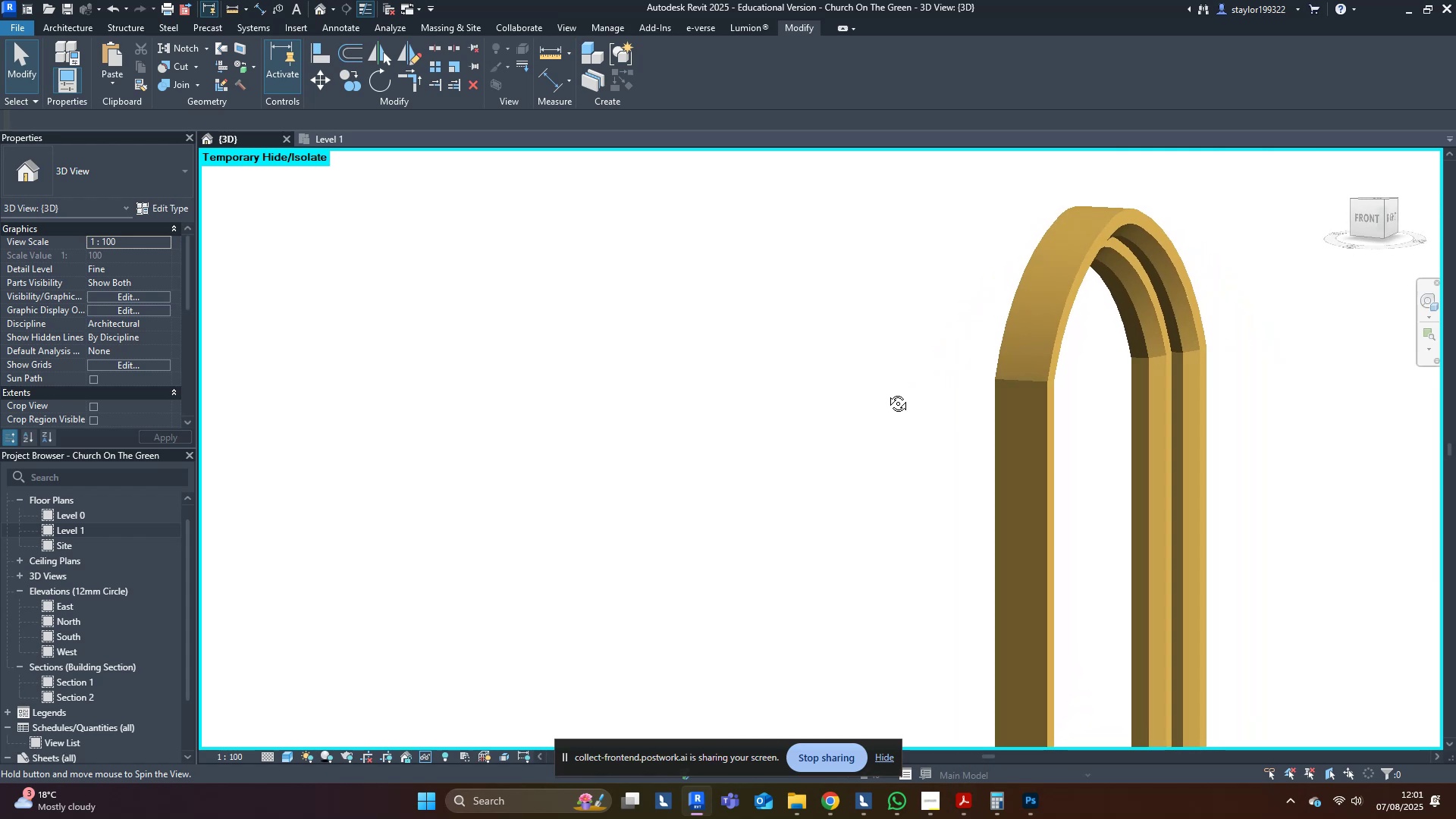 
type(hr)
 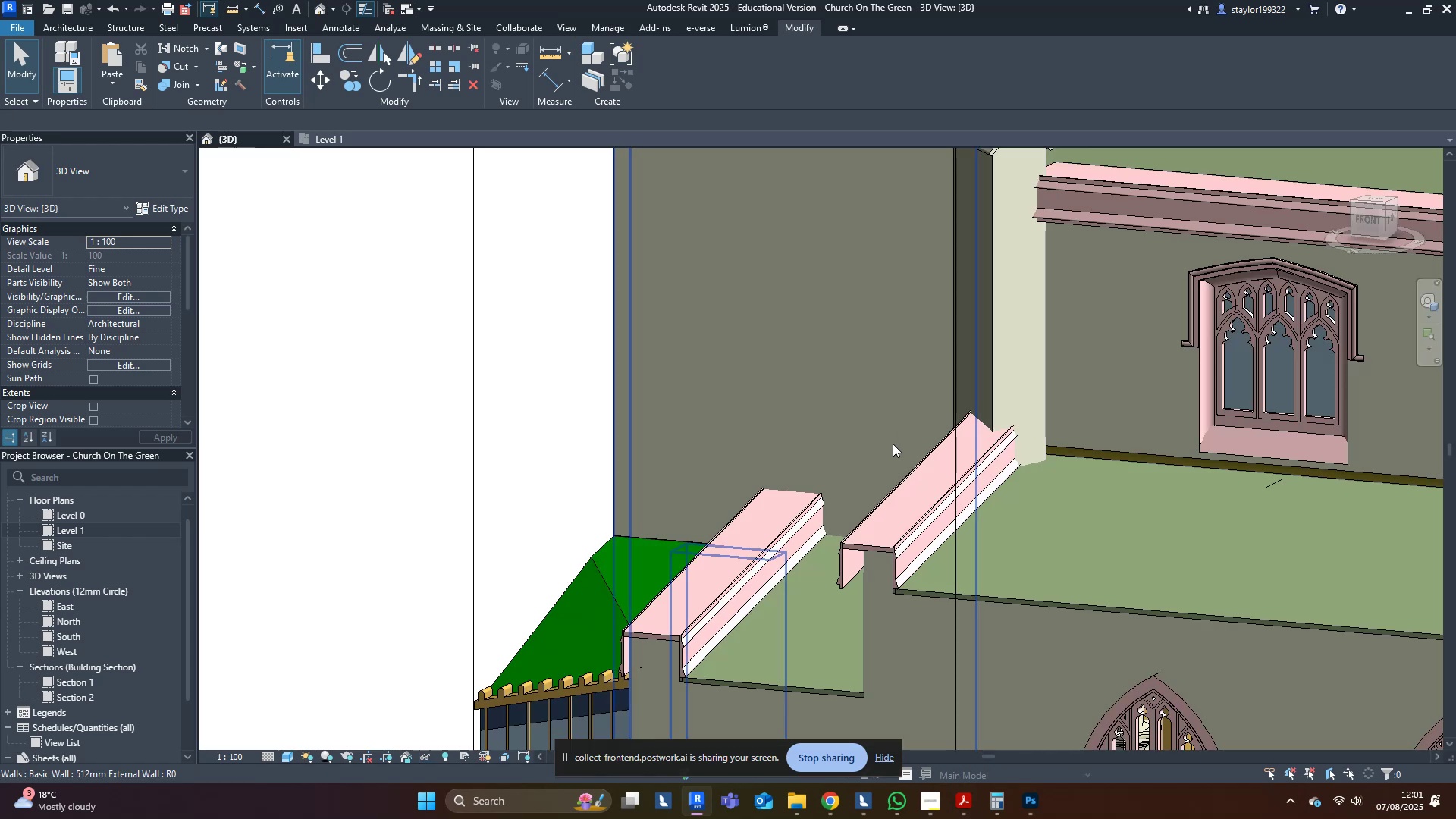 
hold_key(key=ShiftLeft, duration=0.61)
 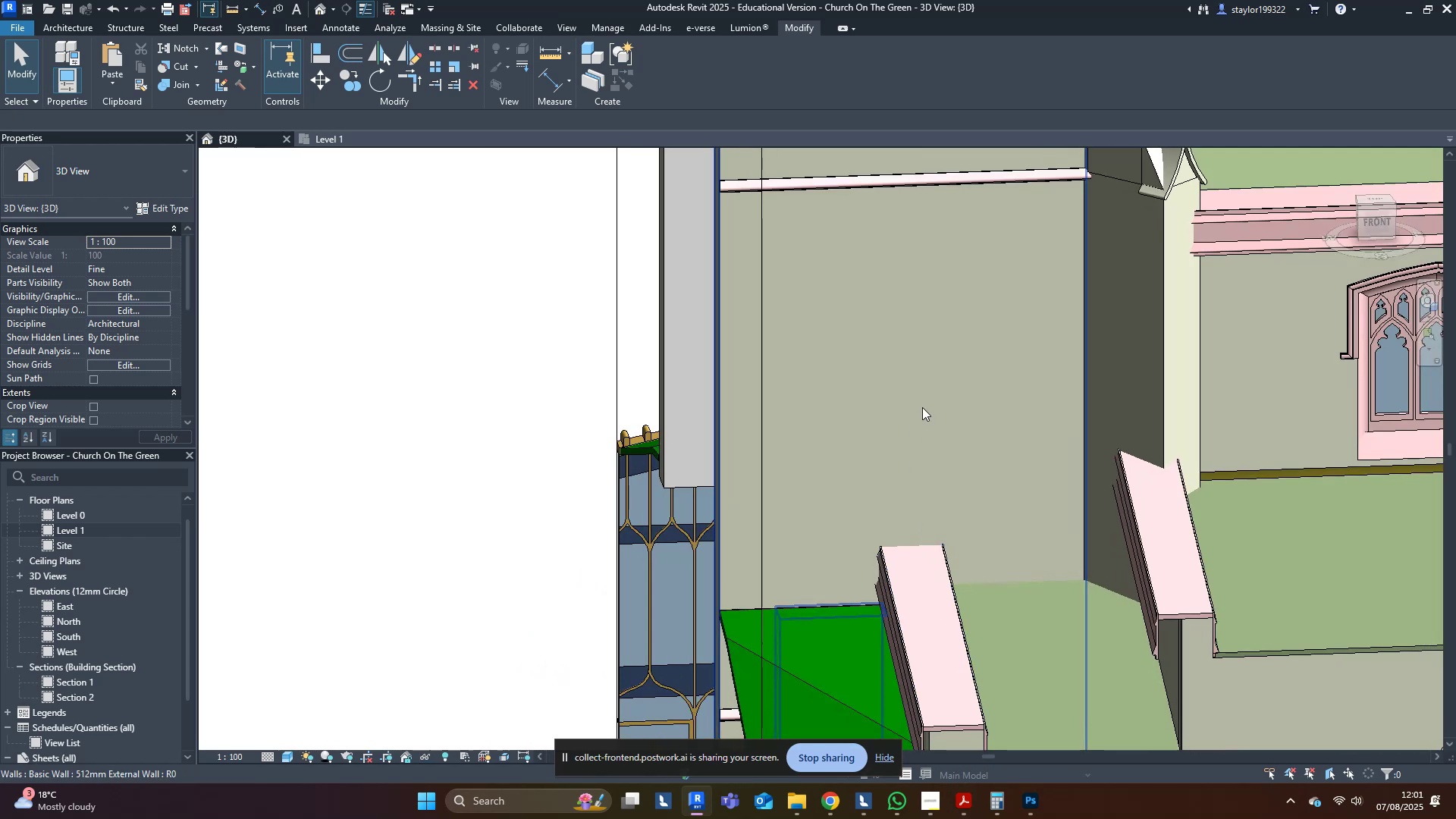 
left_click([923, 406])
 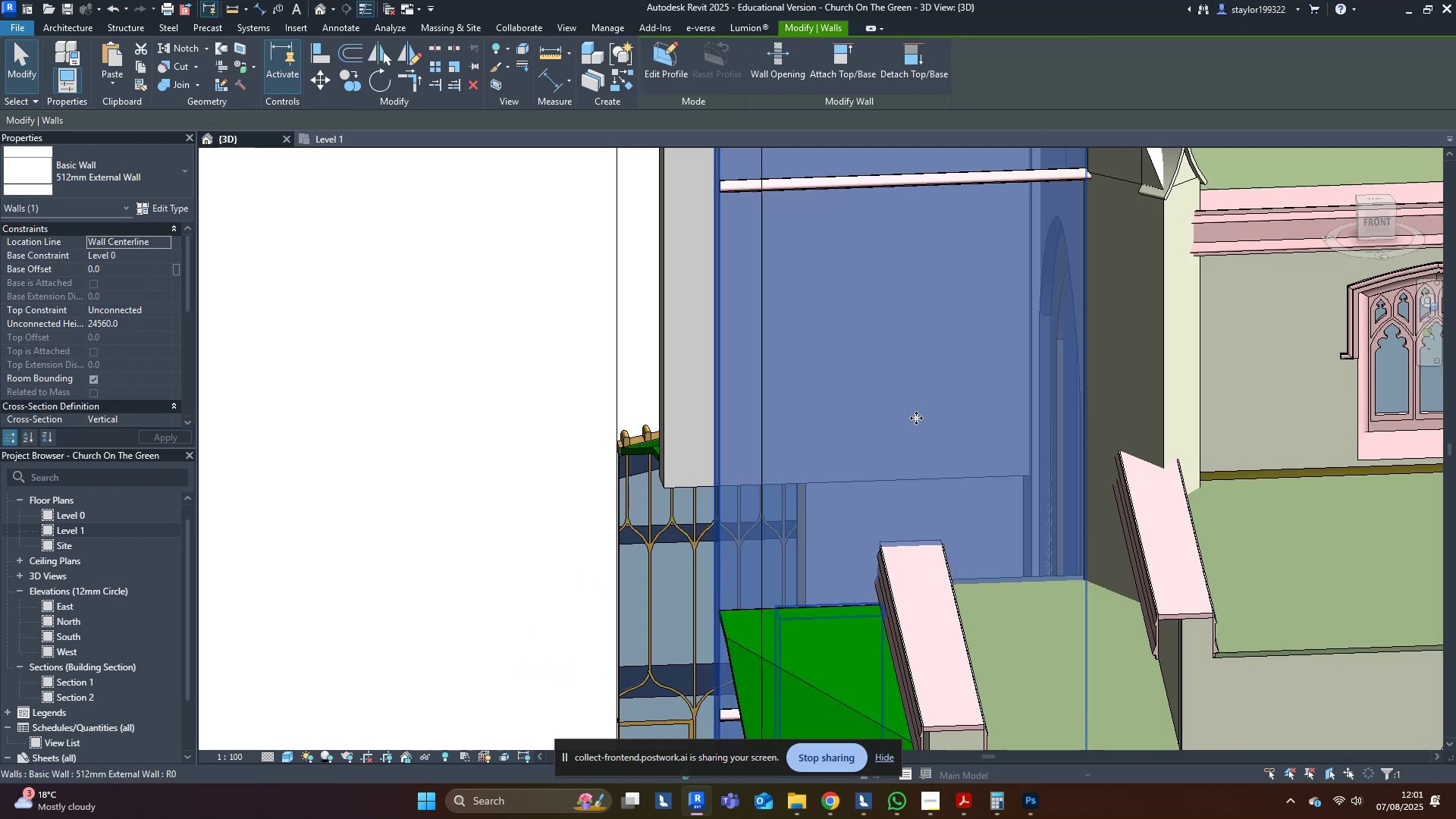 
hold_key(key=ShiftLeft, duration=0.37)
 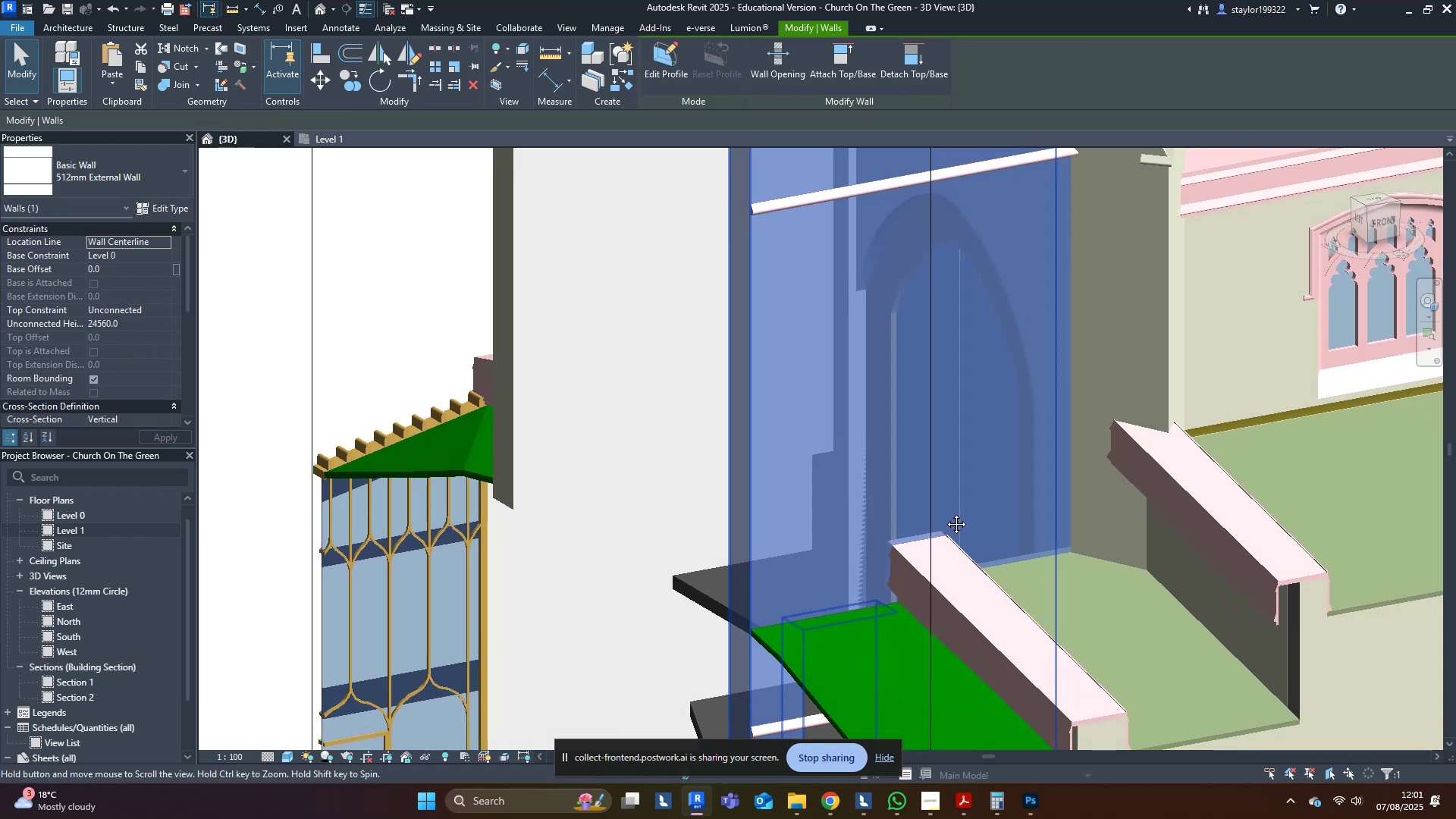 
type(hh)
 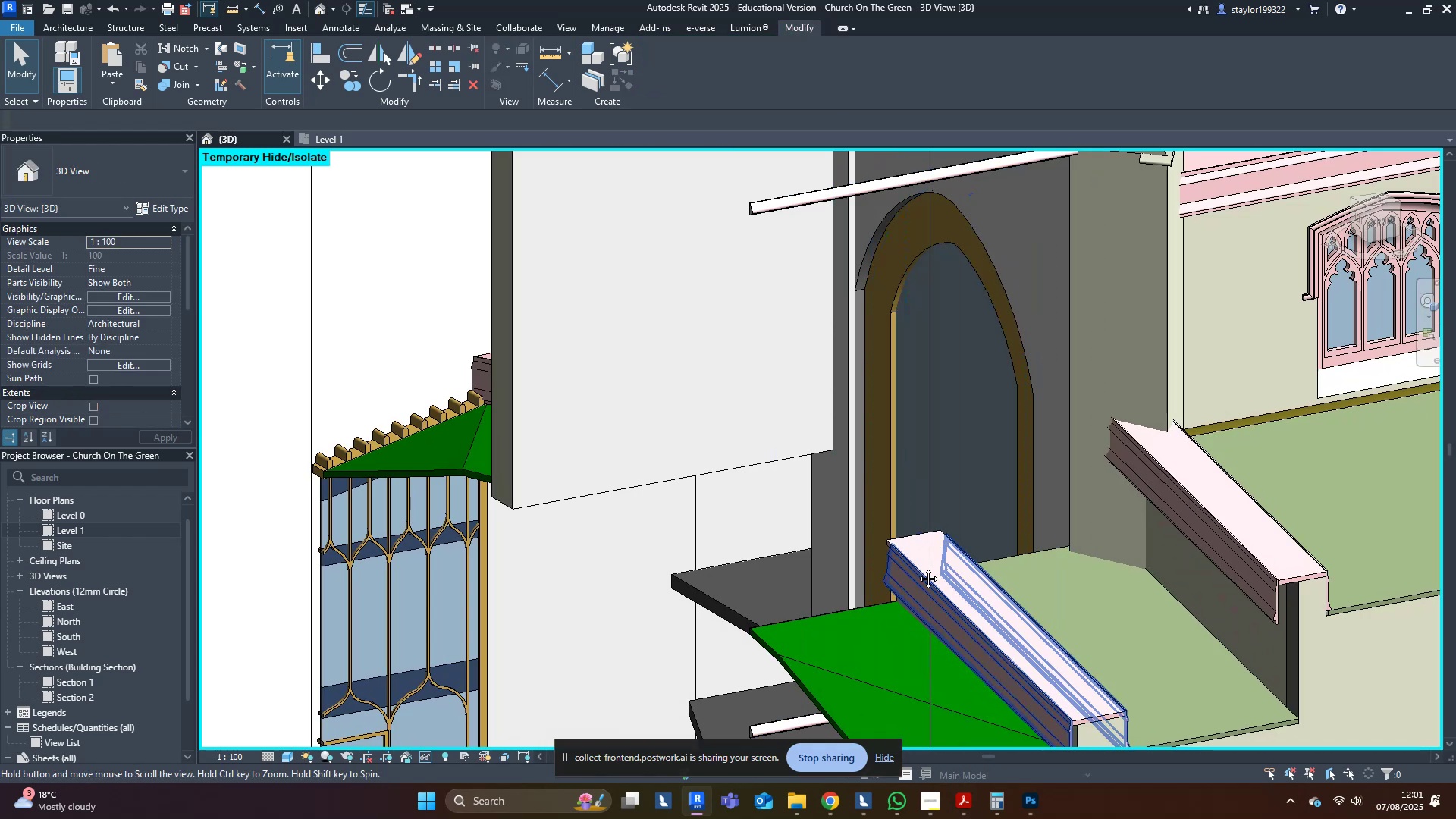 
hold_key(key=ShiftLeft, duration=1.24)
 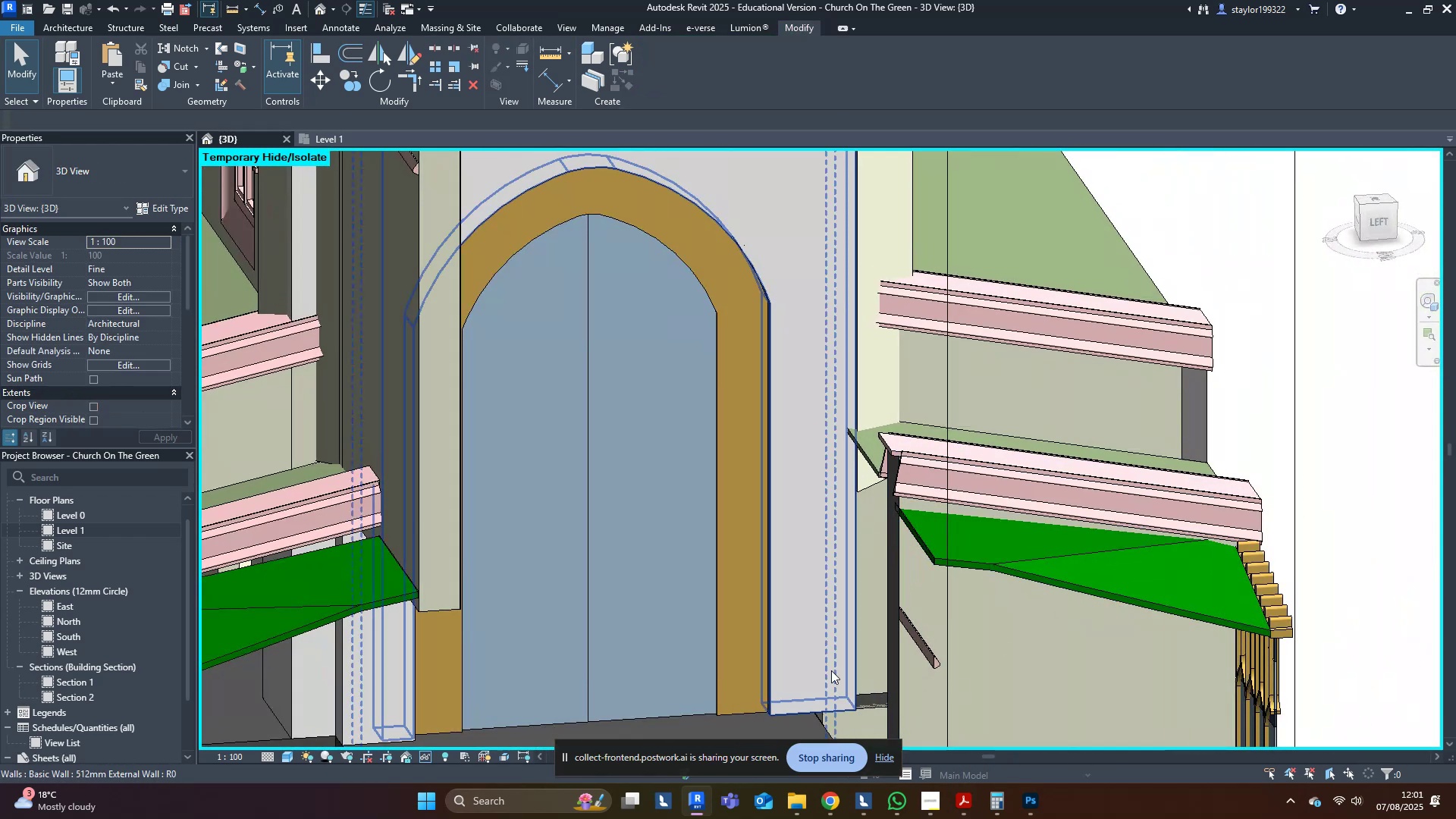 
left_click([817, 665])
 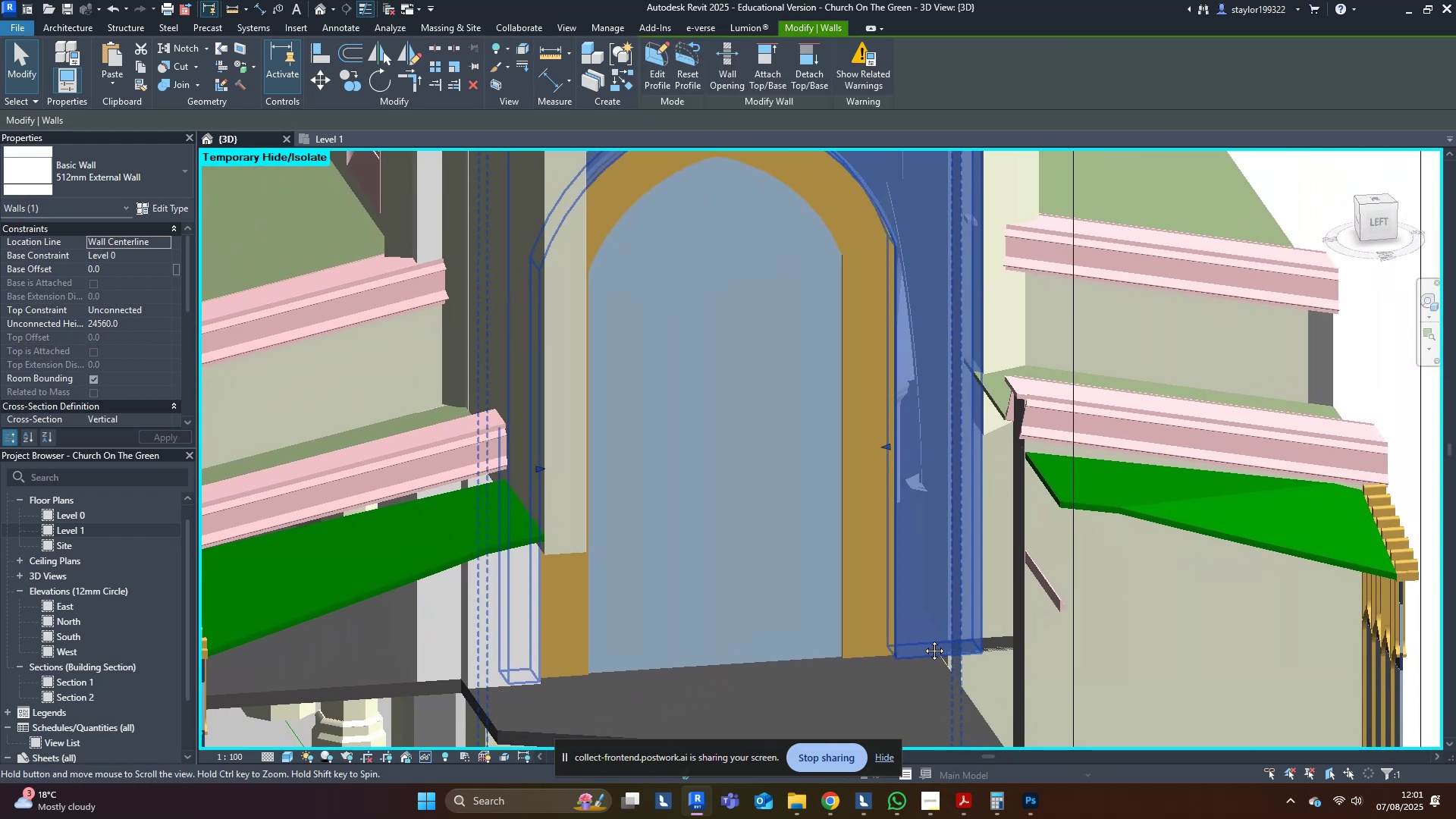 
scroll: coordinate [978, 614], scroll_direction: down, amount: 5.0
 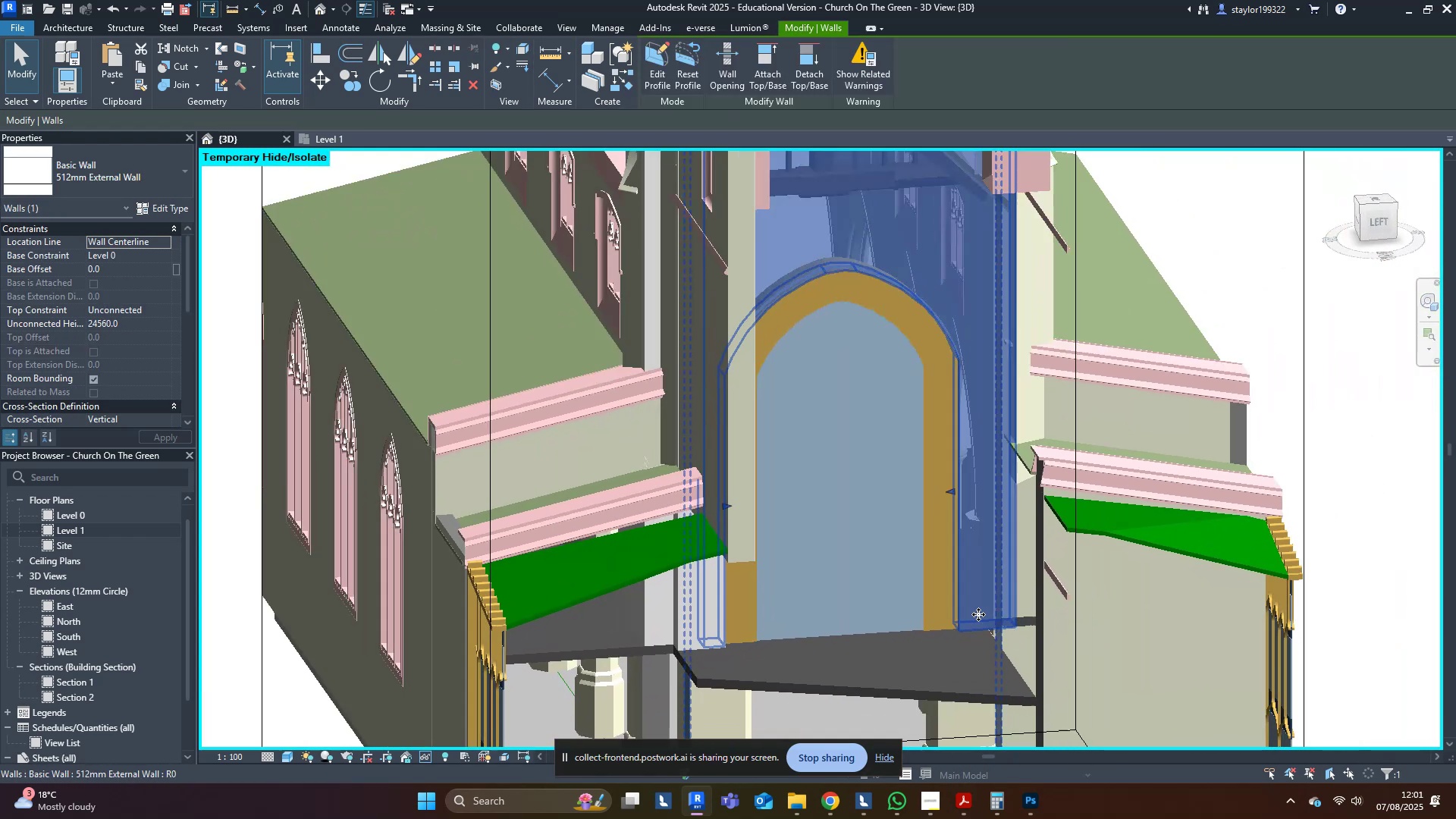 
hold_key(key=ShiftLeft, duration=0.57)
 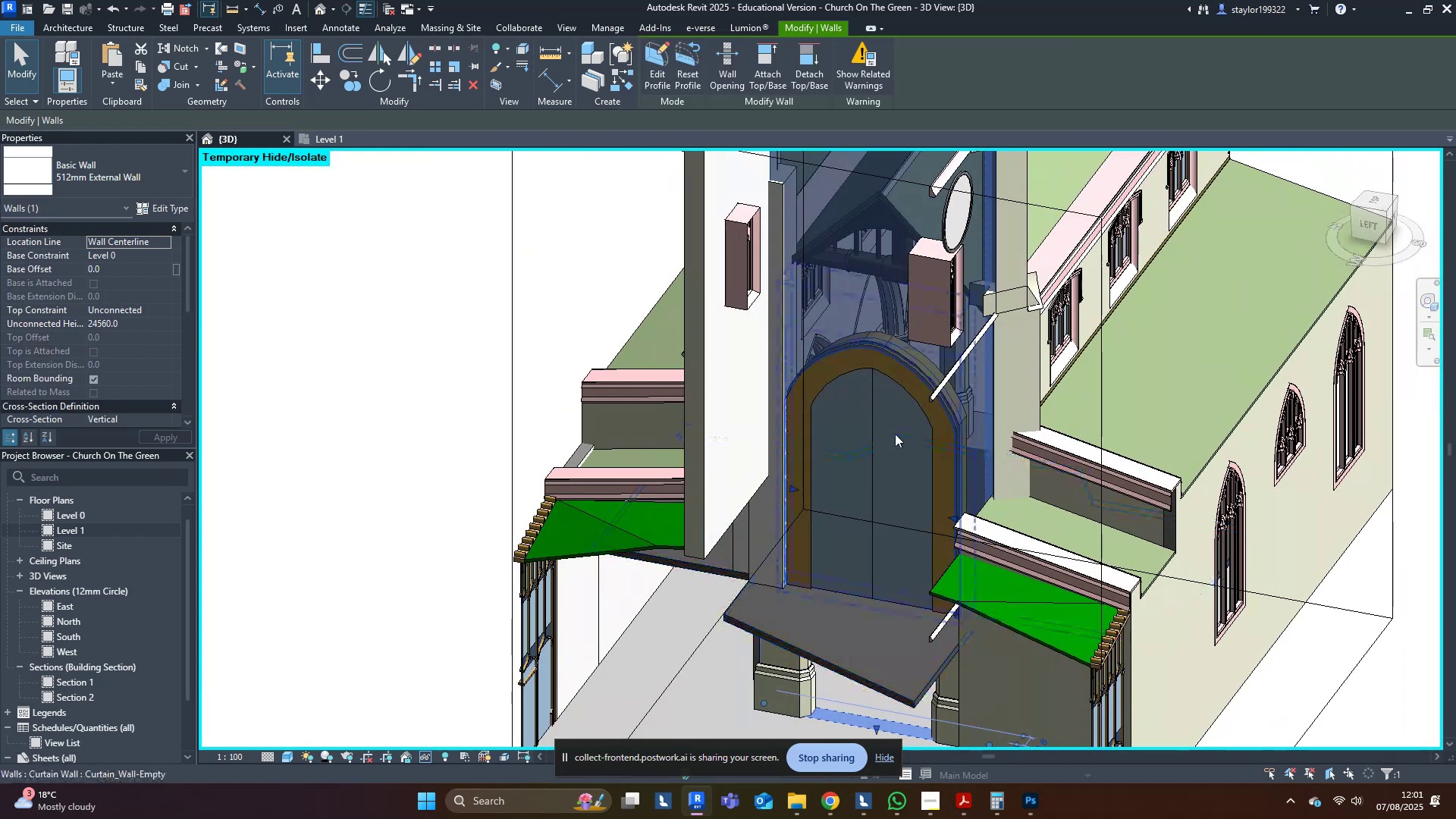 
scroll: coordinate [896, 407], scroll_direction: up, amount: 1.0
 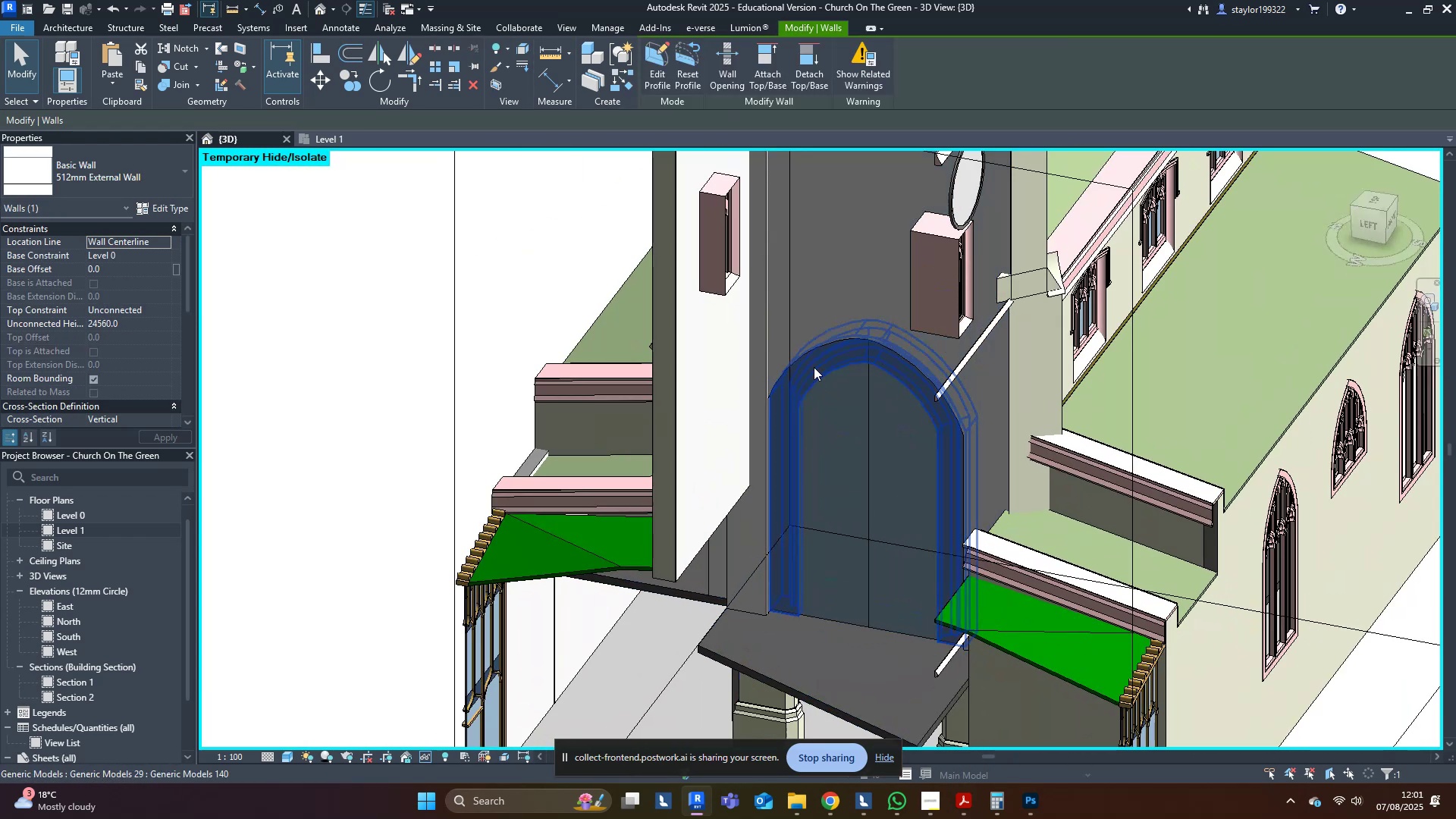 
hold_key(key=ControlLeft, duration=0.75)
left_click([825, 300])
 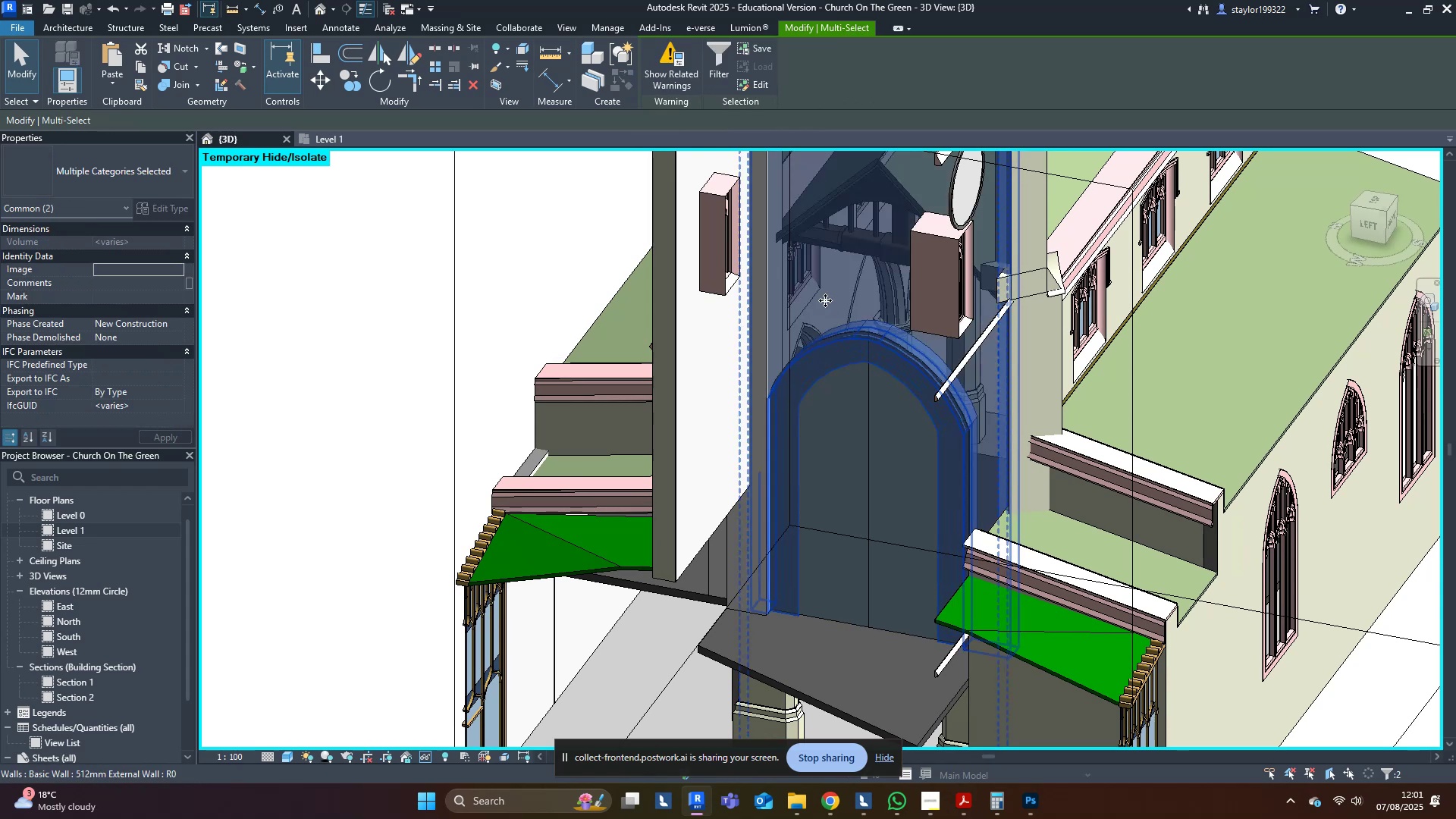 
type(hi)
 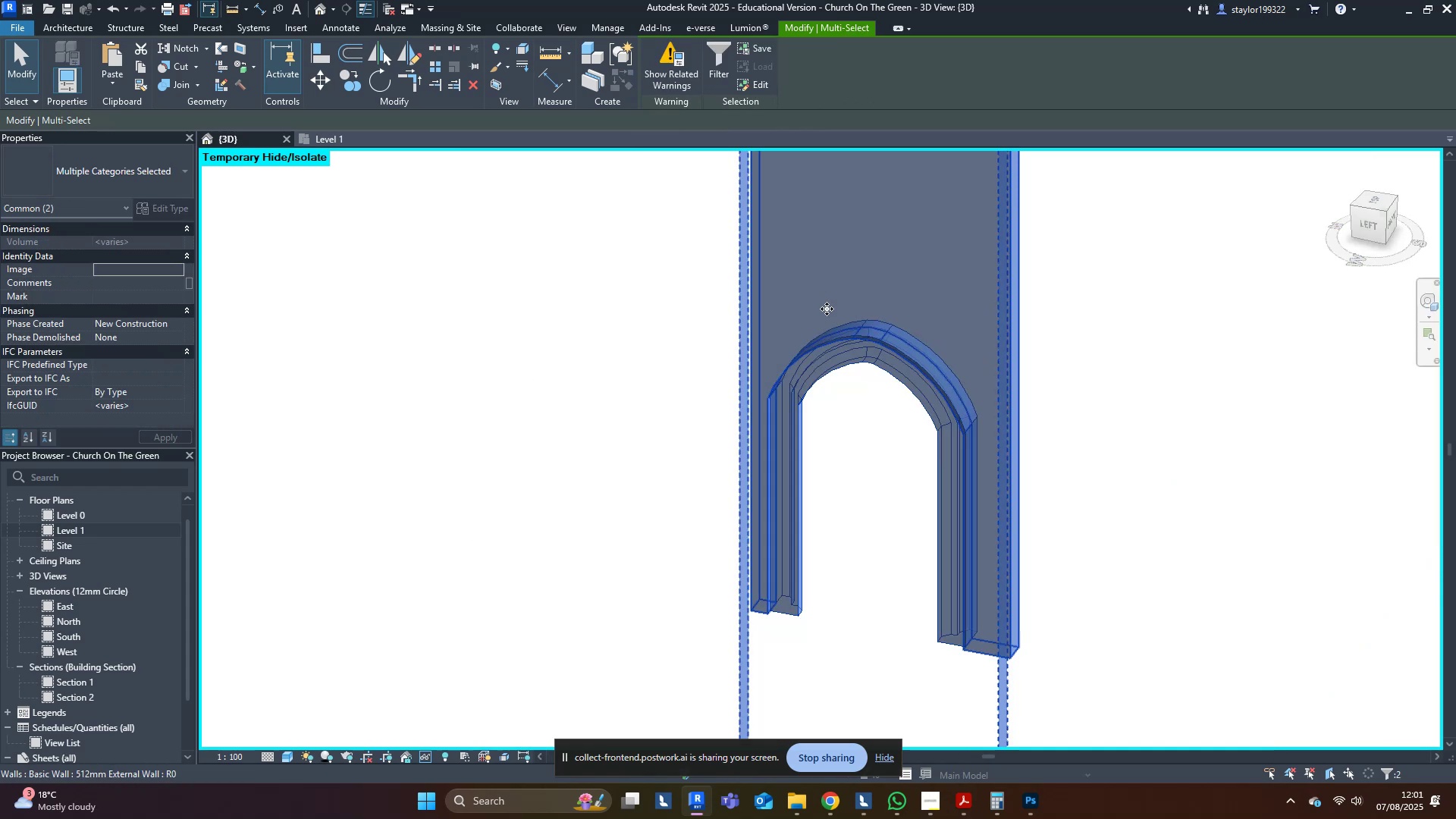 
hold_key(key=ShiftLeft, duration=0.61)
 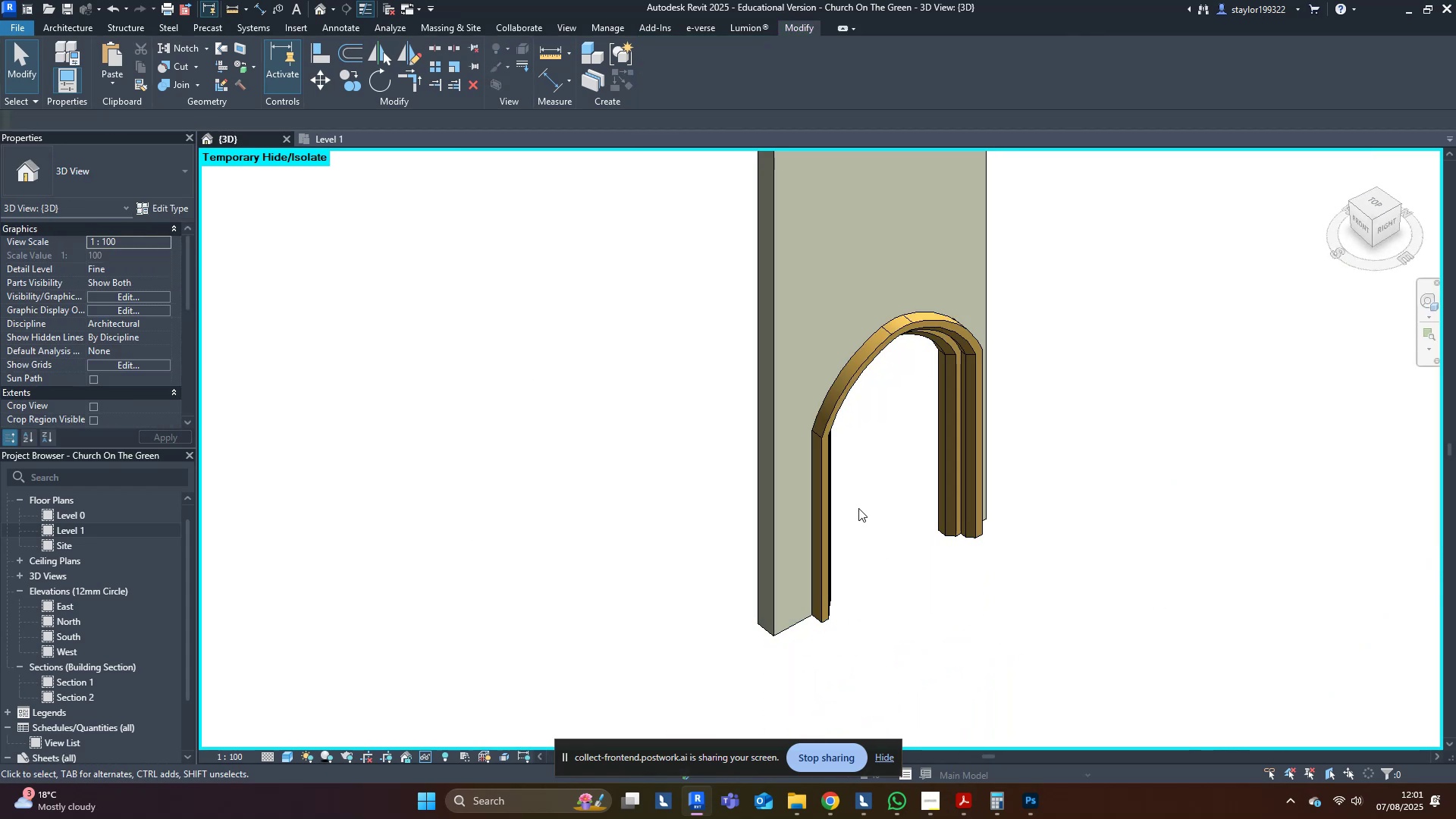 
double_click([830, 507])
 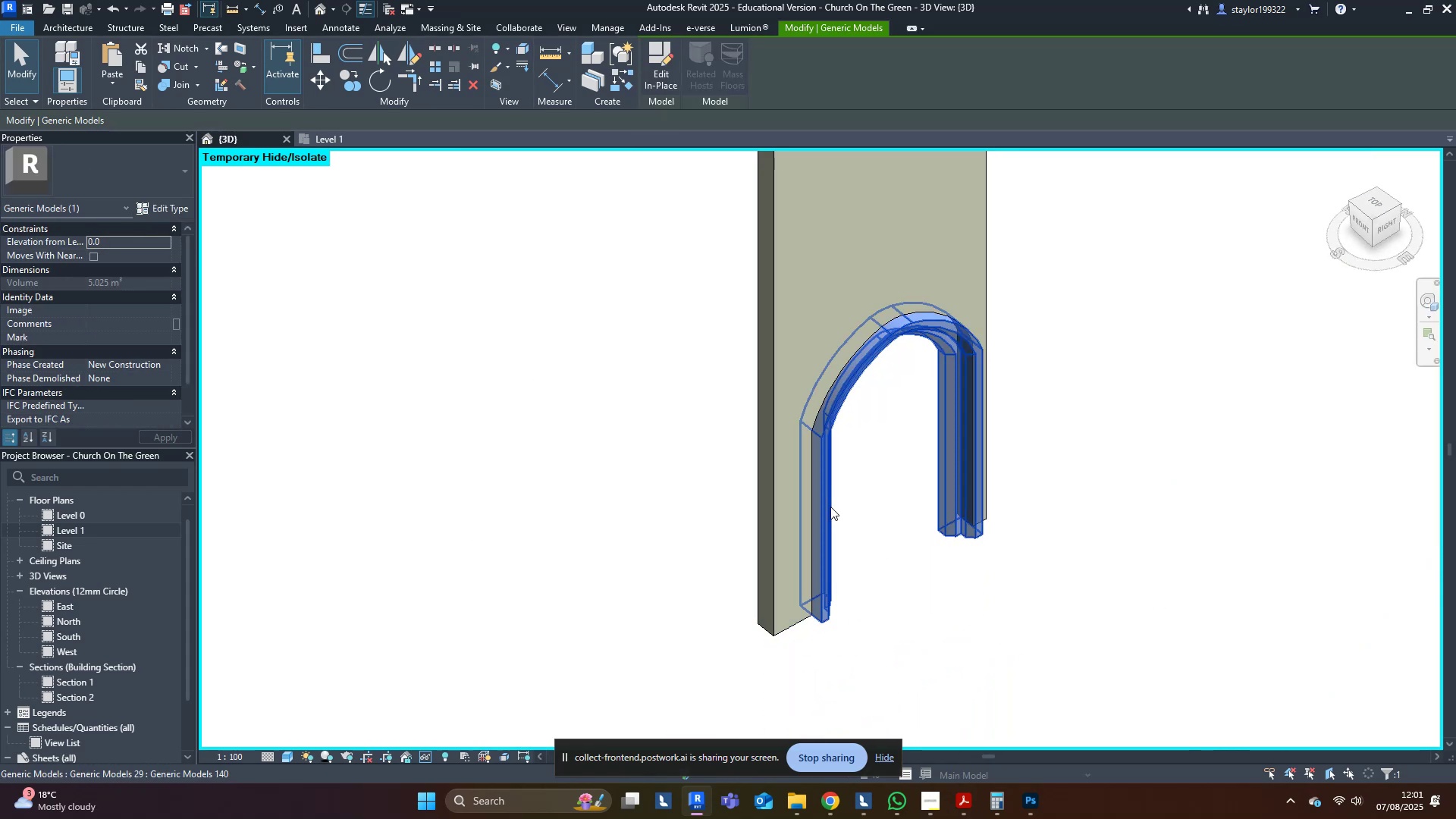 
key(Shift+ShiftLeft)
 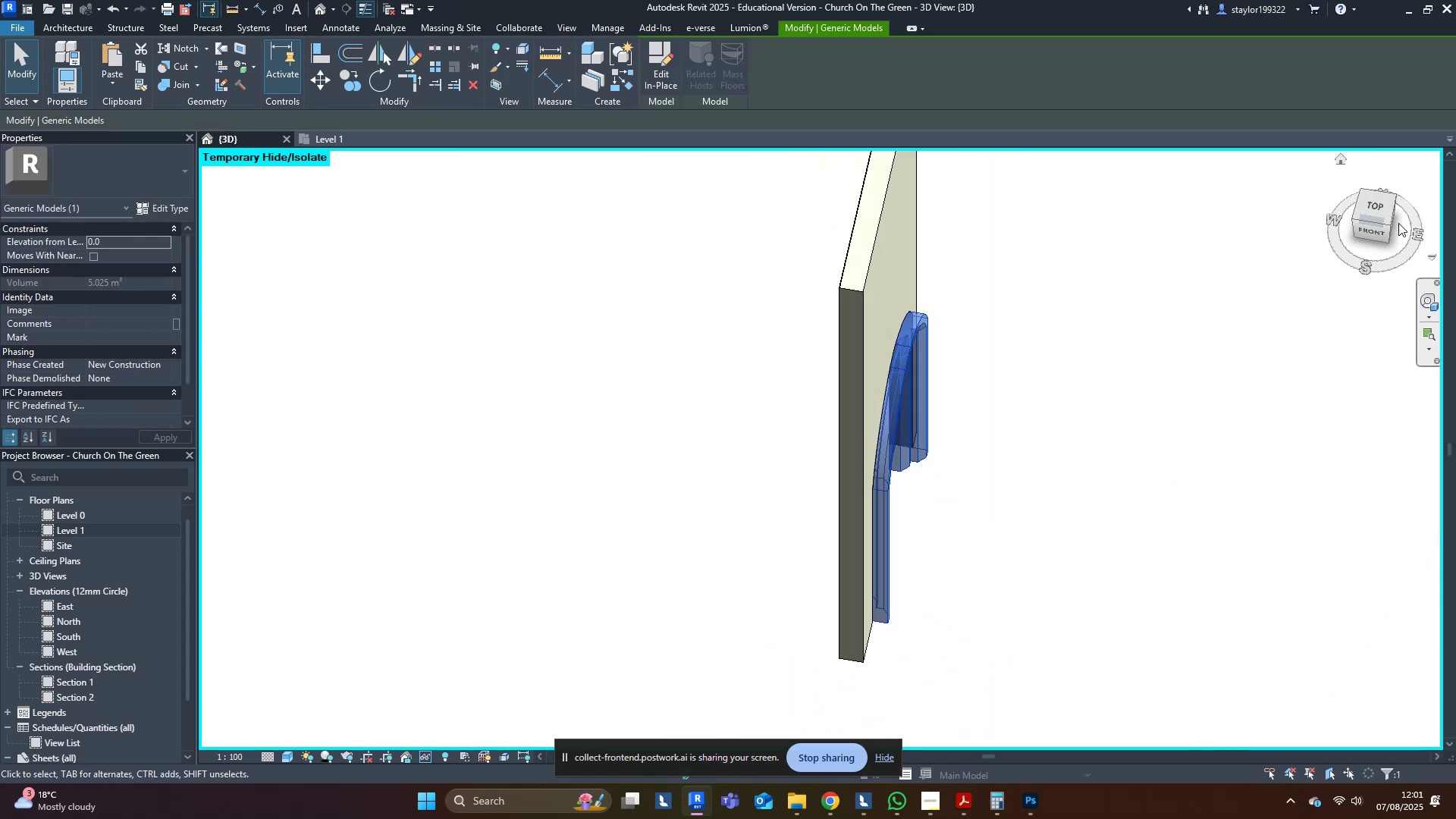 
left_click([1373, 209])
 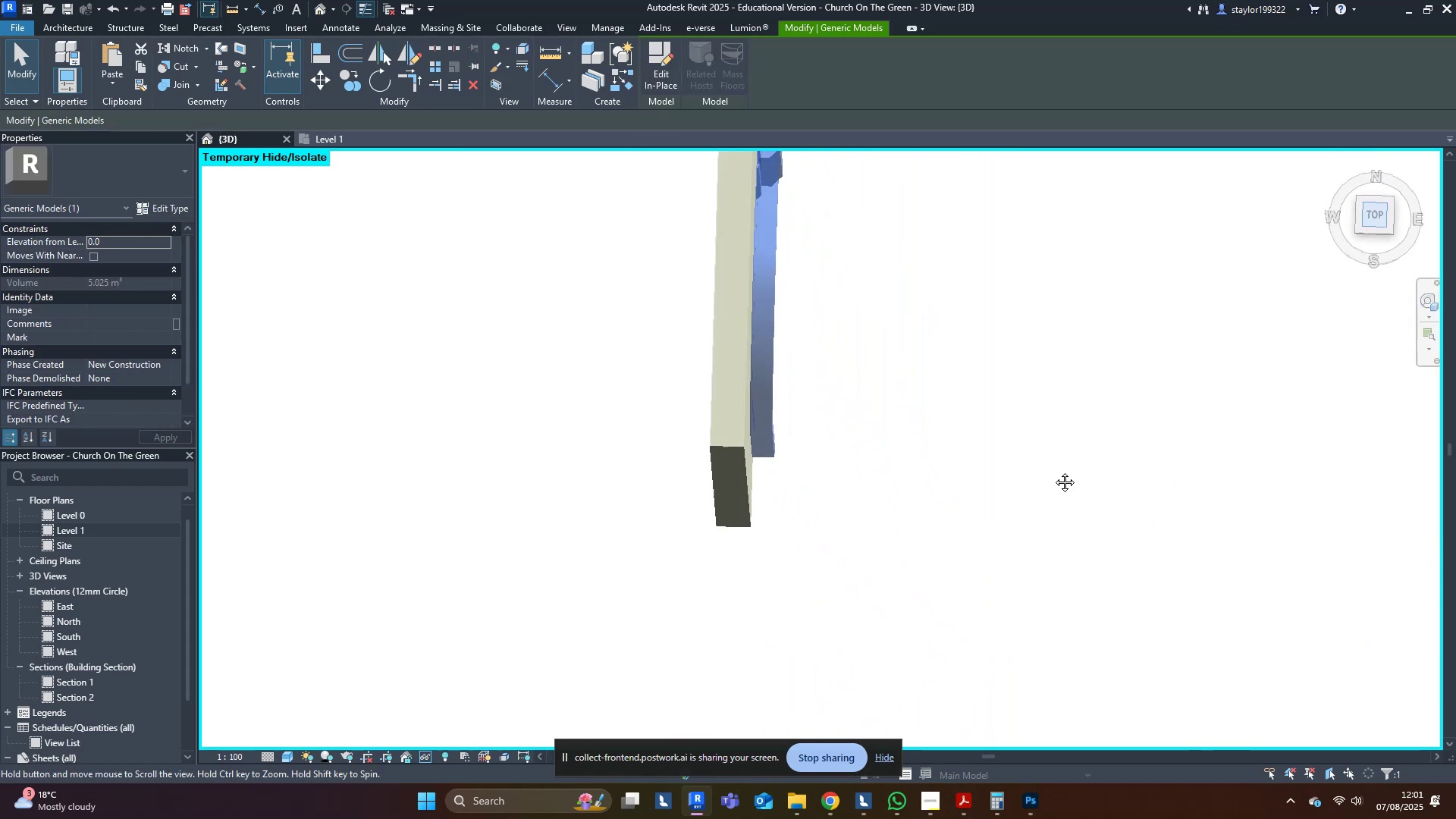 
type(wf)
 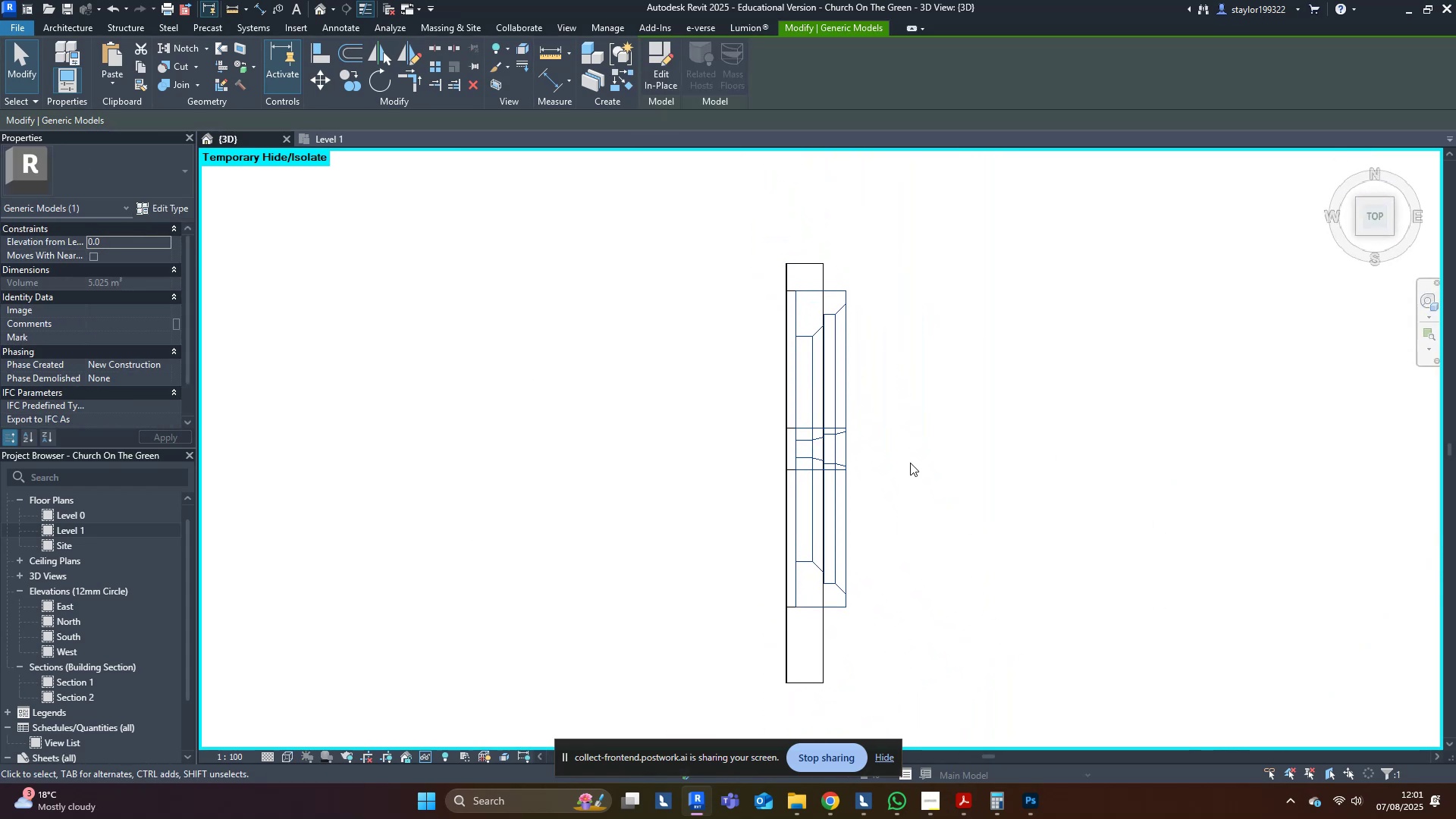 
scroll: coordinate [793, 295], scroll_direction: up, amount: 5.0
 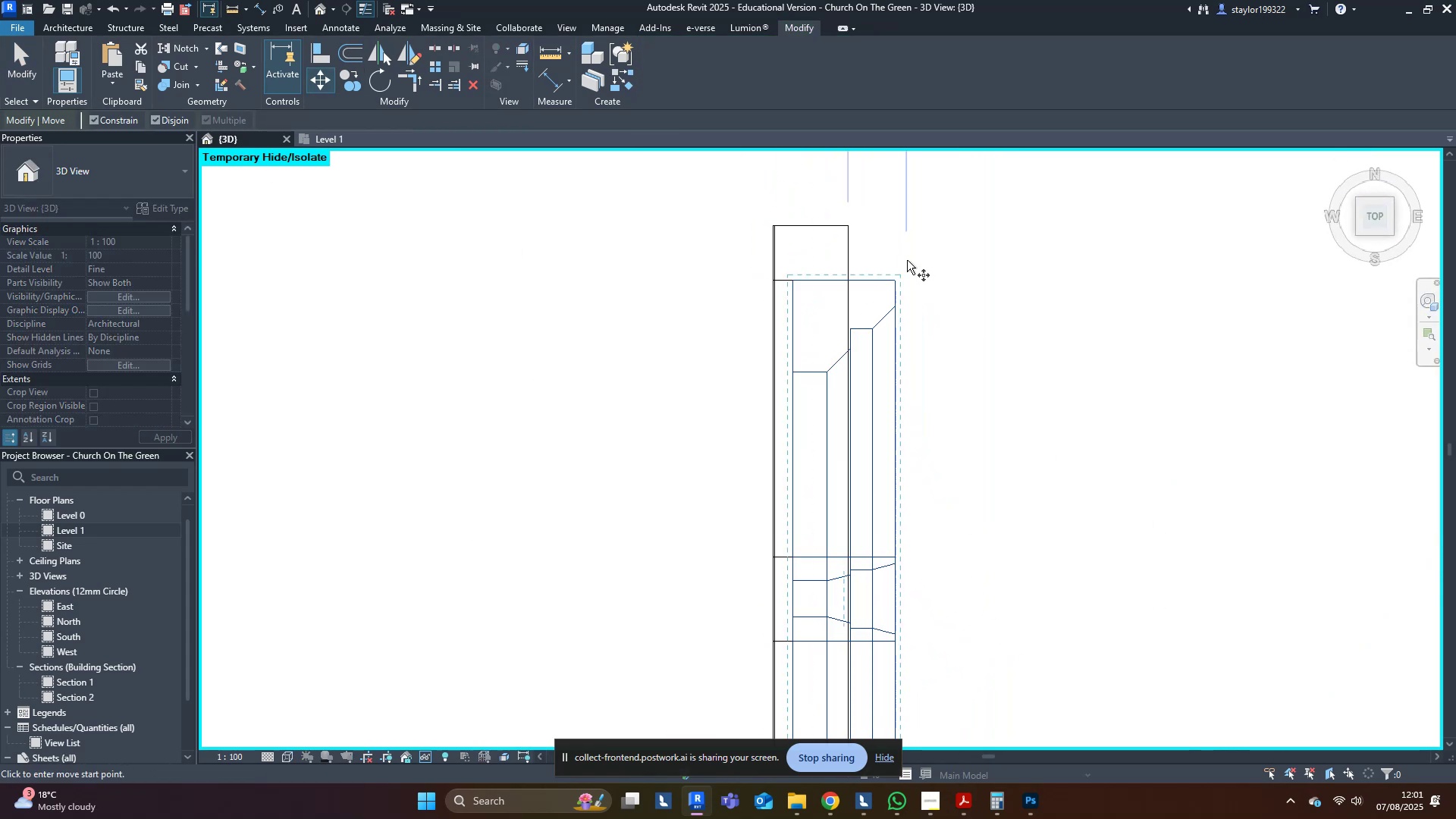 
left_click([895, 278])
 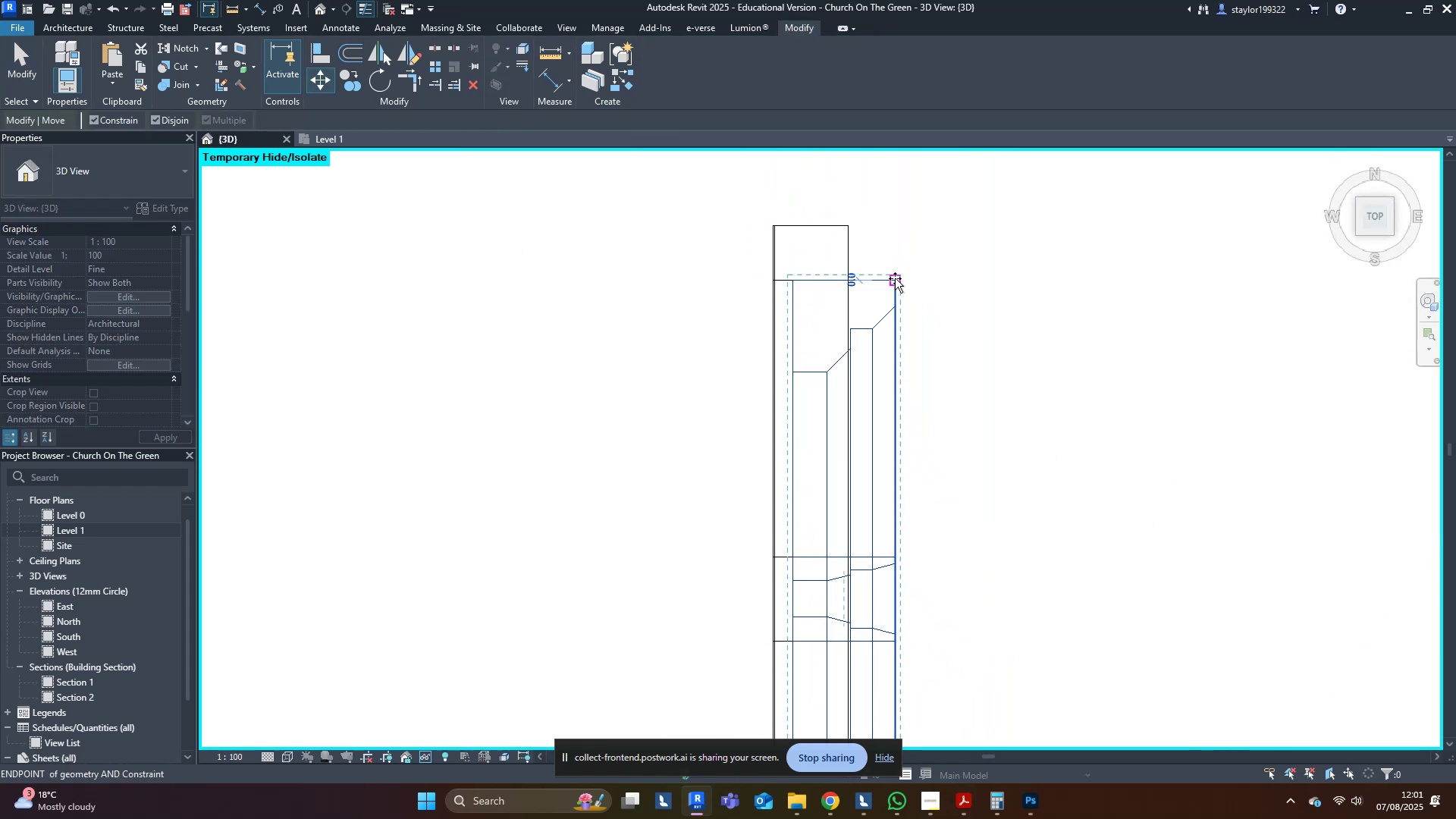 
hold_key(key=ShiftLeft, duration=0.86)
left_click([850, 278])
 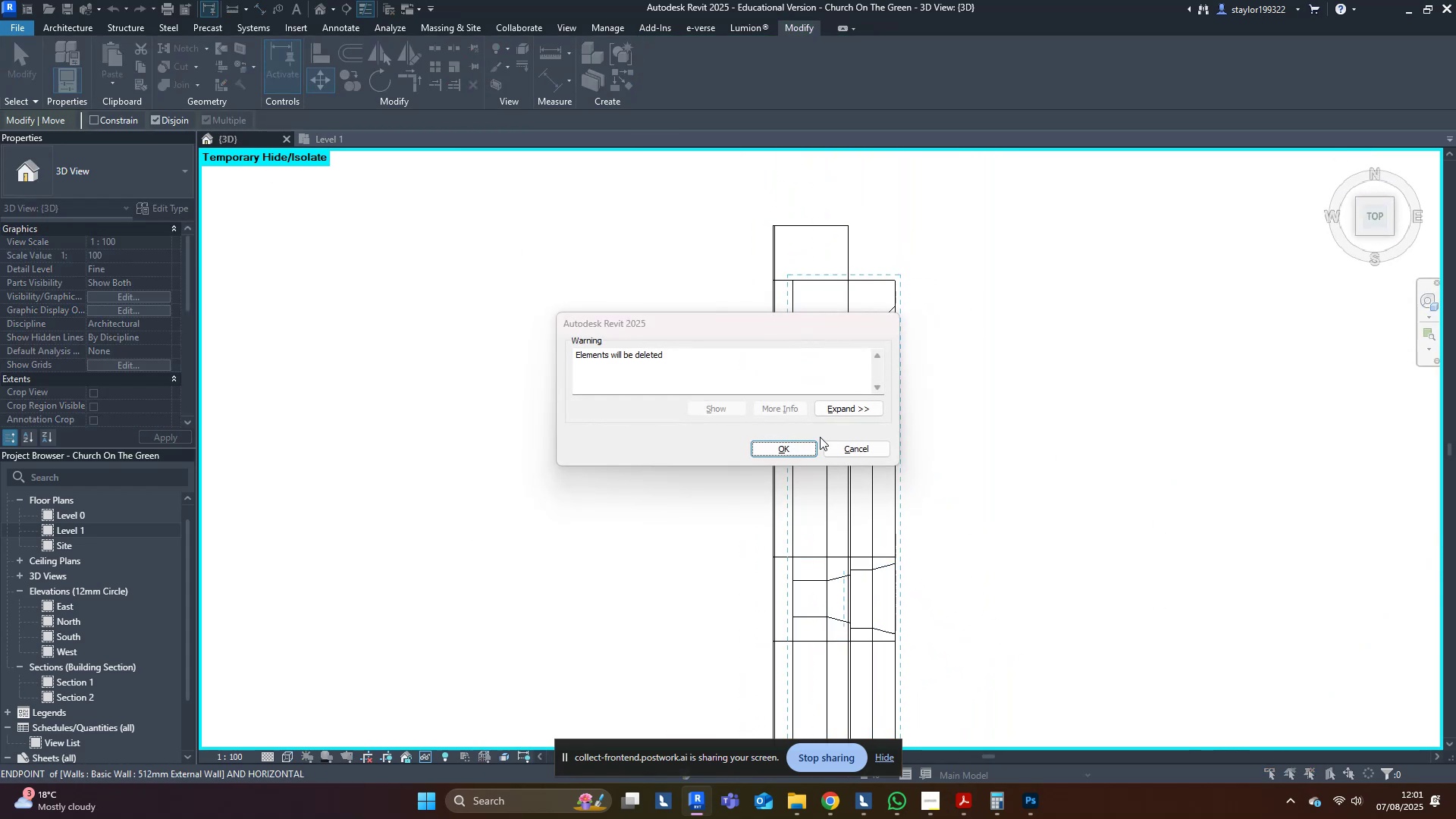 
left_click([803, 446])
 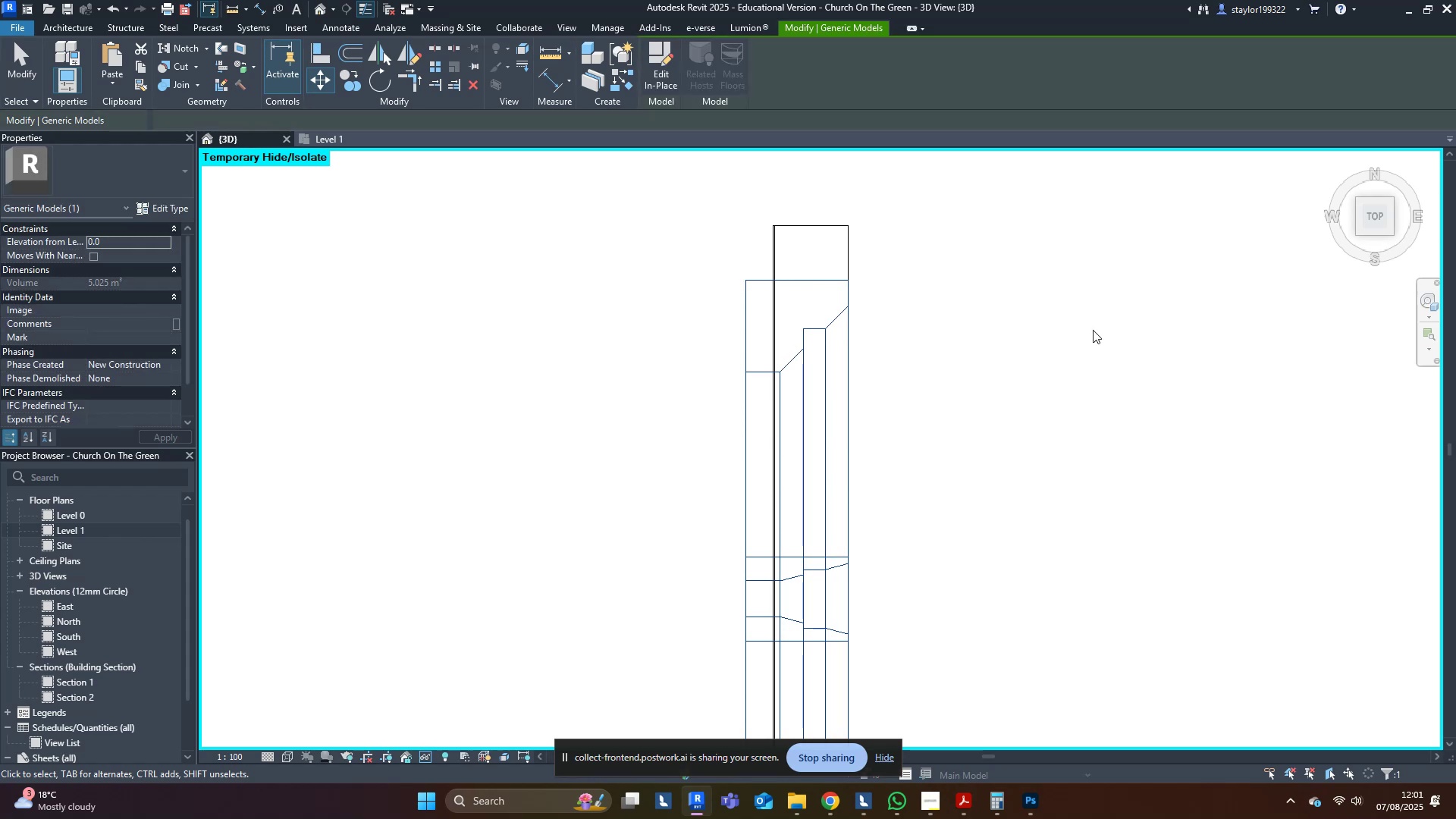 
type(sdhr)
 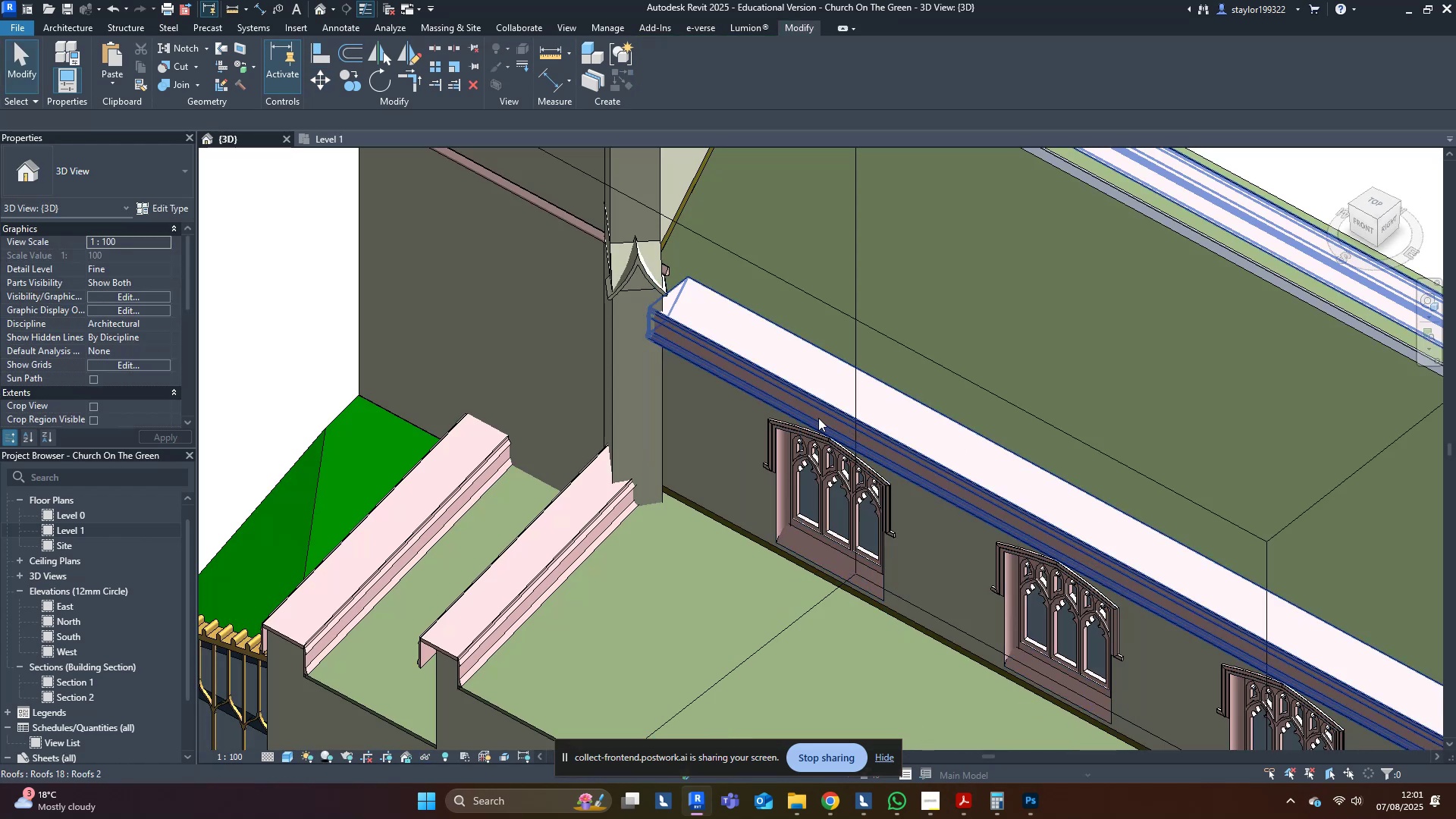 
scroll: coordinate [799, 549], scroll_direction: down, amount: 5.0
 